 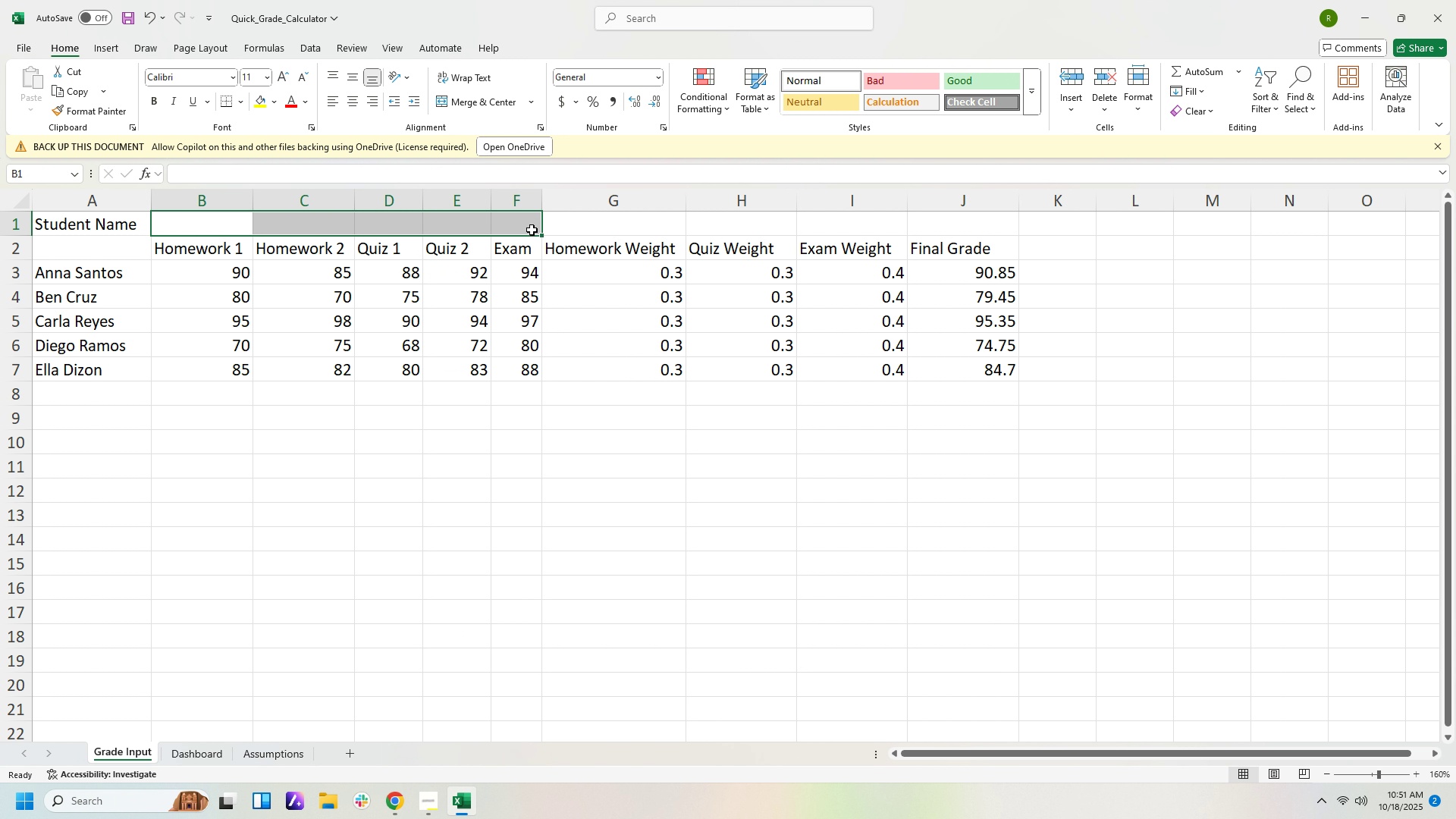 
type(S)
key(Backspace)
type(Assignmeny )
key(Backspace)
key(Backspace)
type(rt)
key(Backspace)
key(Backspace)
type(t Scores)
 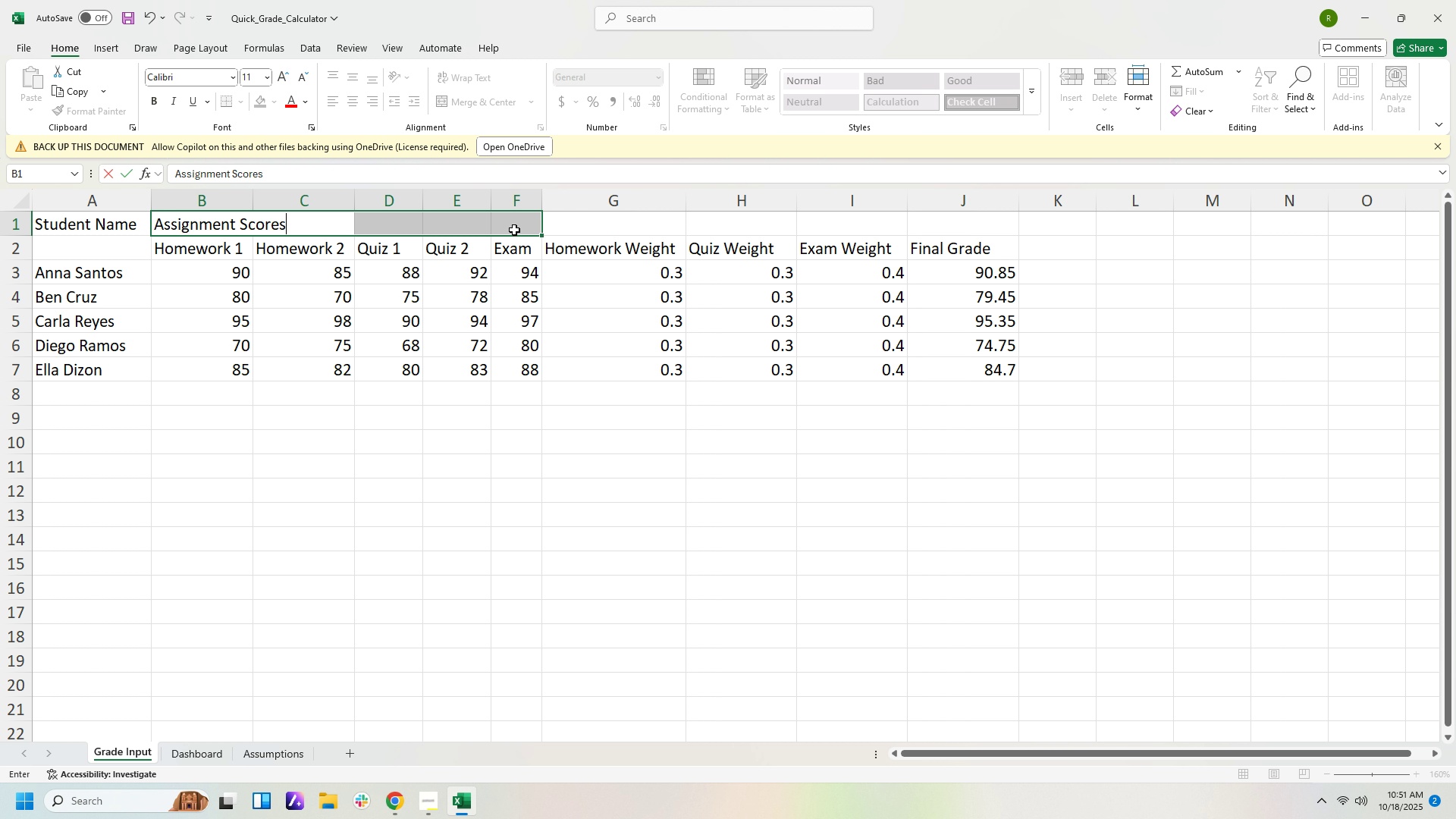 
left_click([466, 269])
 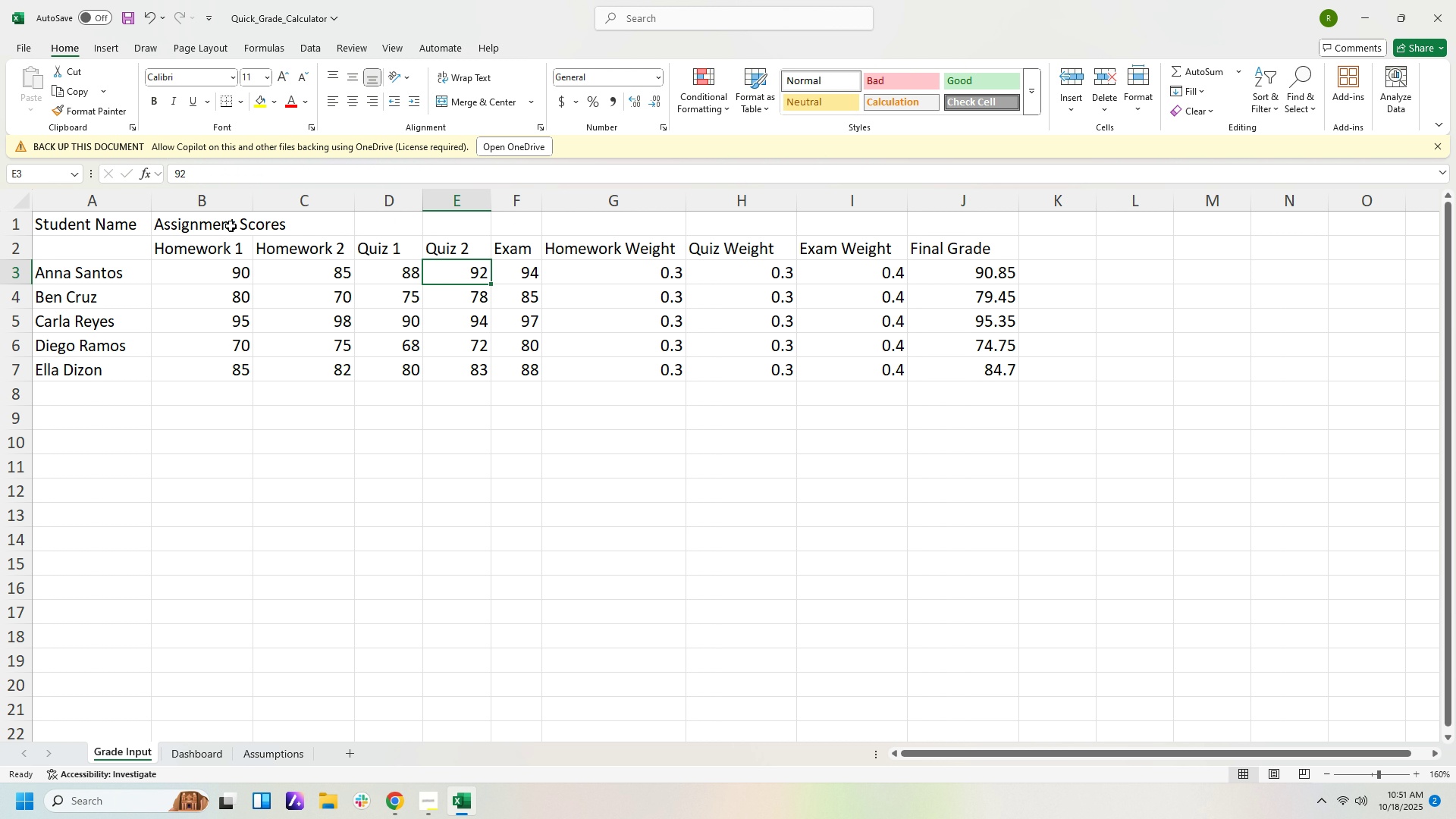 
left_click_drag(start_coordinate=[229, 225], to_coordinate=[511, 224])
 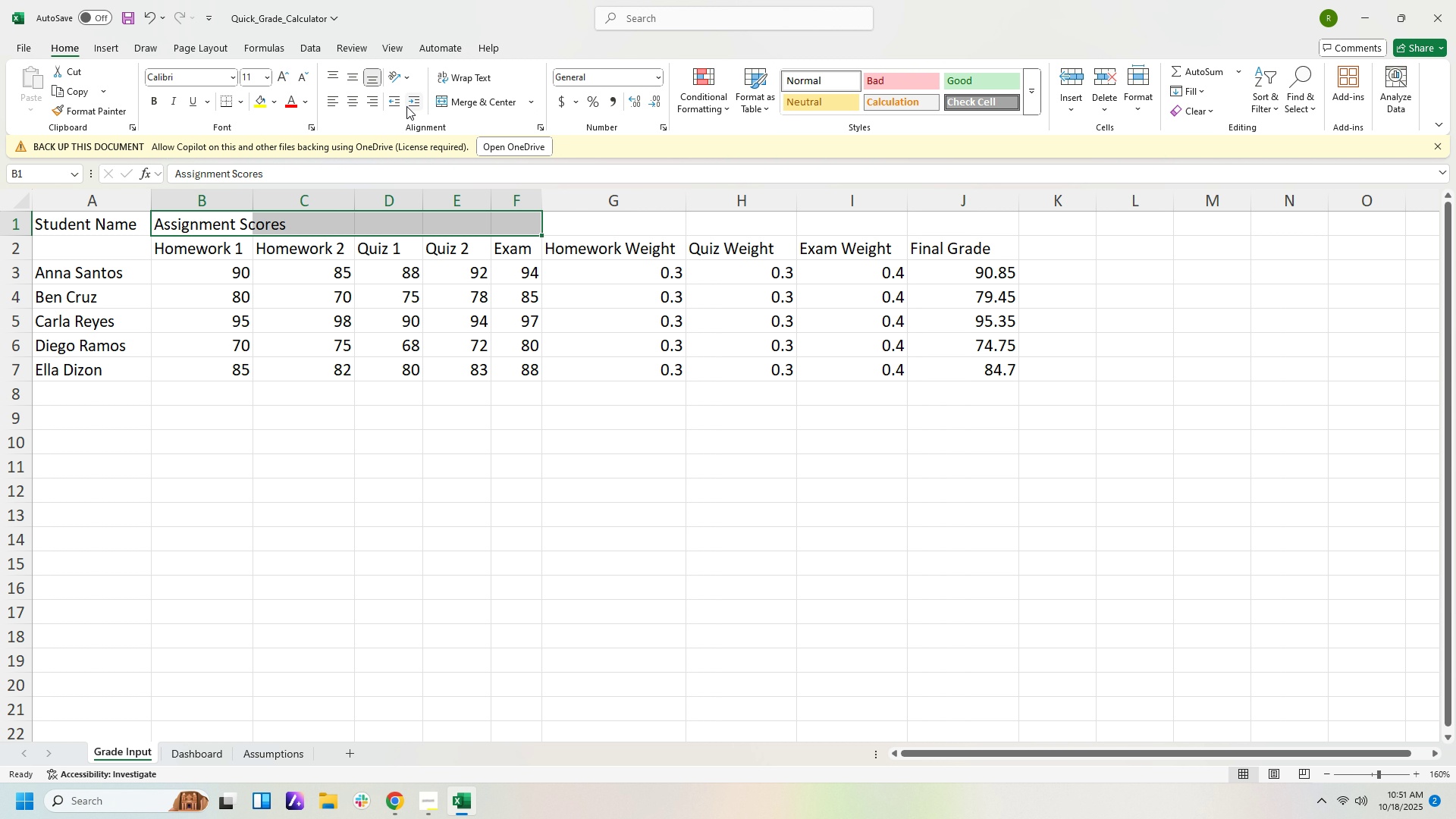 
left_click([463, 107])
 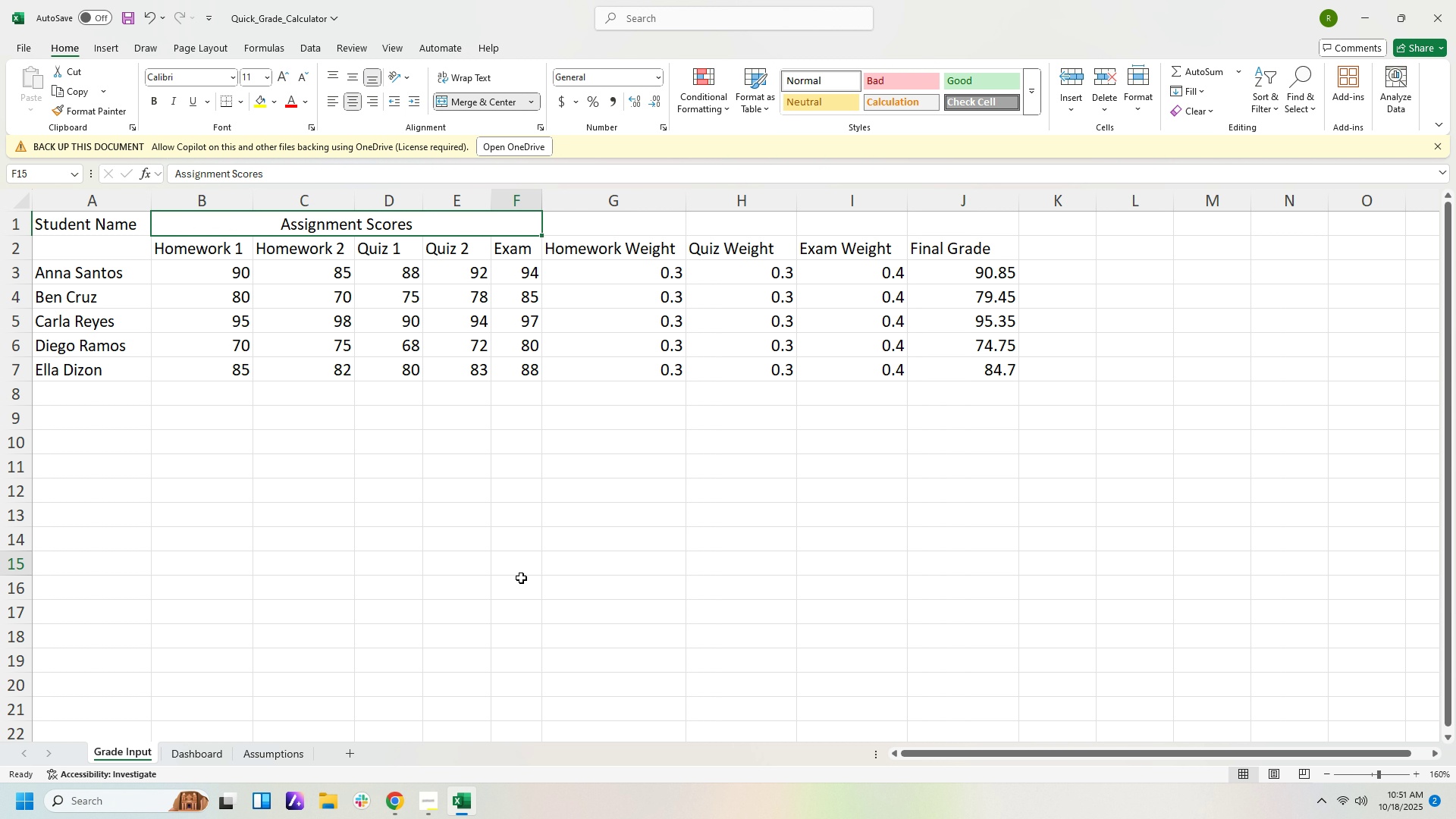 
left_click_drag(start_coordinate=[521, 573], to_coordinate=[521, 582])
 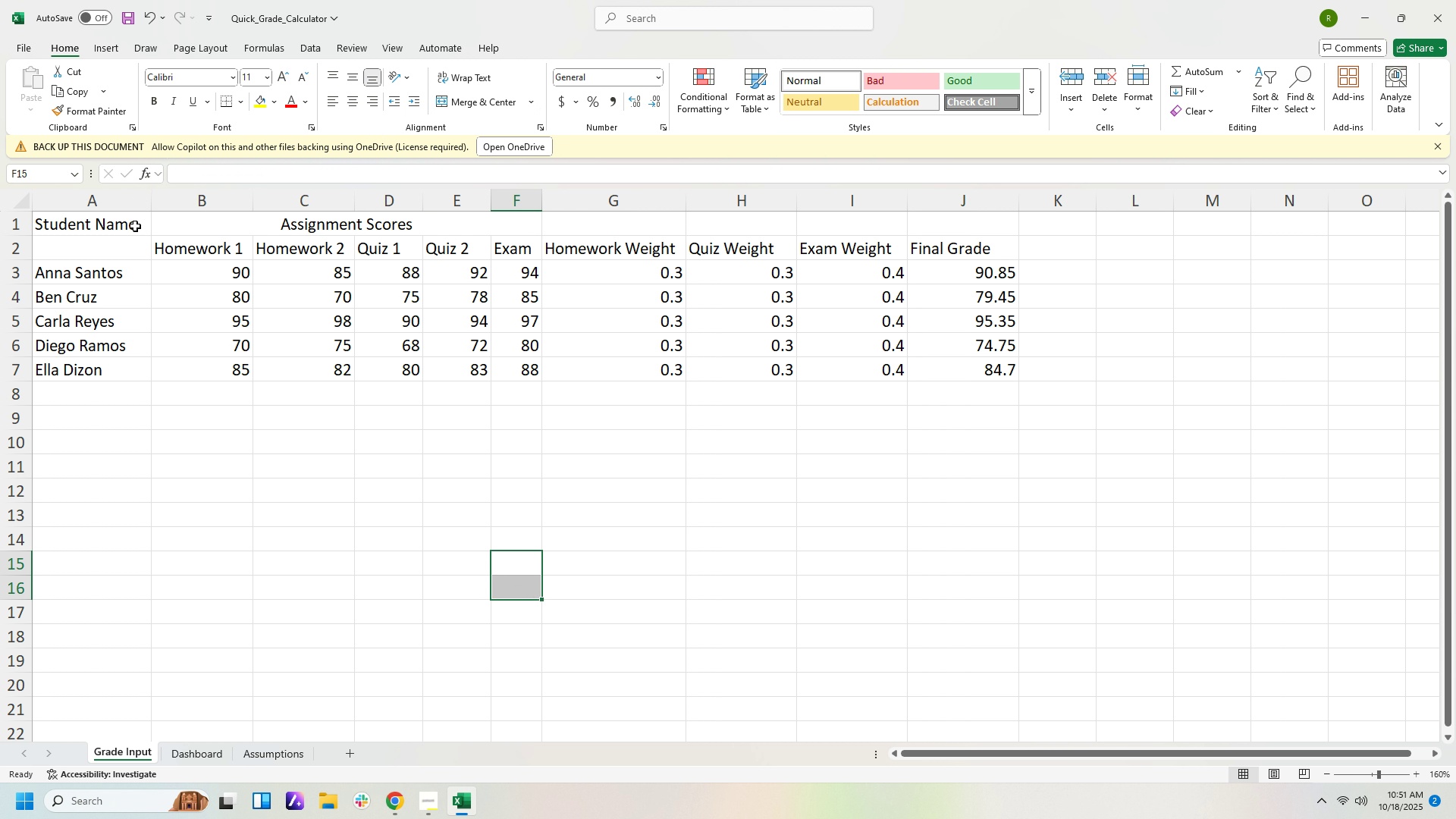 
left_click([133, 227])
 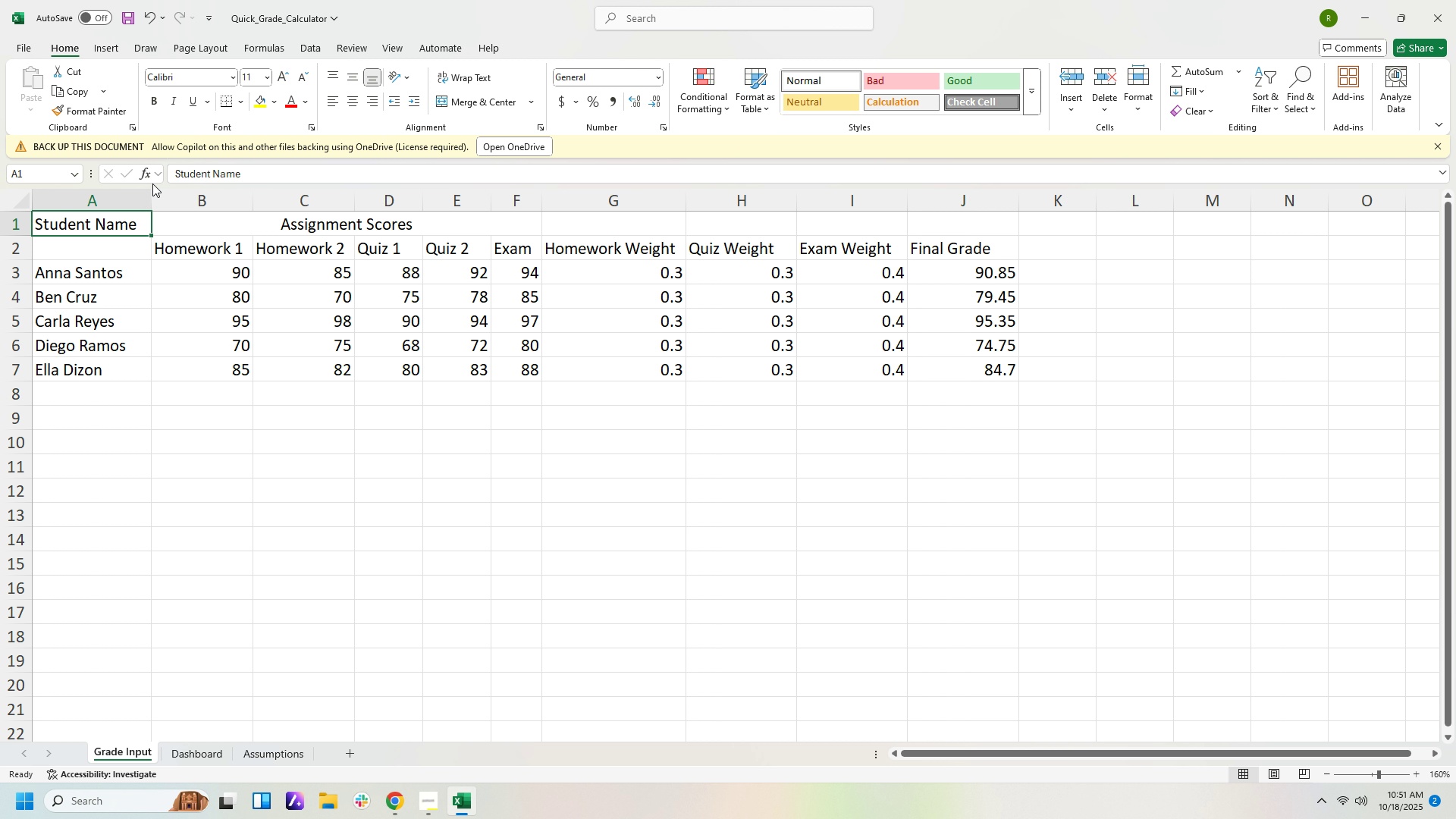 
left_click_drag(start_coordinate=[149, 194], to_coordinate=[189, 196])
 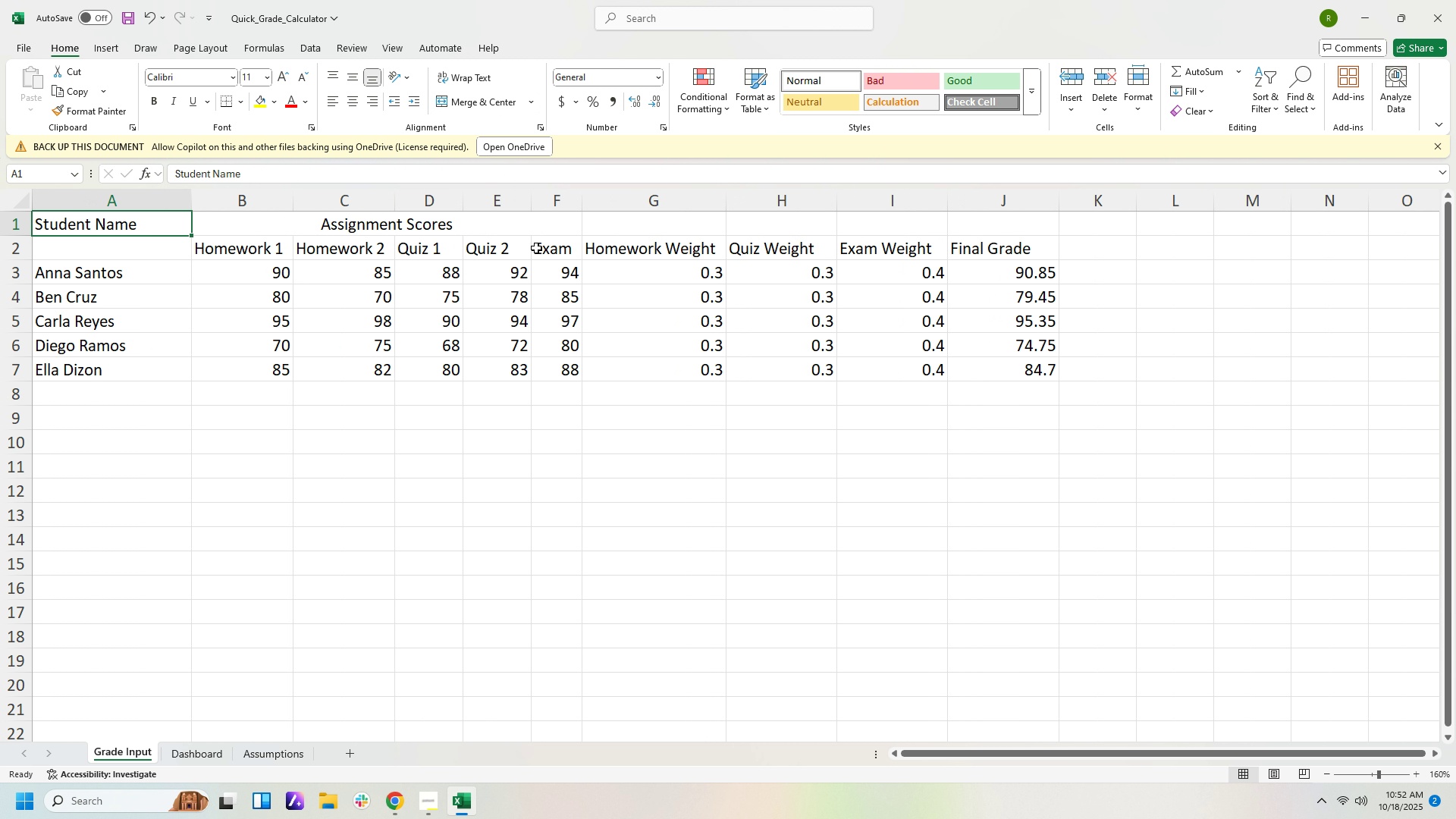 
wait(12.76)
 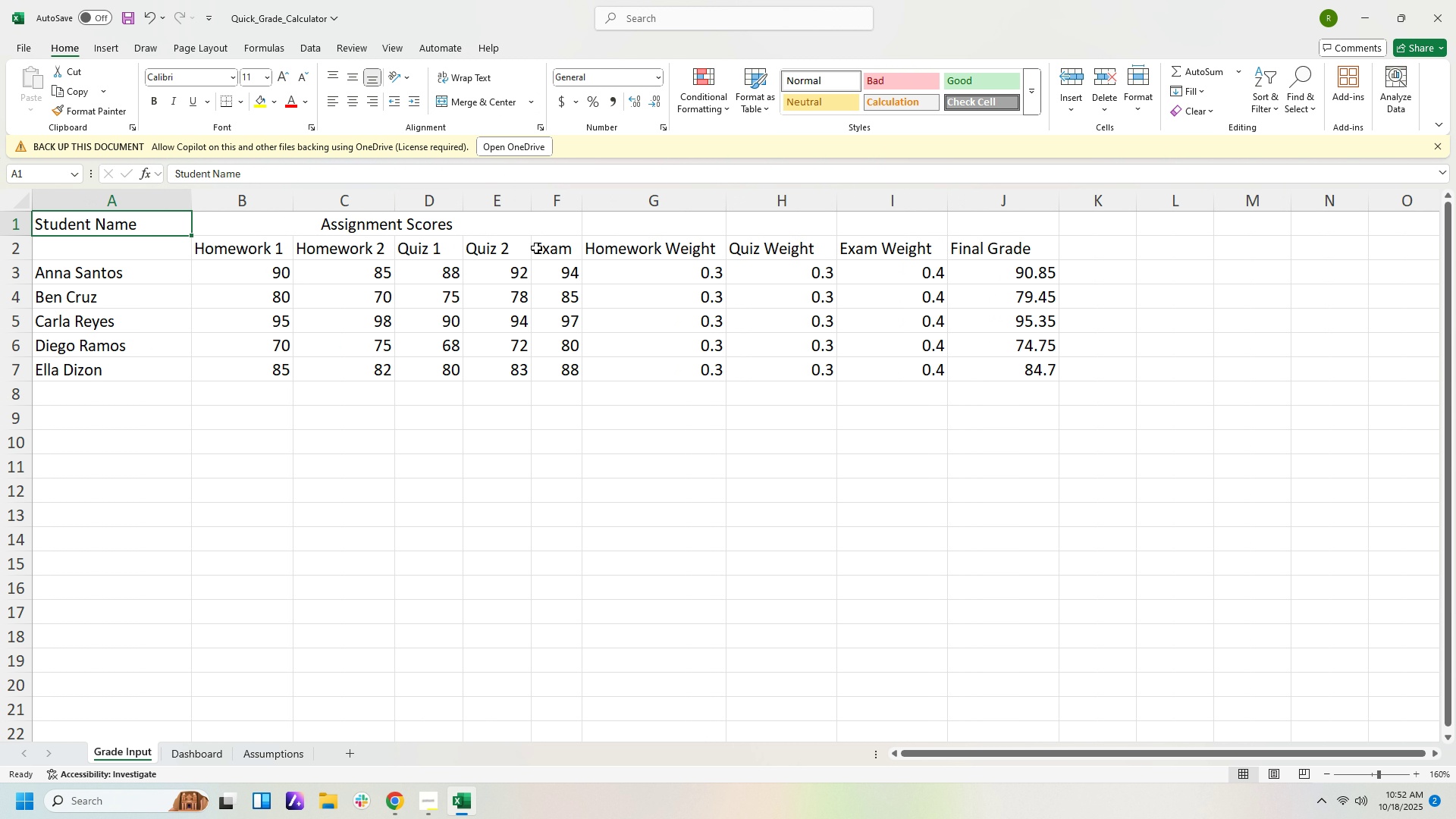 
left_click_drag(start_coordinate=[581, 199], to_coordinate=[611, 202])
 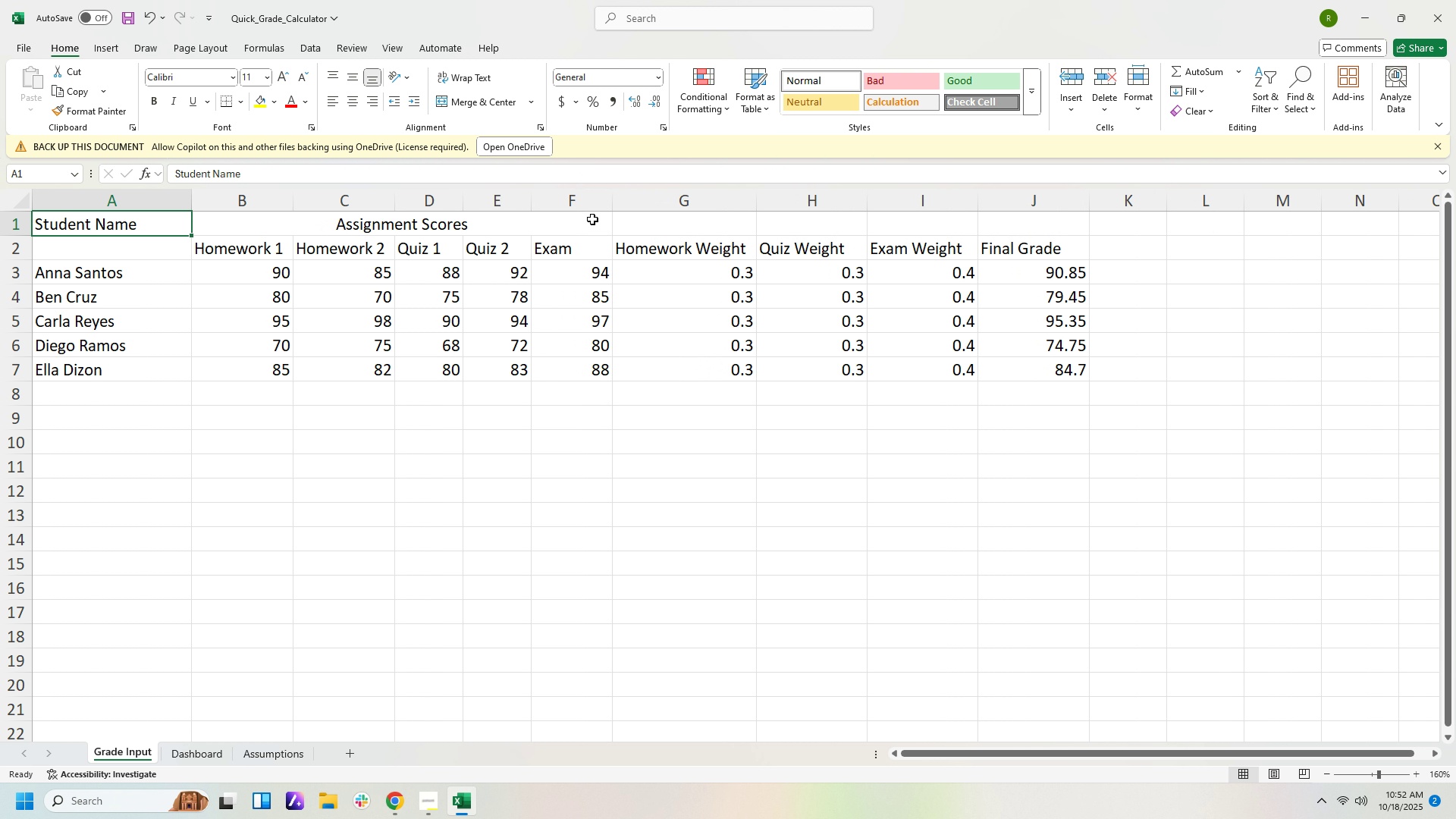 
key(Control+Z)
 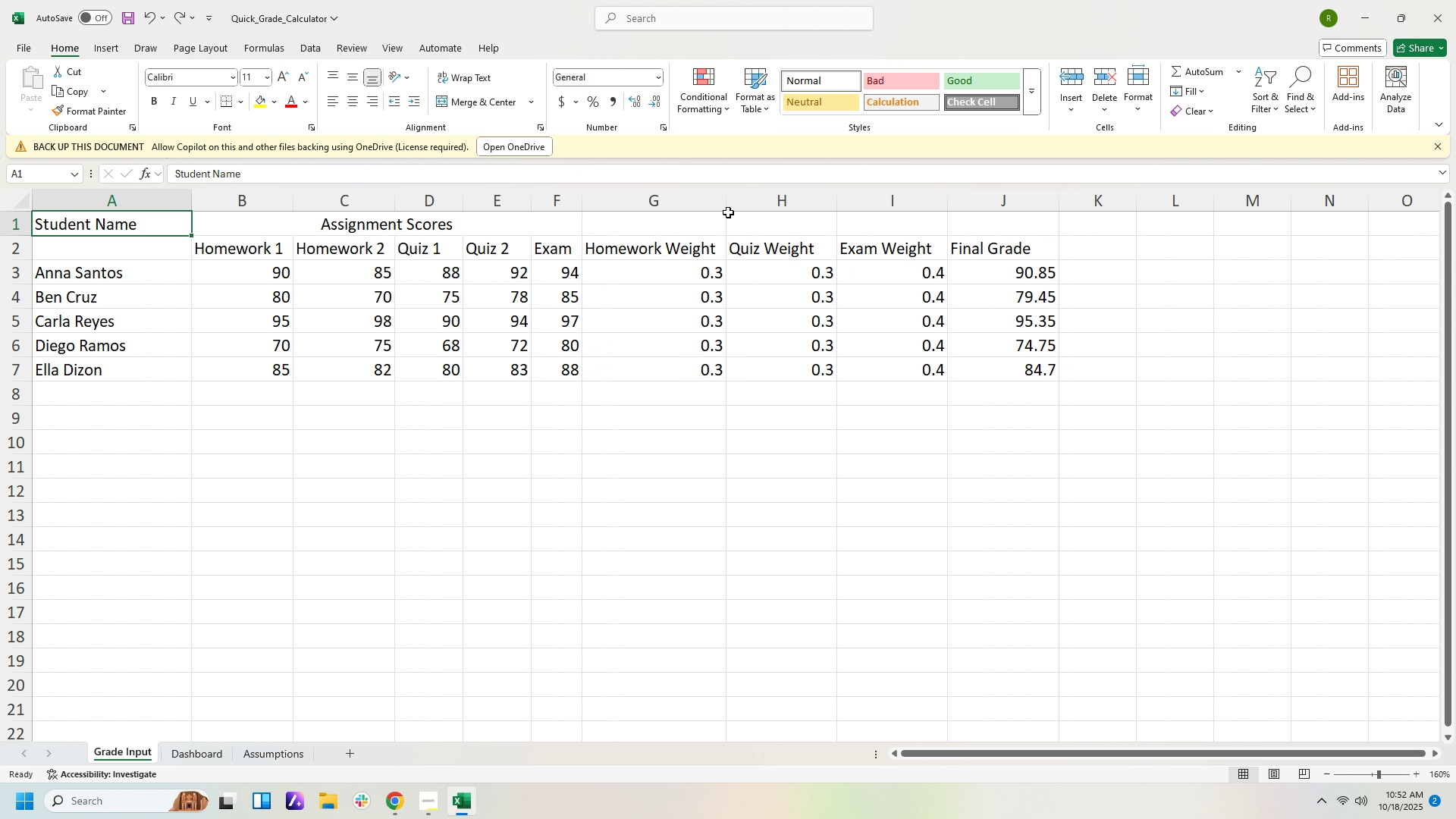 
left_click_drag(start_coordinate=[727, 207], to_coordinate=[669, 219])
 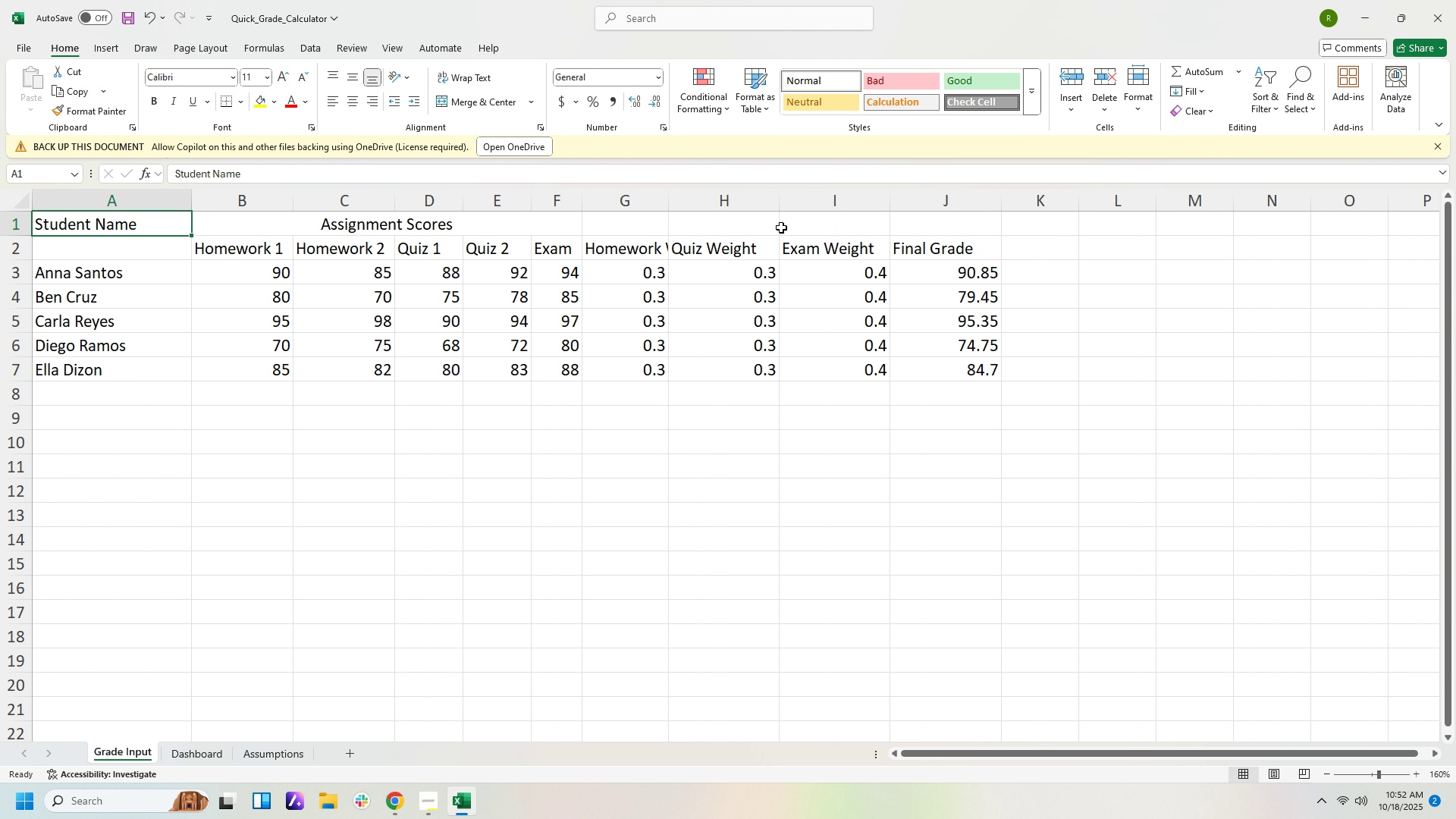 
left_click_drag(start_coordinate=[779, 204], to_coordinate=[752, 212])
 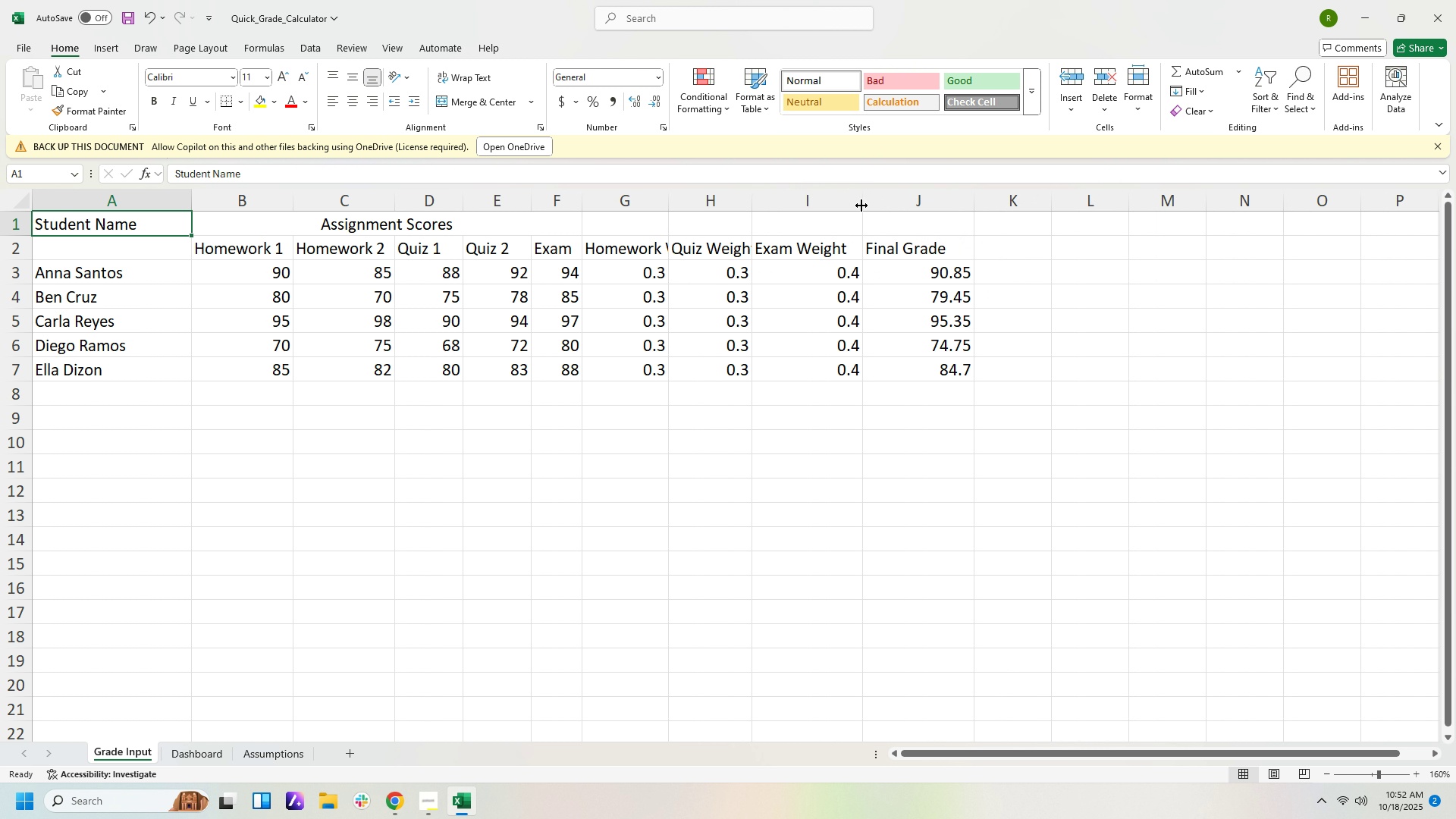 
left_click_drag(start_coordinate=[861, 206], to_coordinate=[846, 207])
 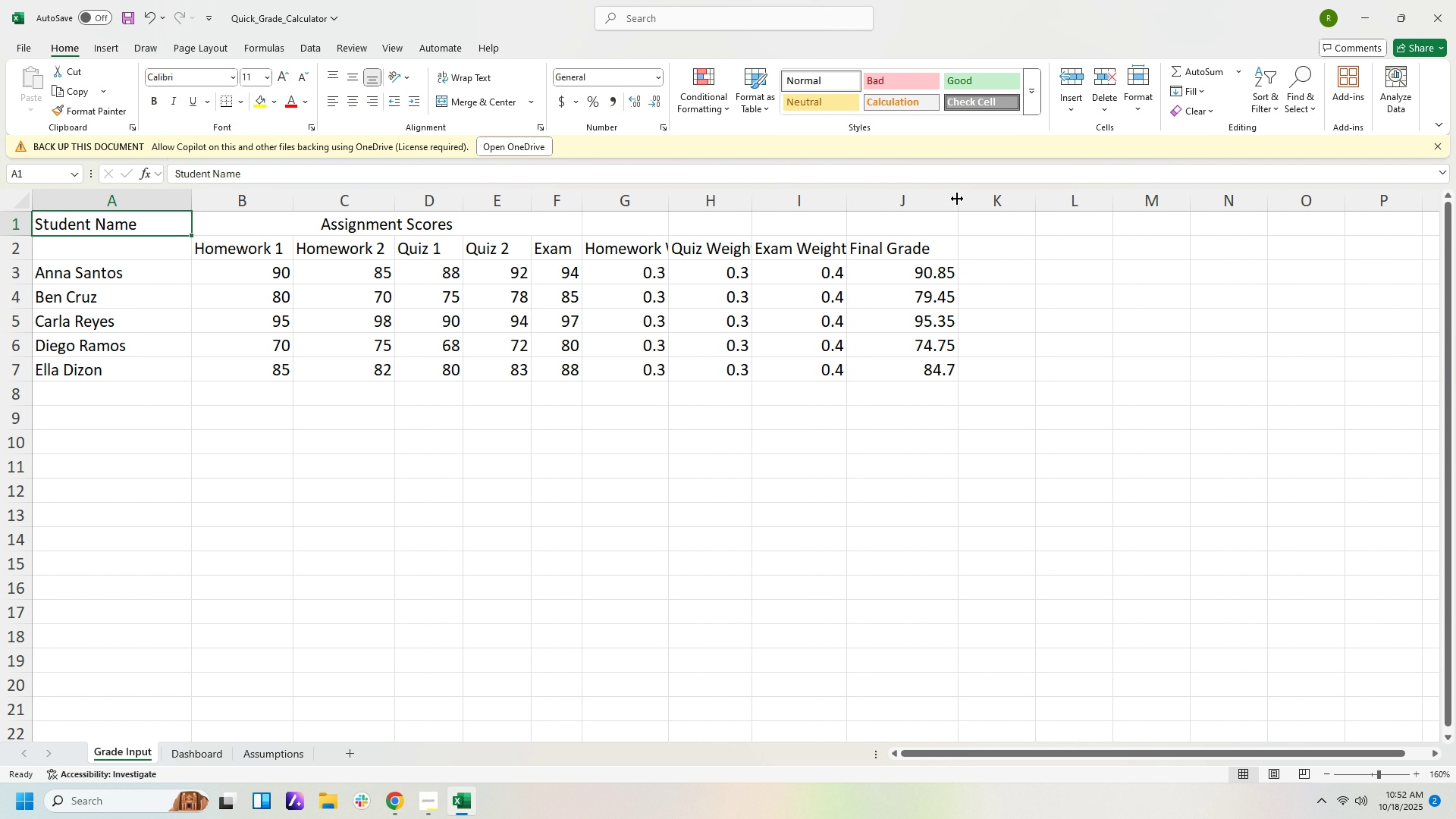 
left_click_drag(start_coordinate=[957, 198], to_coordinate=[931, 213])
 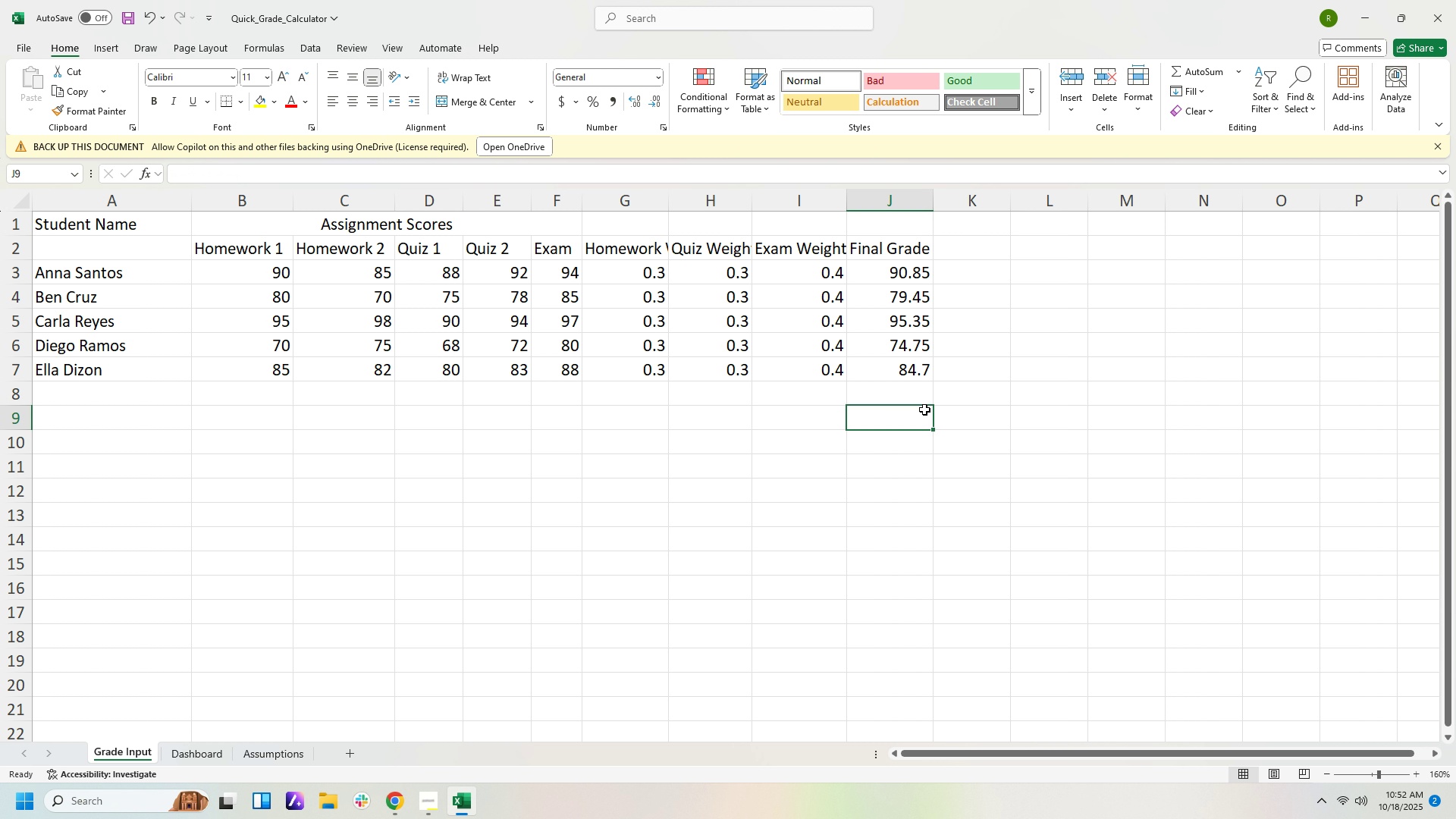 
left_click([924, 410])
 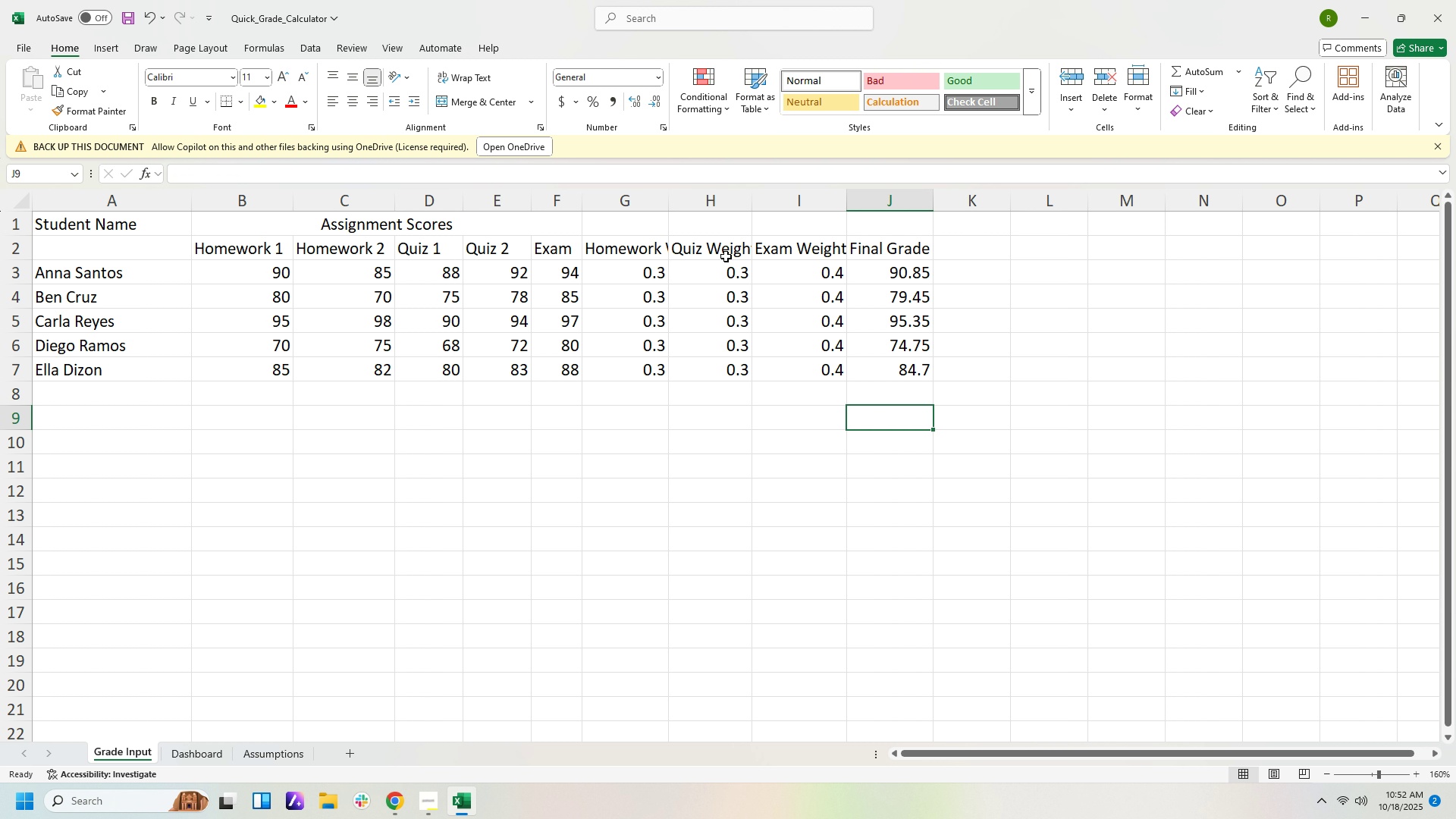 
wait(6.99)
 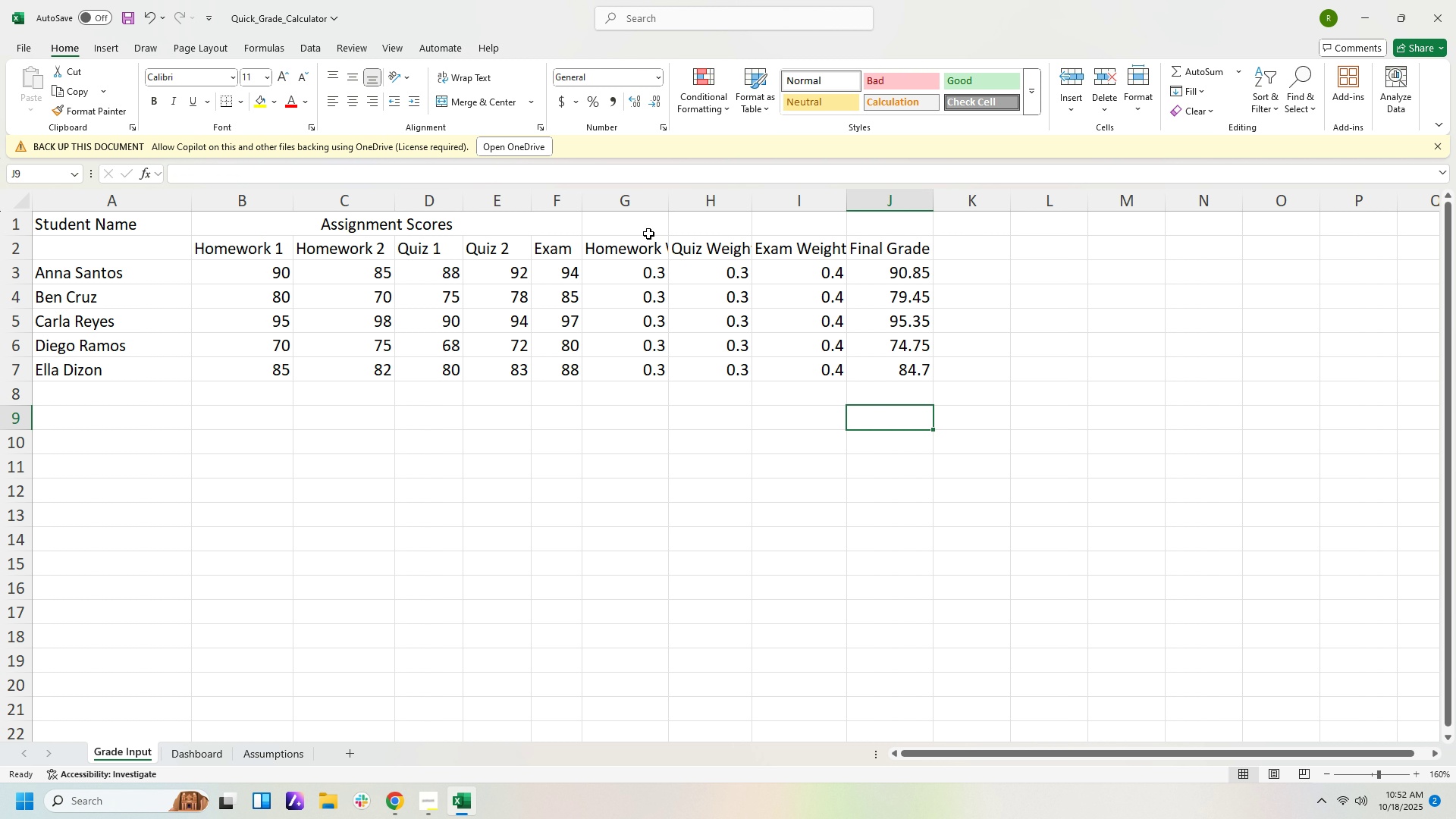 
mouse_move([688, 248])
 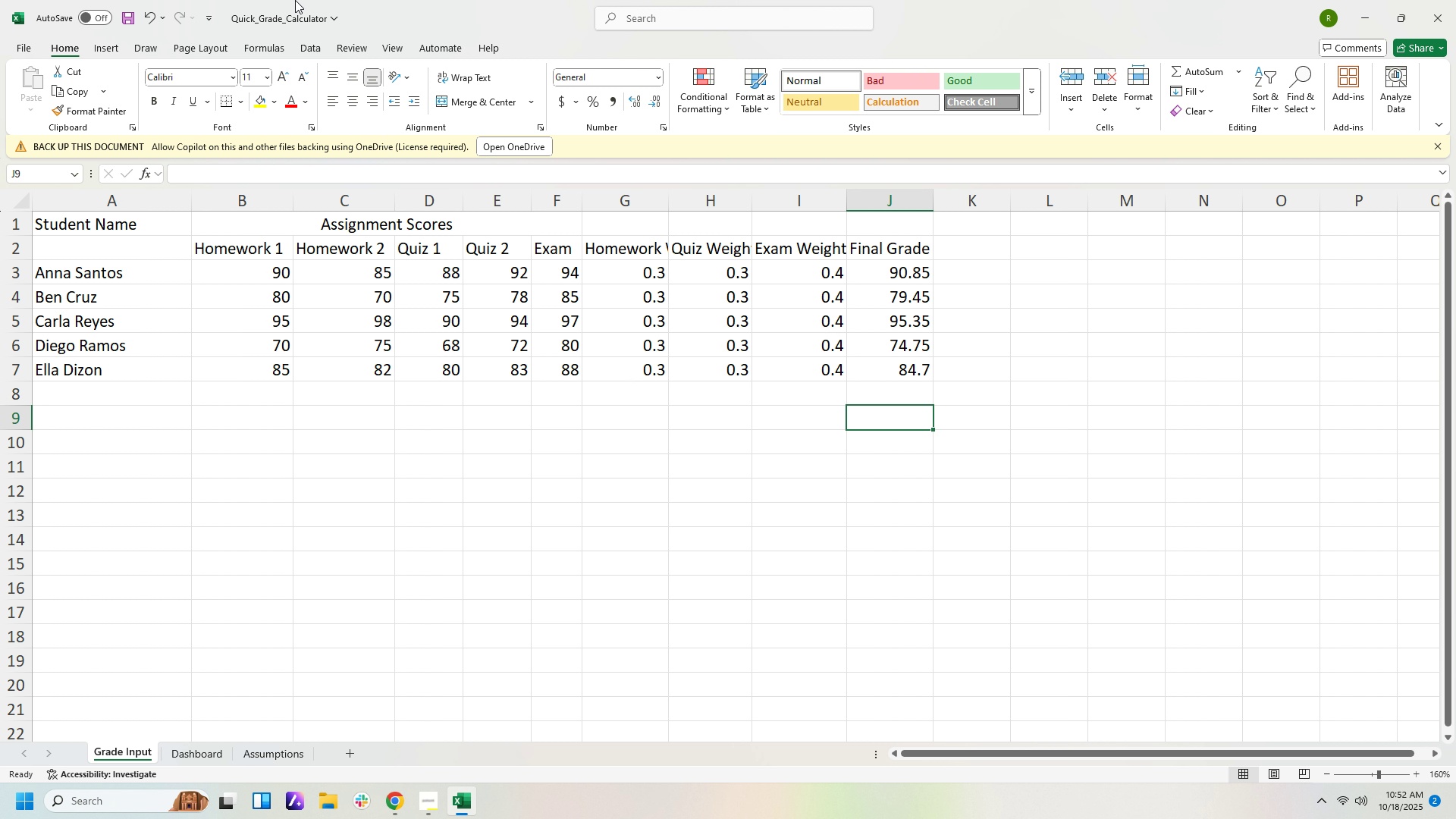 
wait(5.71)
 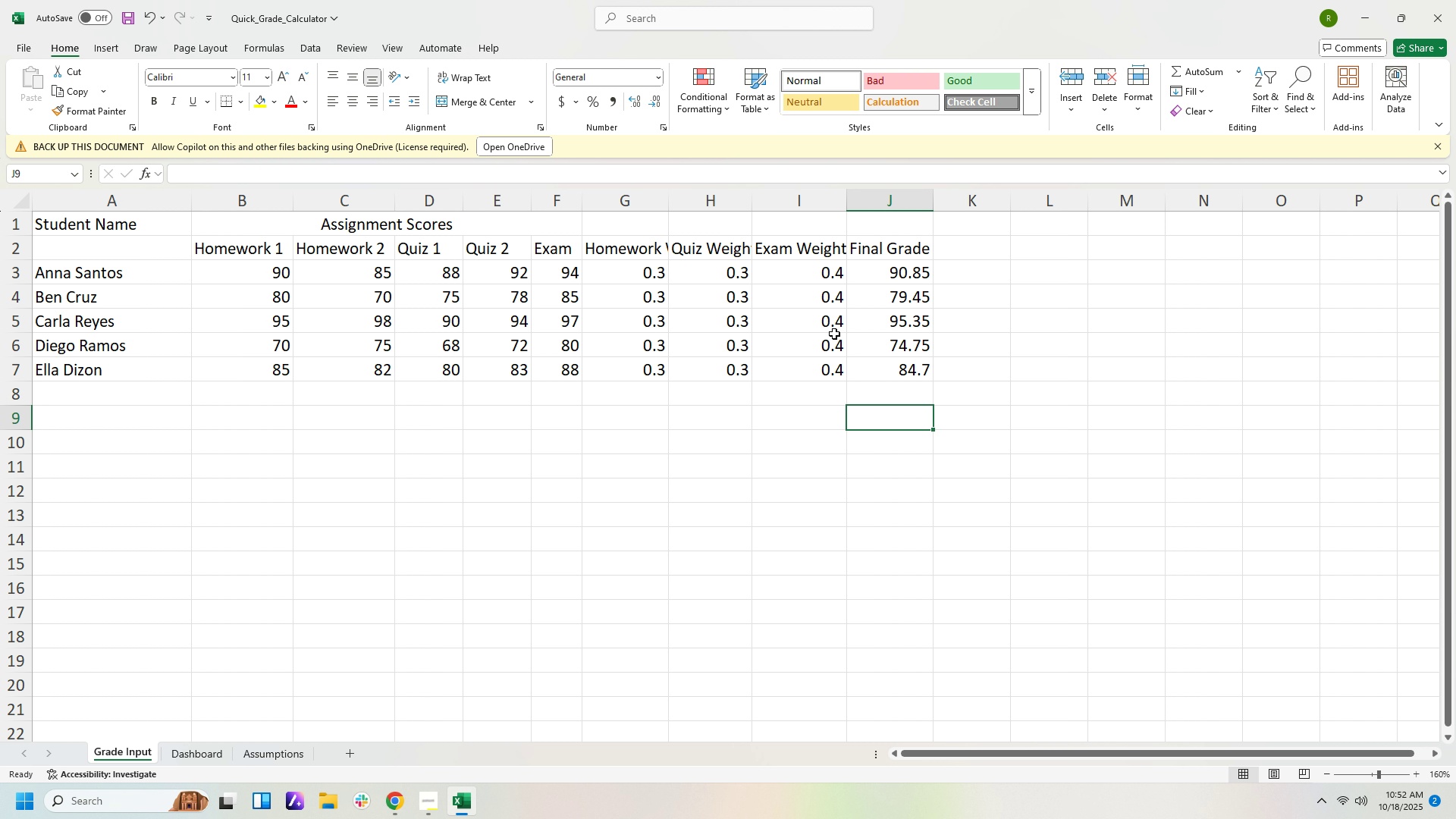 
left_click([430, 803])
 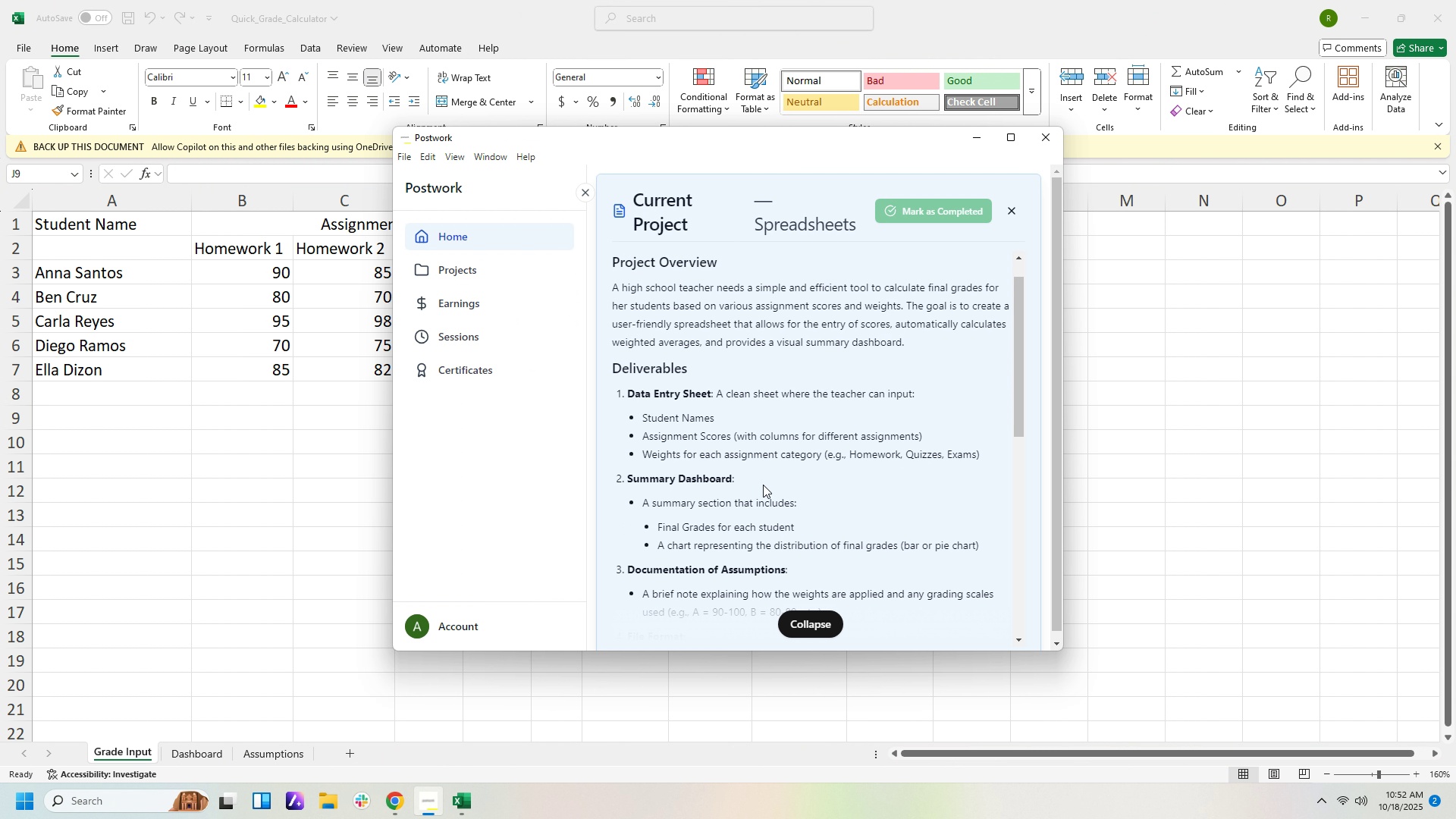 
wait(8.28)
 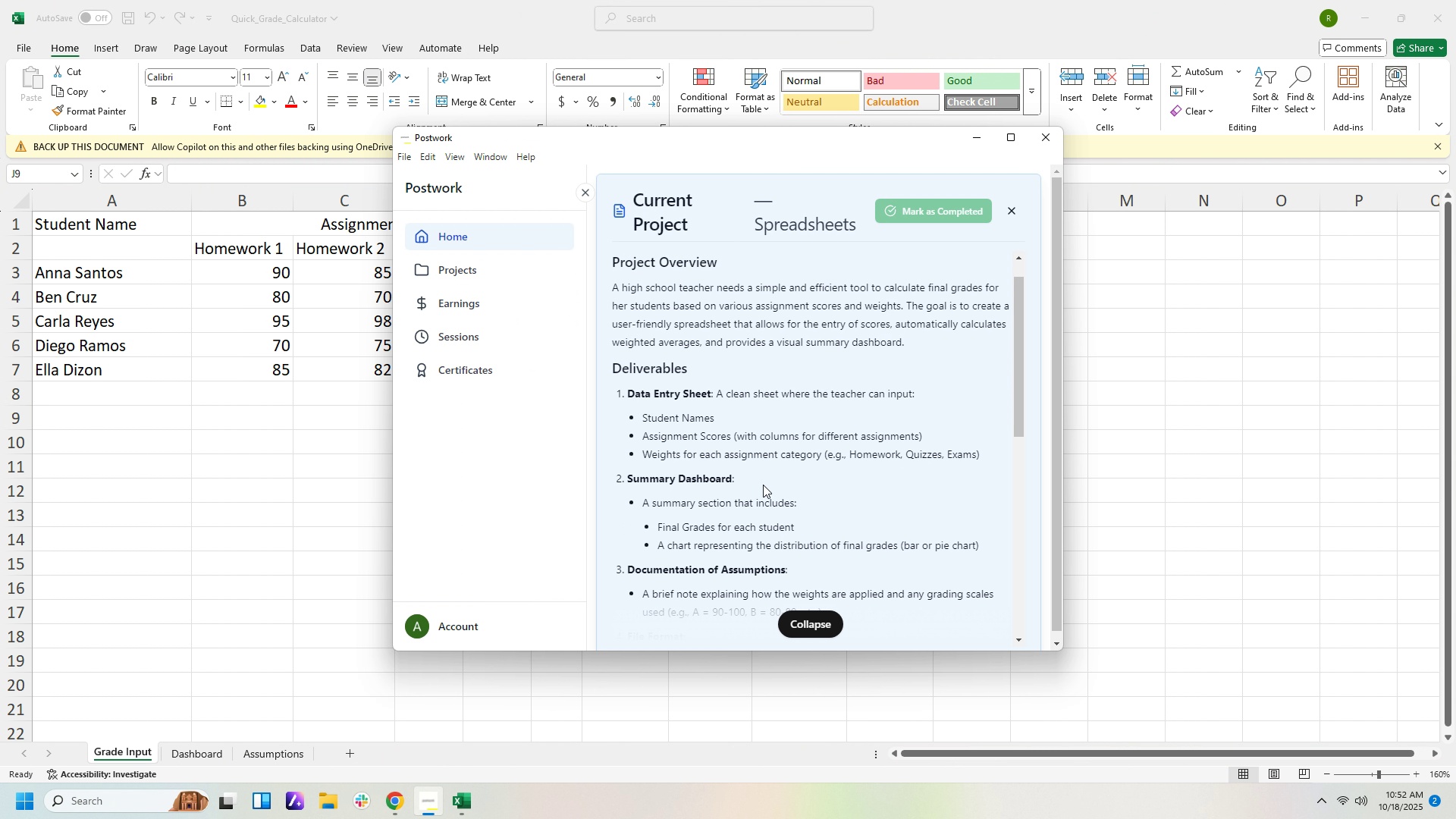 
left_click([981, 133])
 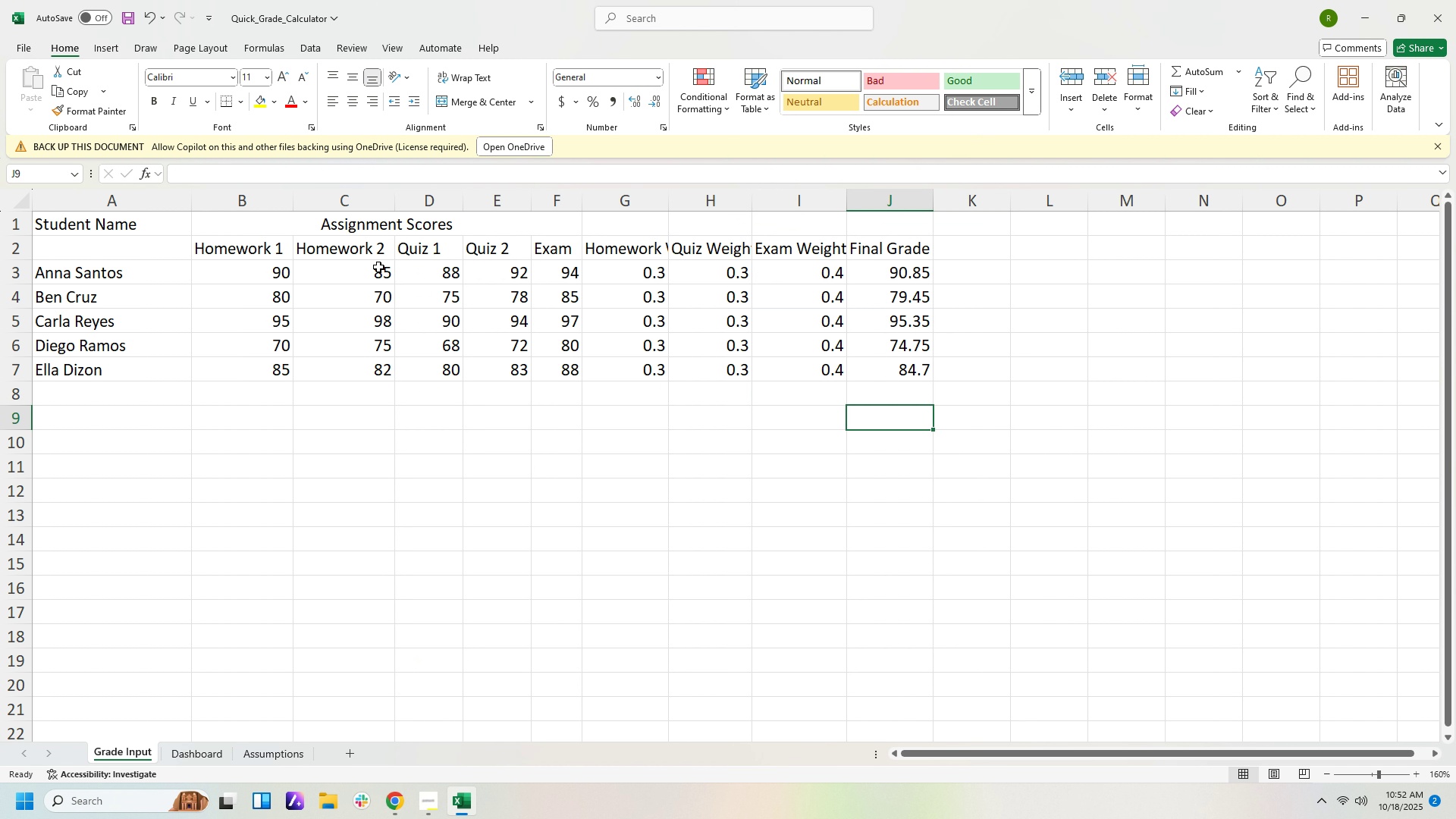 
wait(10.73)
 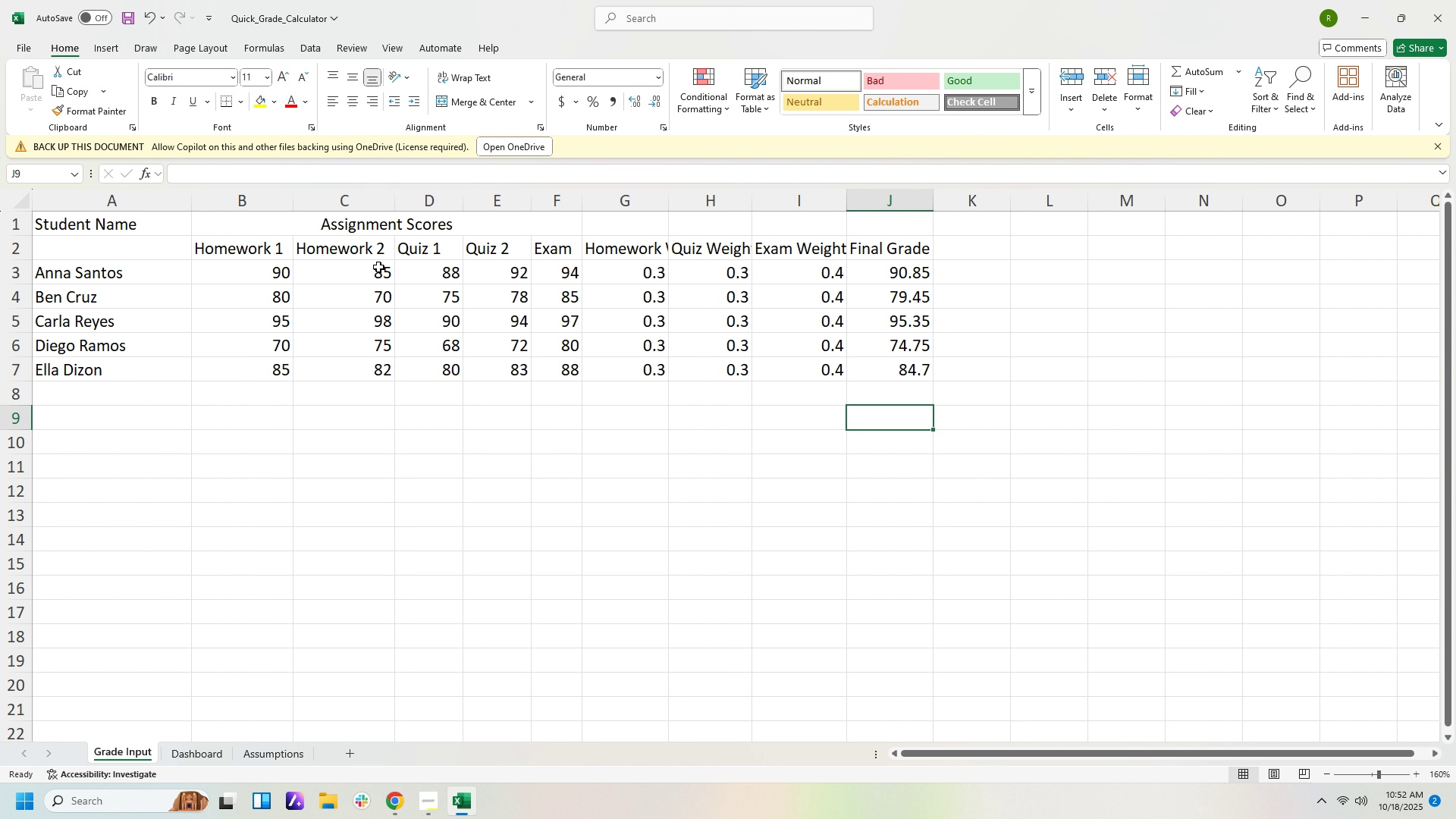 
left_click_drag(start_coordinate=[276, 250], to_coordinate=[906, 246])
 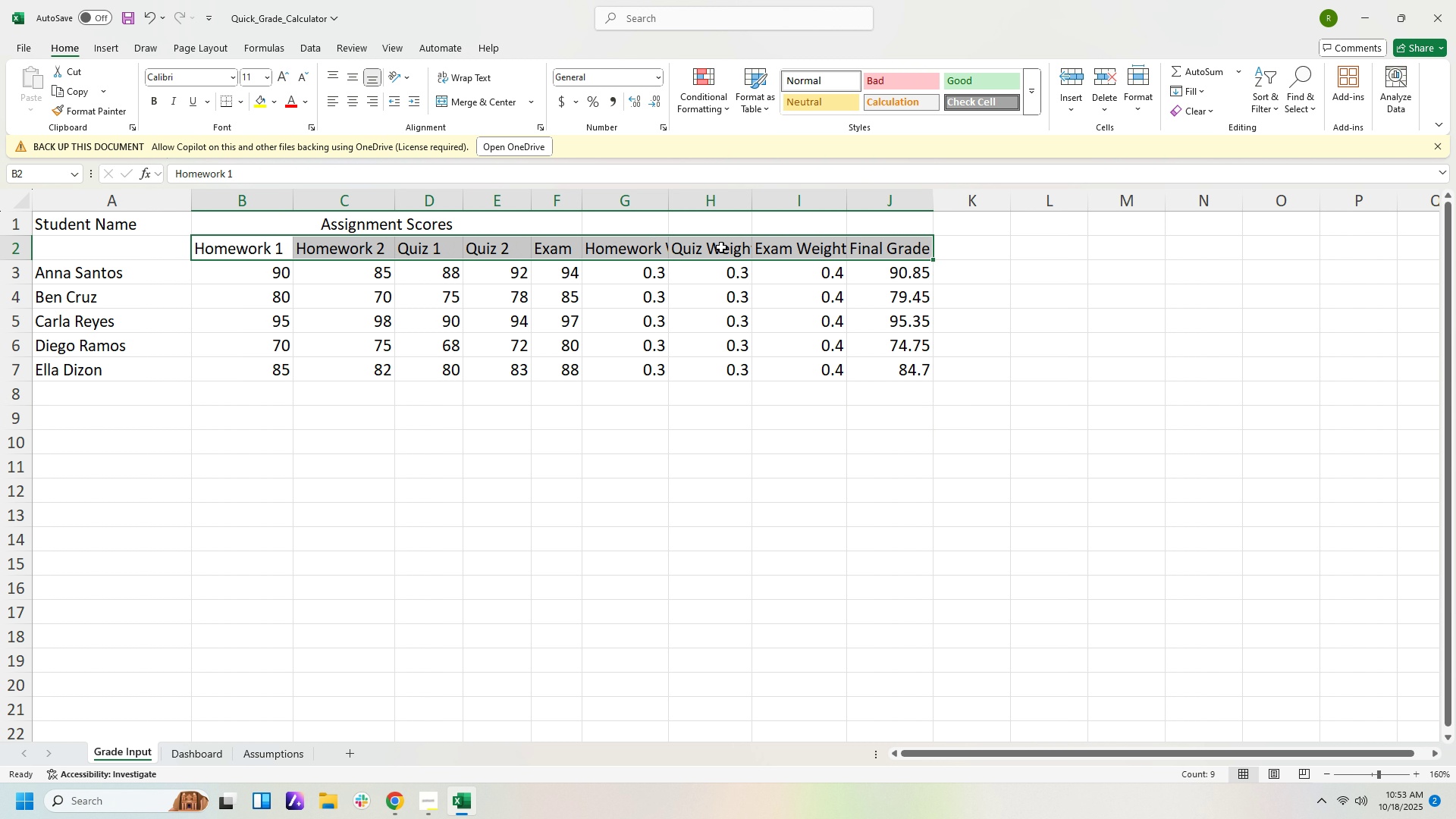 
right_click([721, 247])
 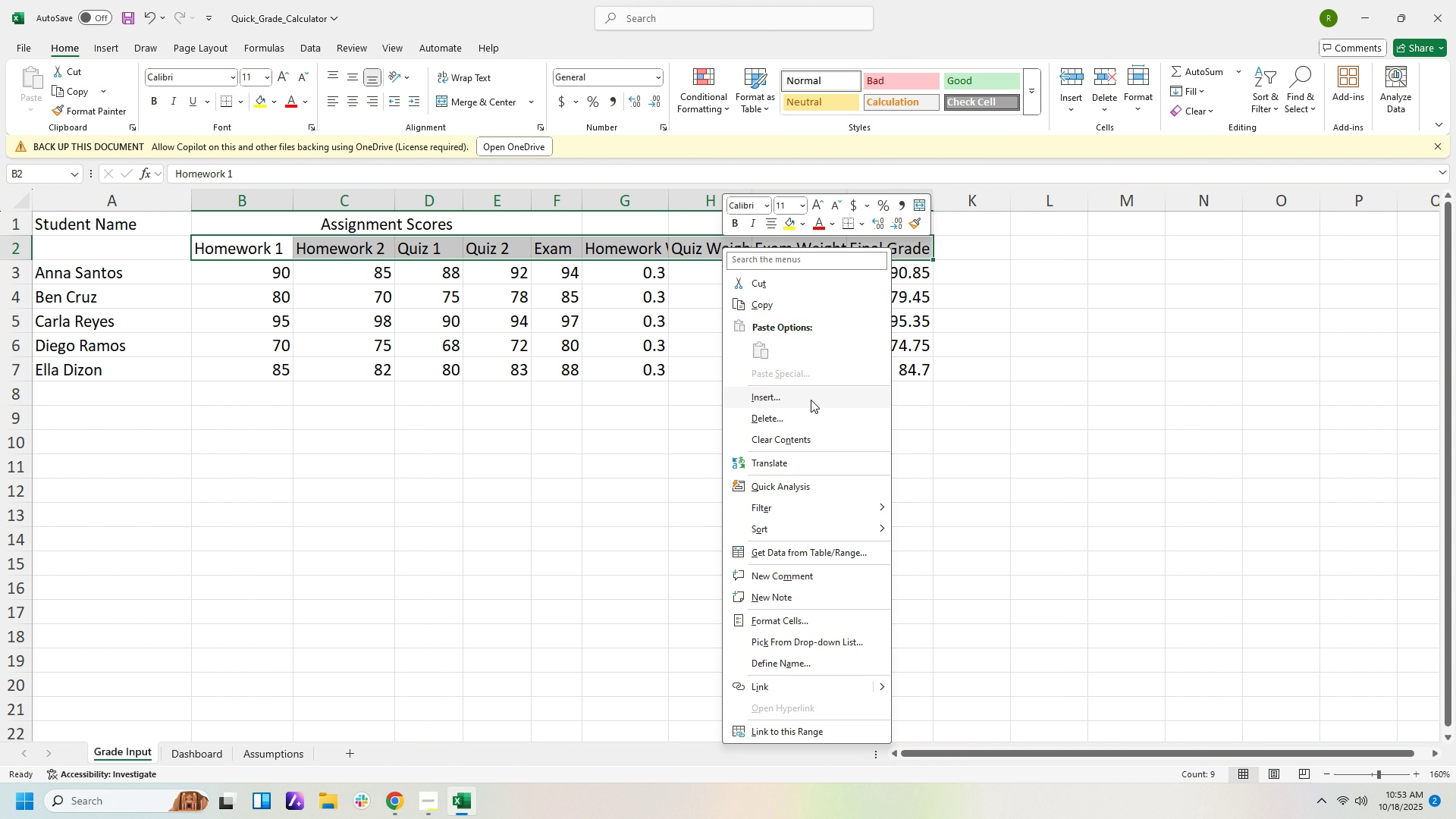 
left_click([811, 397])
 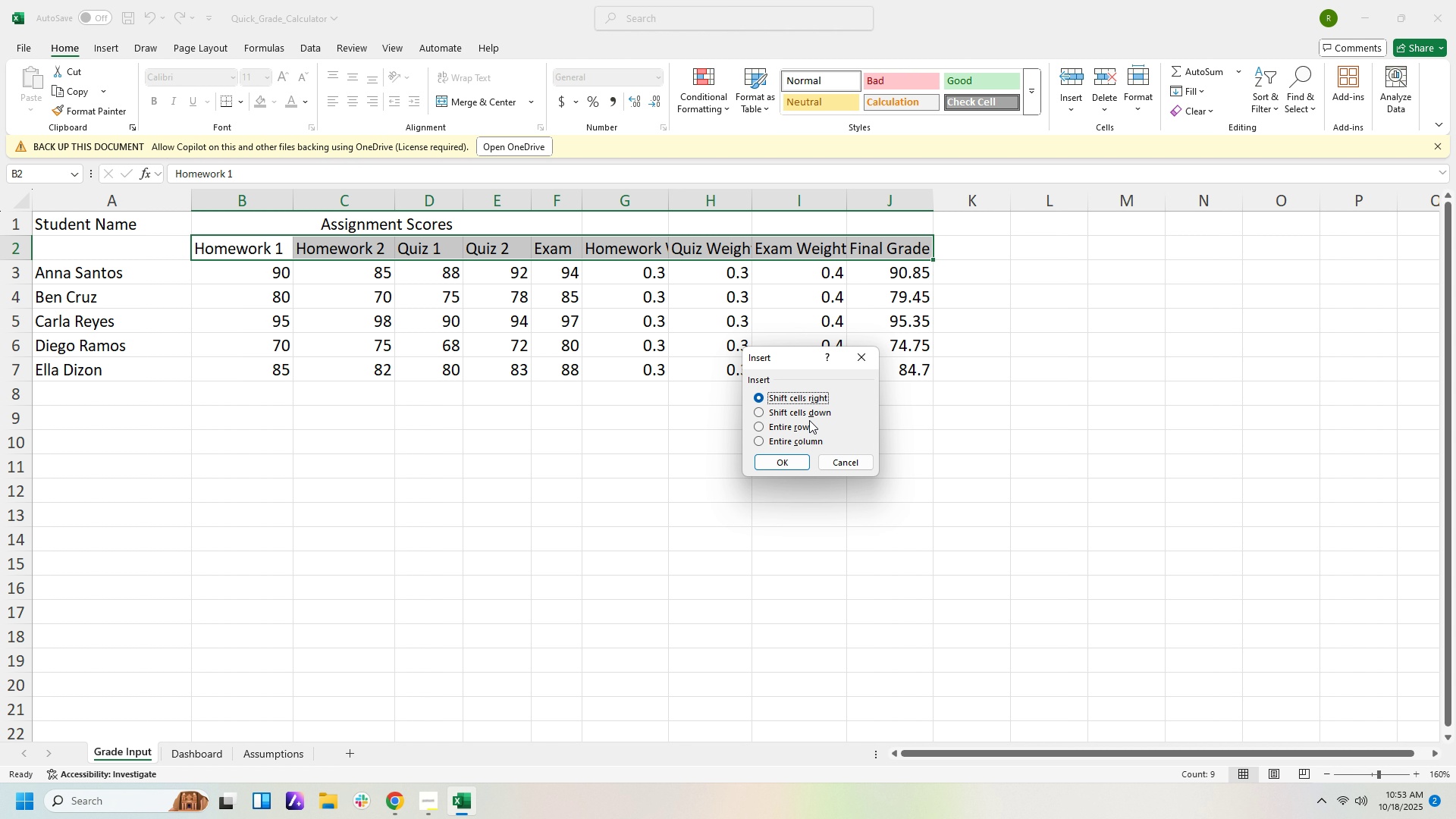 
left_click([805, 426])
 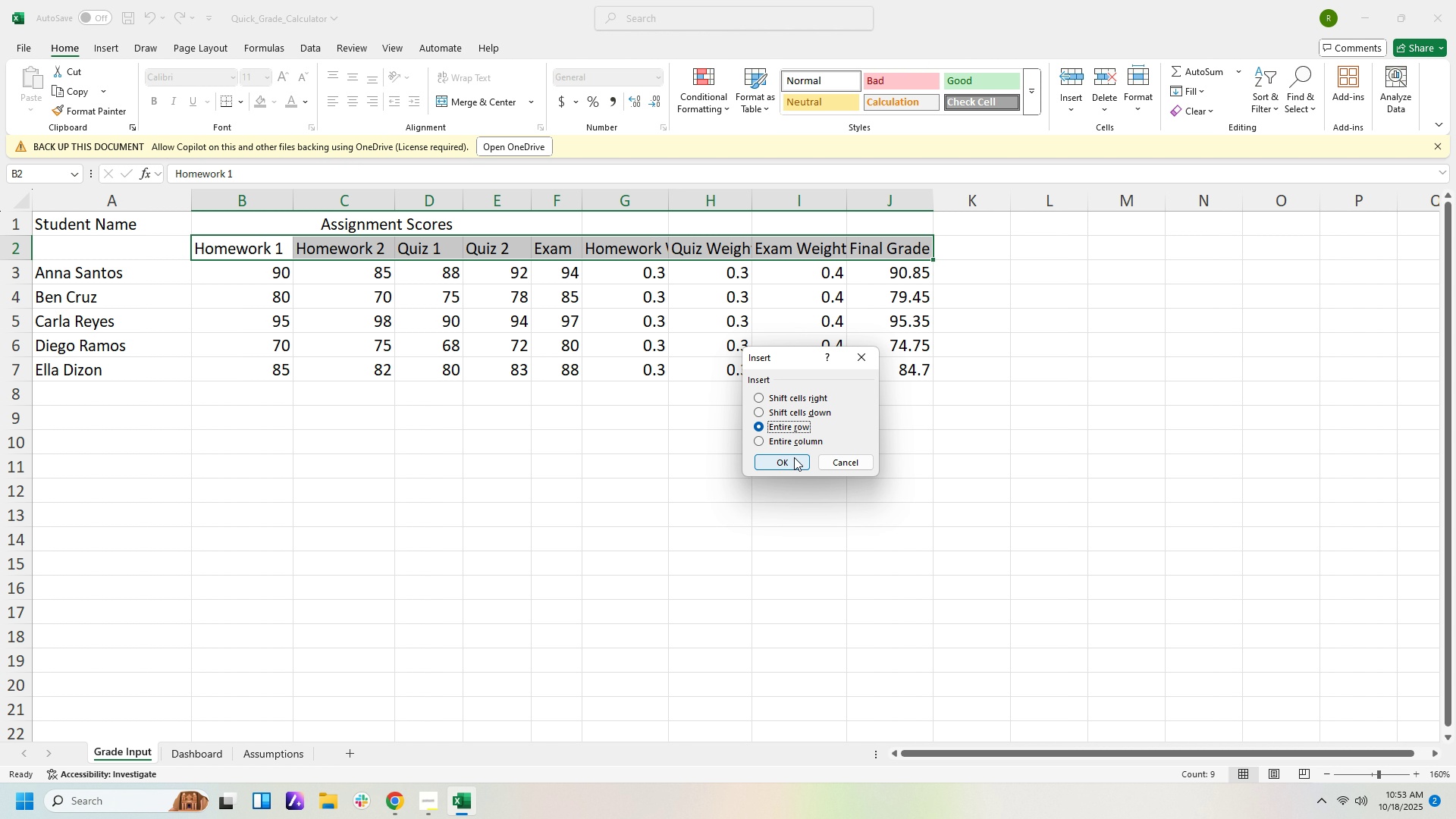 
left_click([794, 462])
 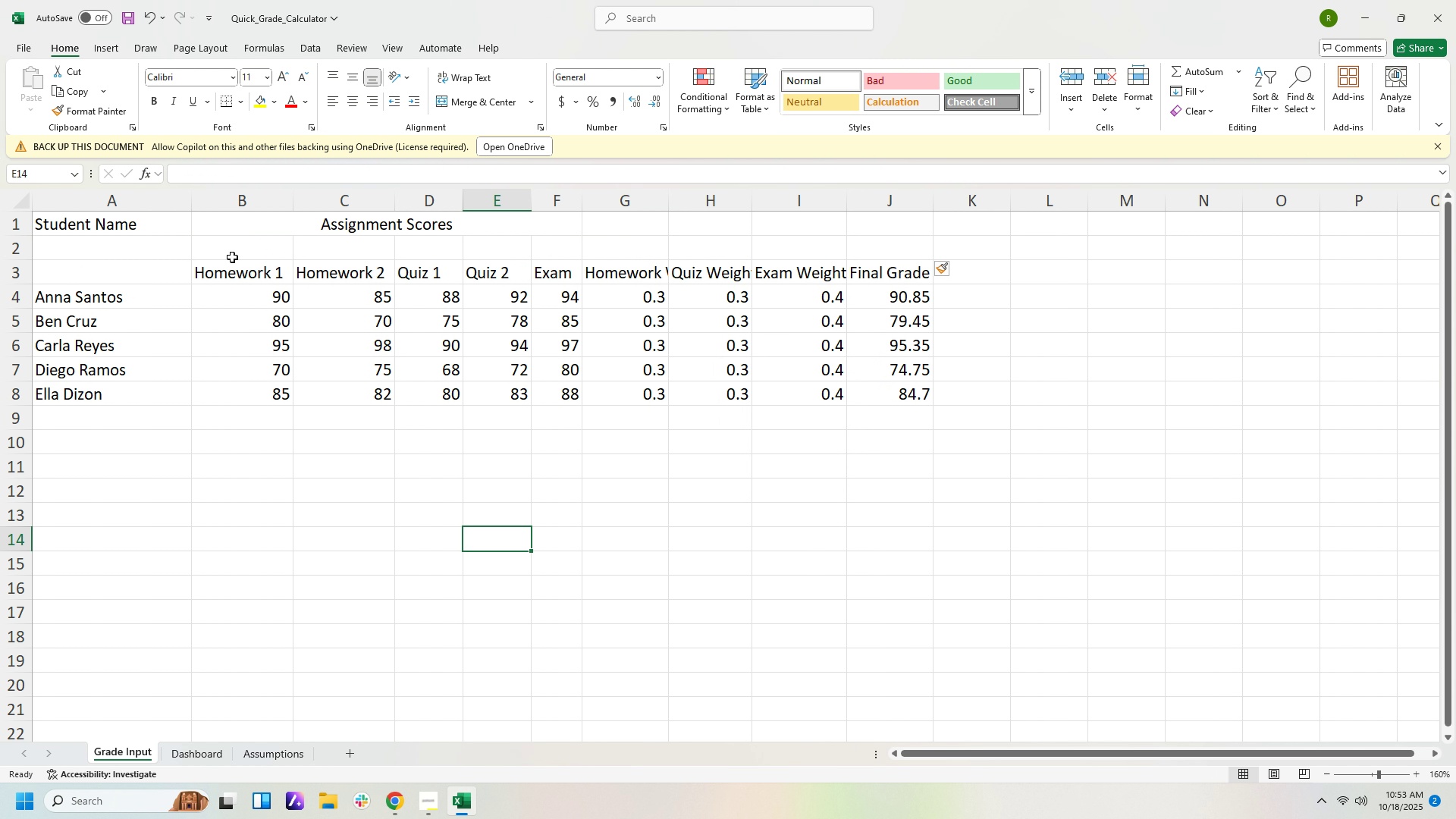 
left_click_drag(start_coordinate=[247, 253], to_coordinate=[365, 251])
 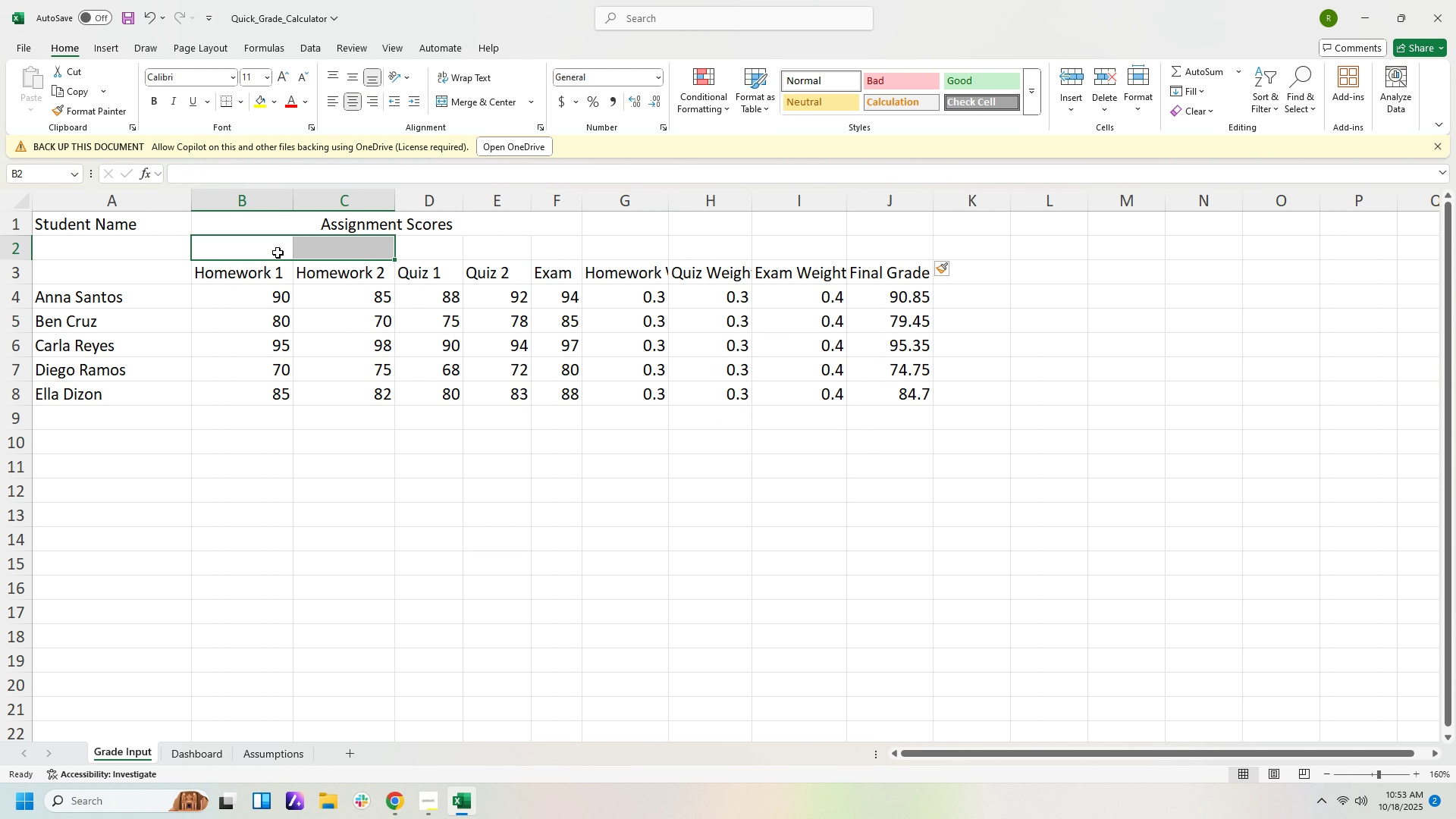 
right_click([278, 248])
 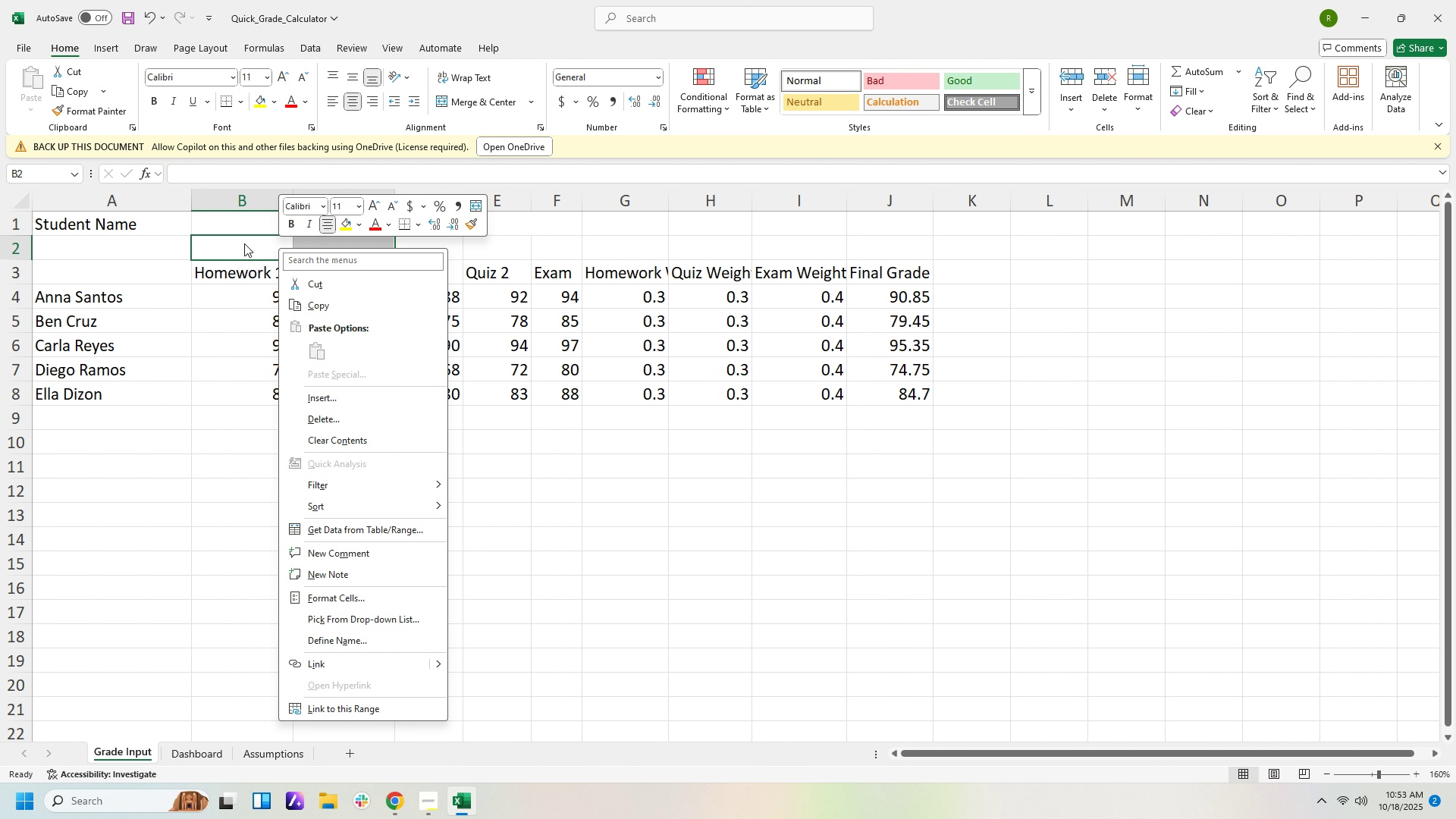 
left_click([244, 243])
 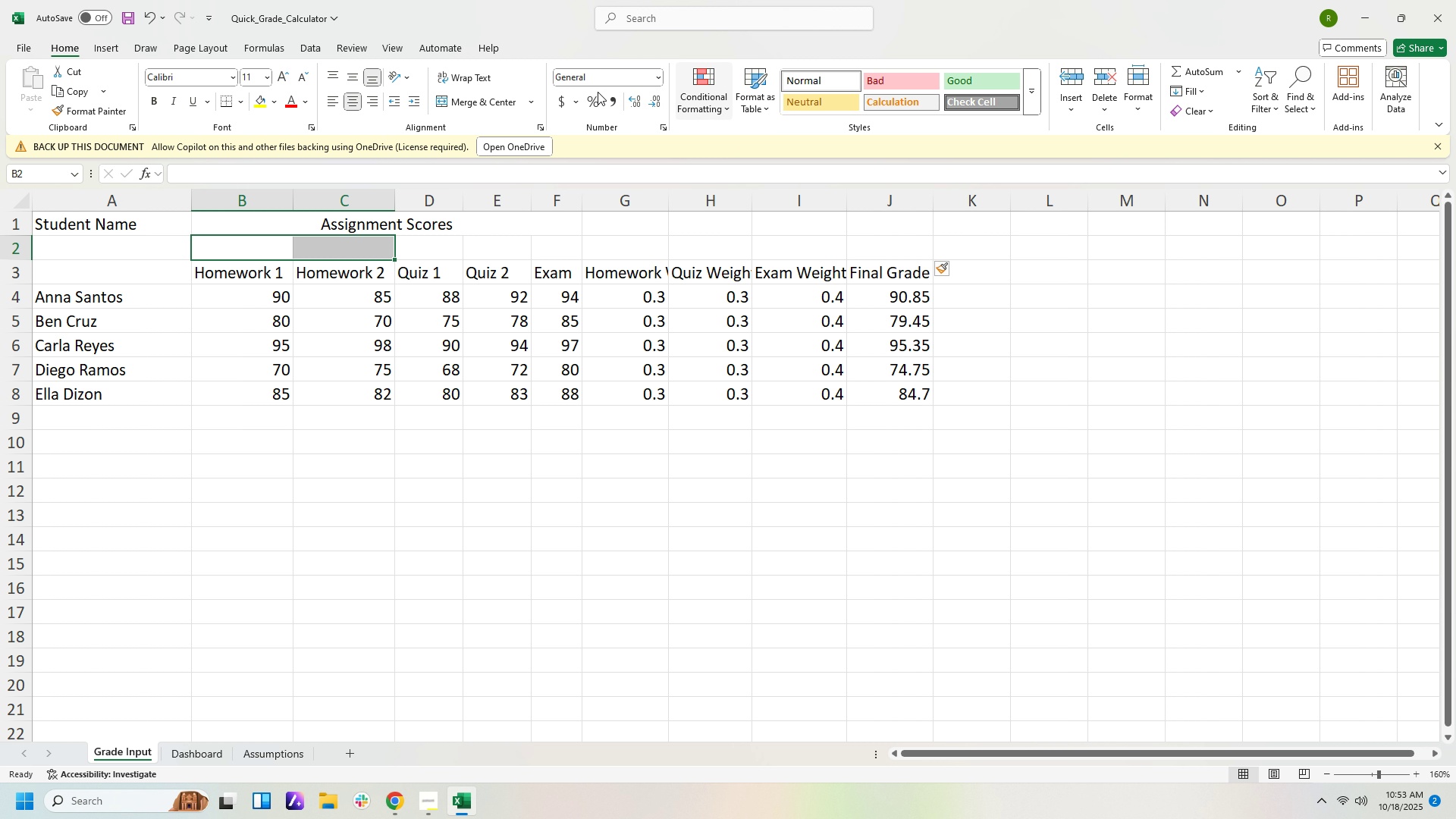 
left_click([482, 104])
 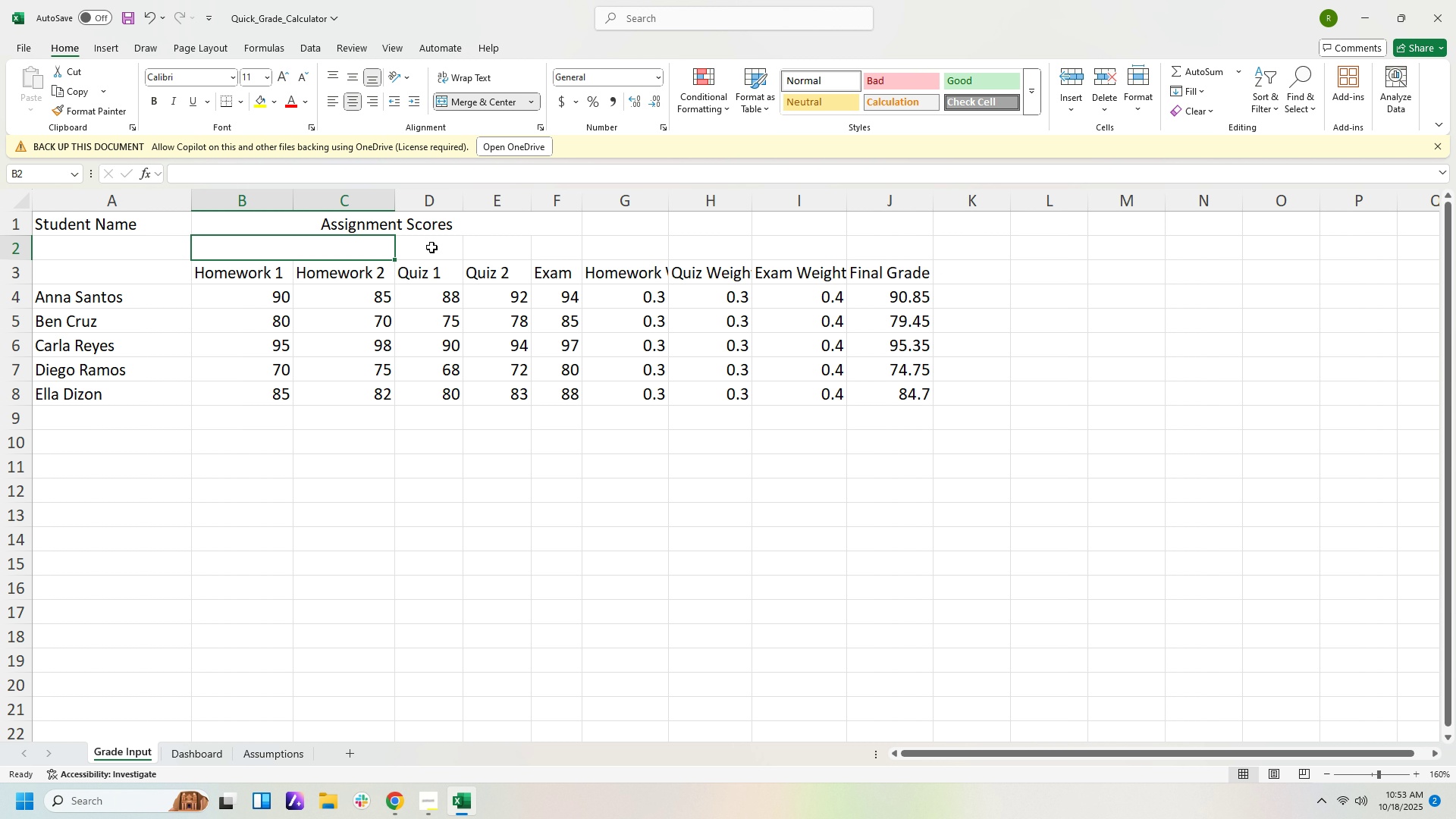 
left_click_drag(start_coordinate=[431, 247], to_coordinate=[497, 249])
 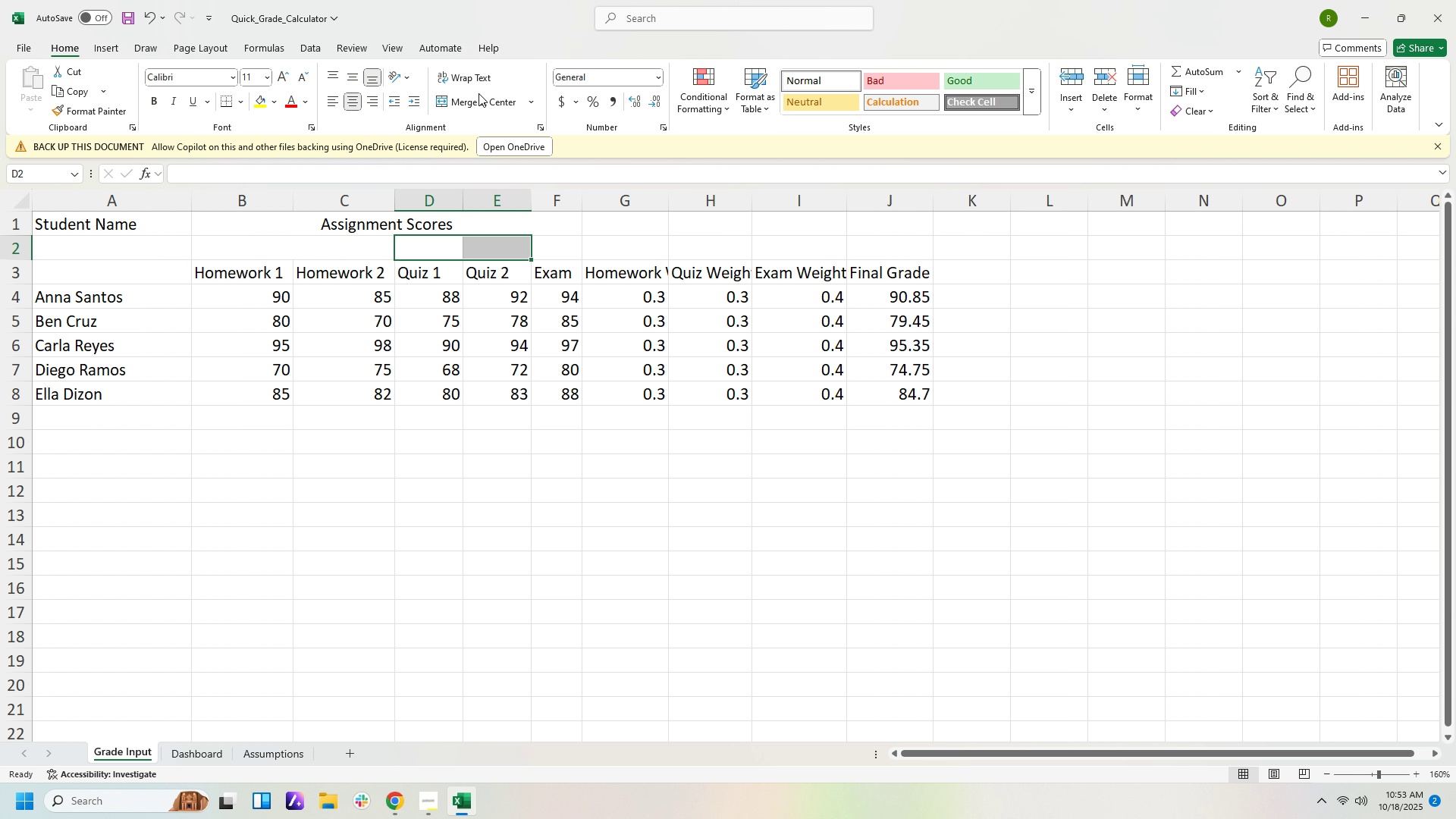 
left_click([481, 94])
 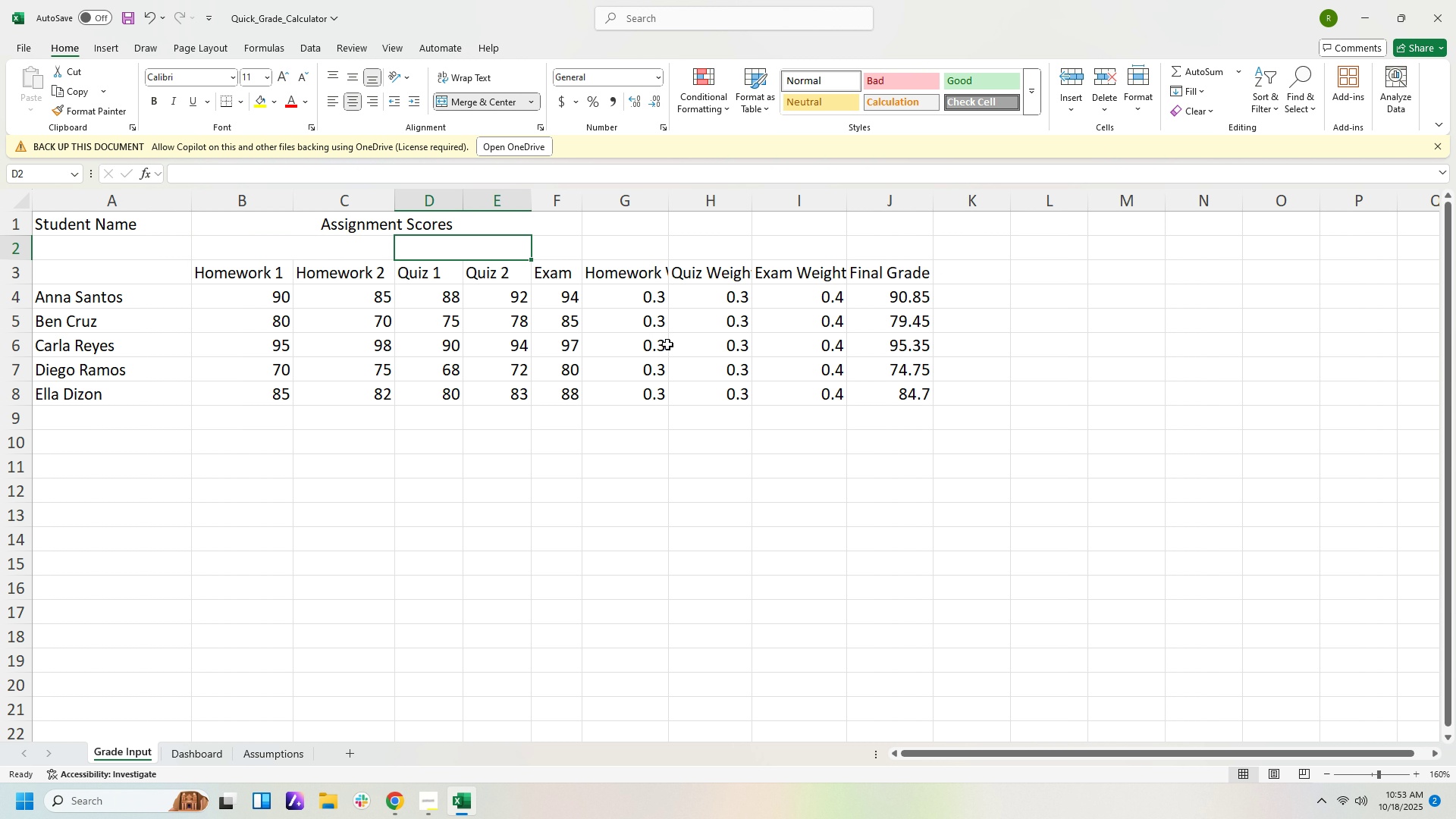 
scroll: coordinate [670, 345], scroll_direction: up, amount: 2.0
 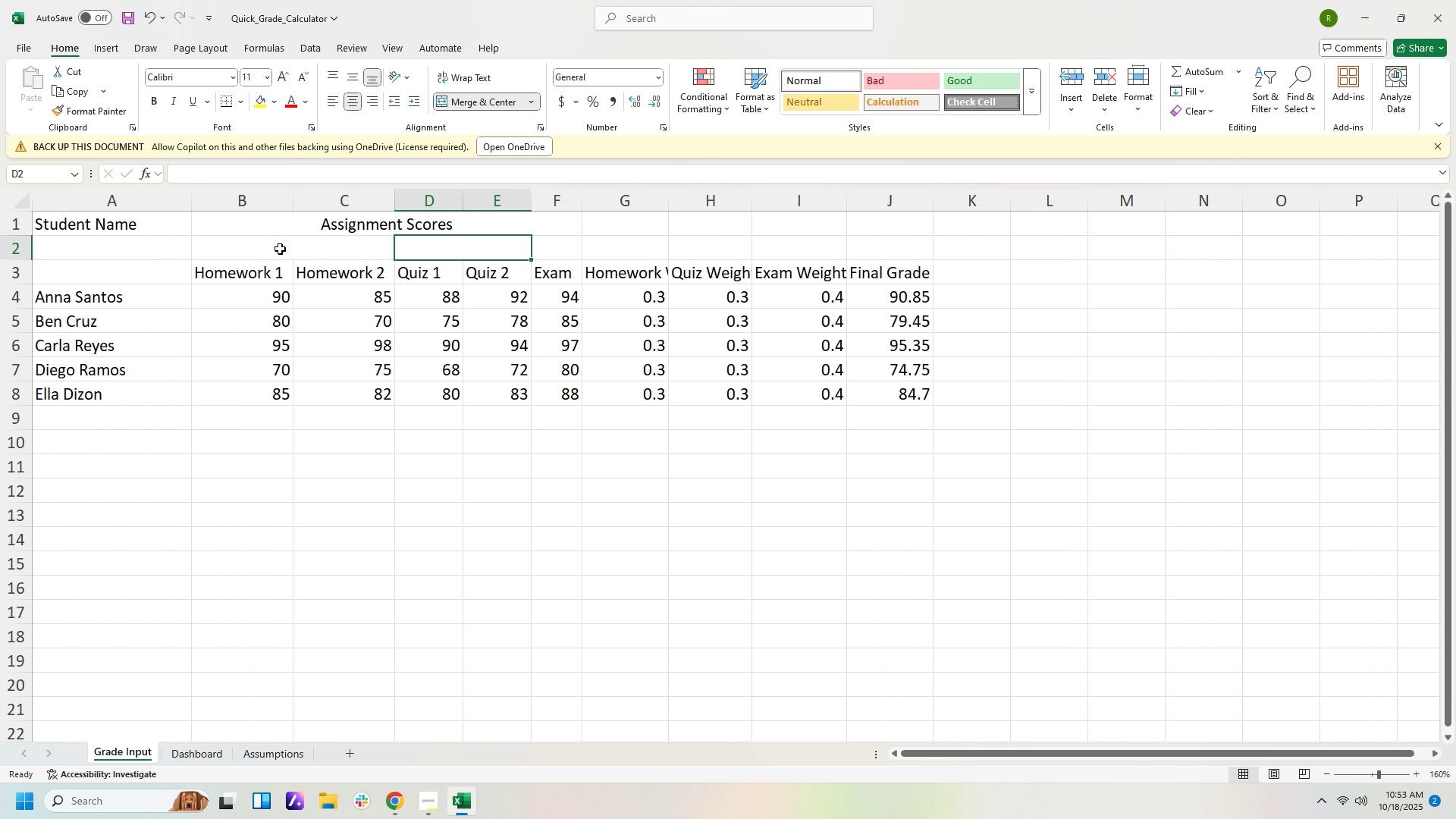 
left_click_drag(start_coordinate=[269, 249], to_coordinate=[309, 249])
 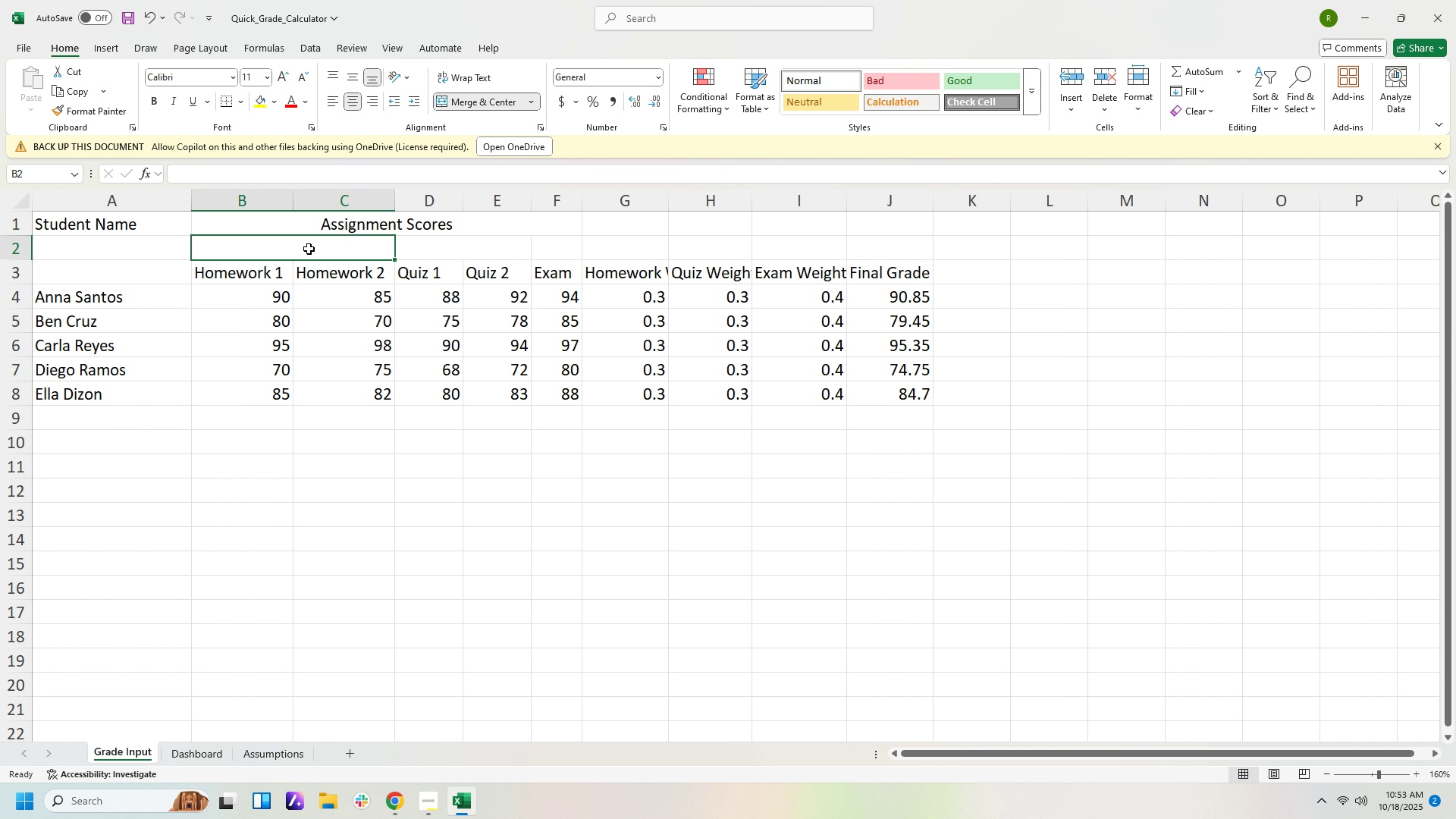 
left_click([309, 249])
 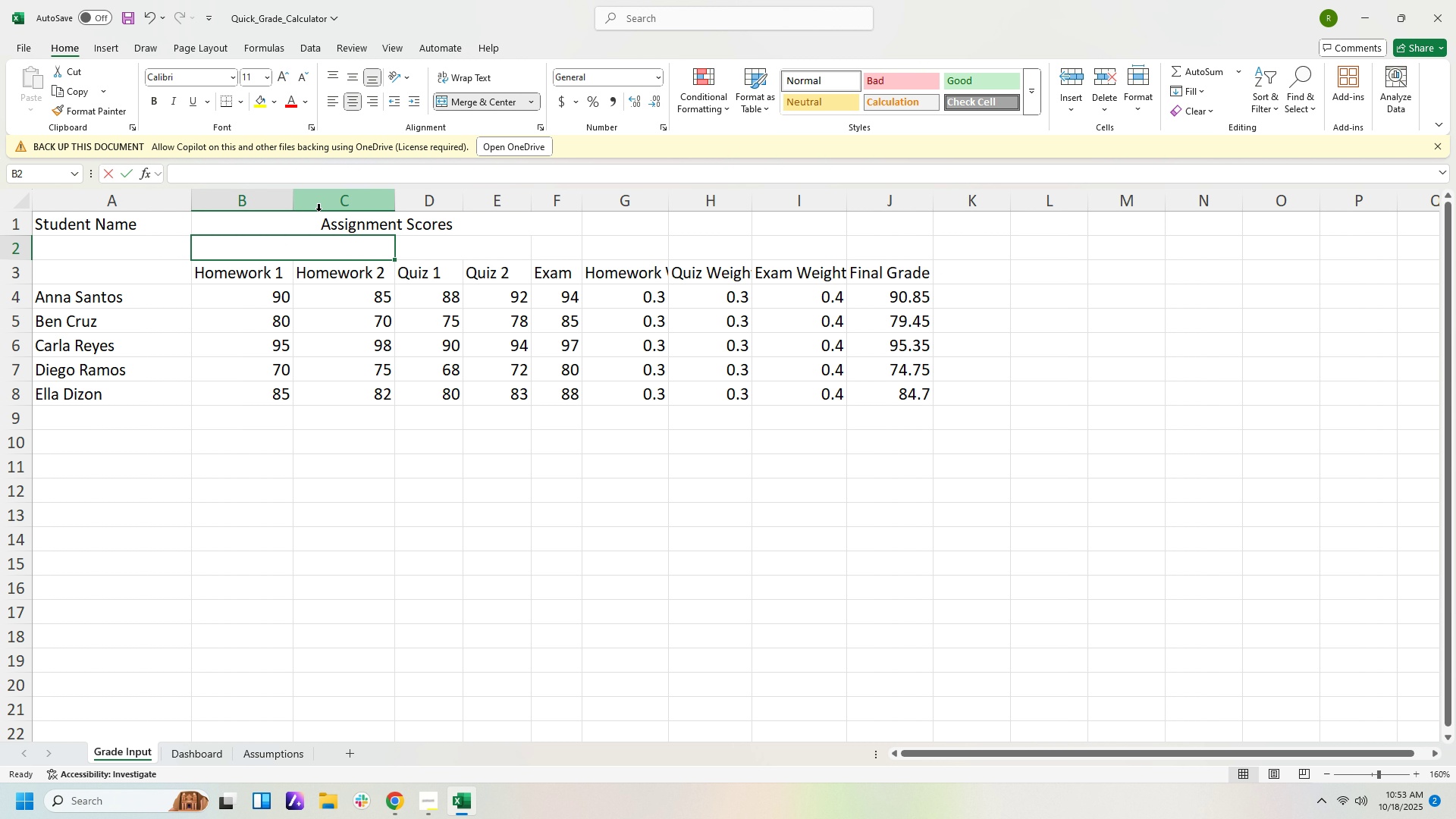 
type(Homeworj )
key(Backspace)
key(Backspace)
type(k 4[F11]30[F11][F11][F12][F11][F11][F11])
 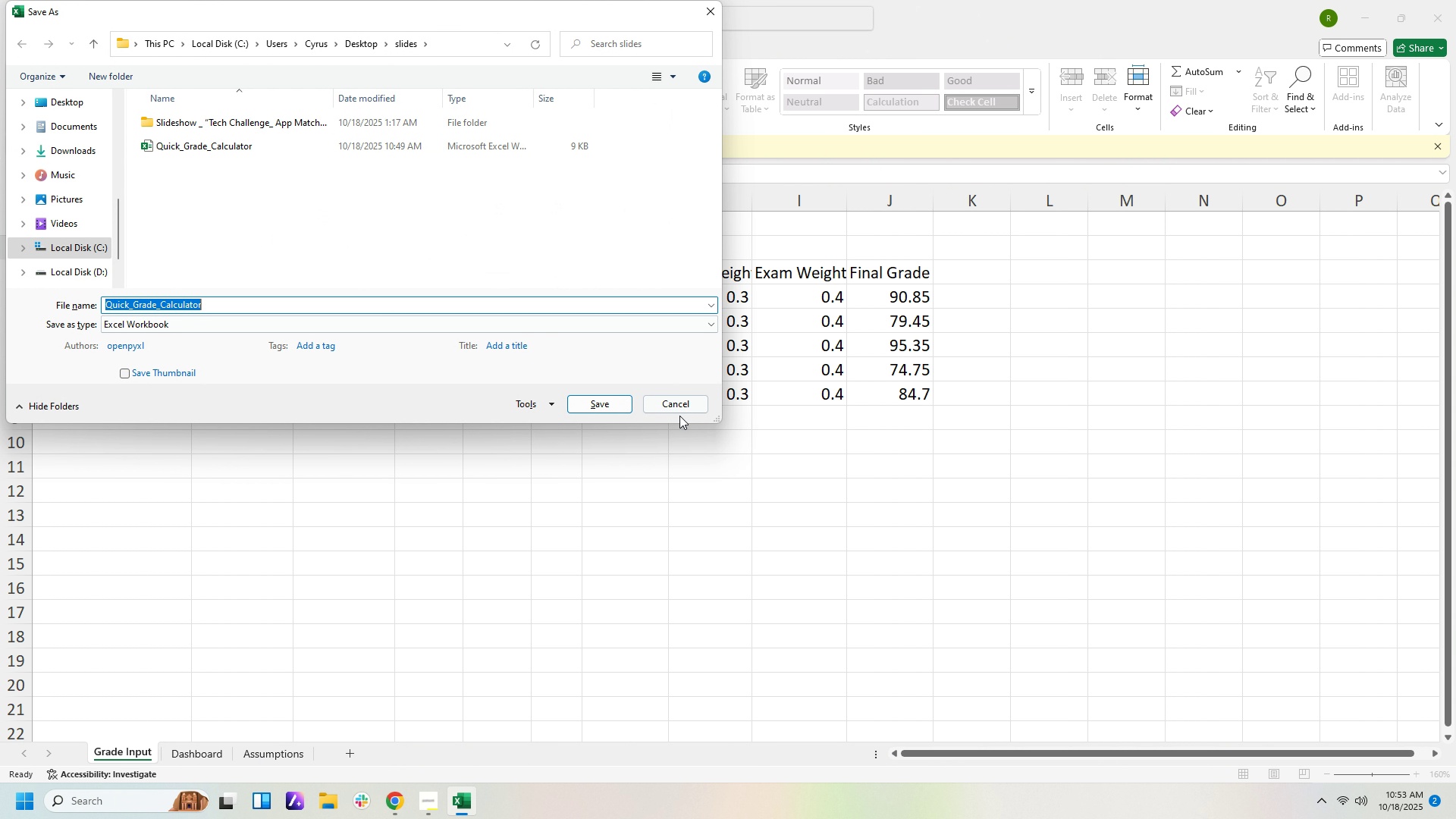 
double_click([679, 397])
 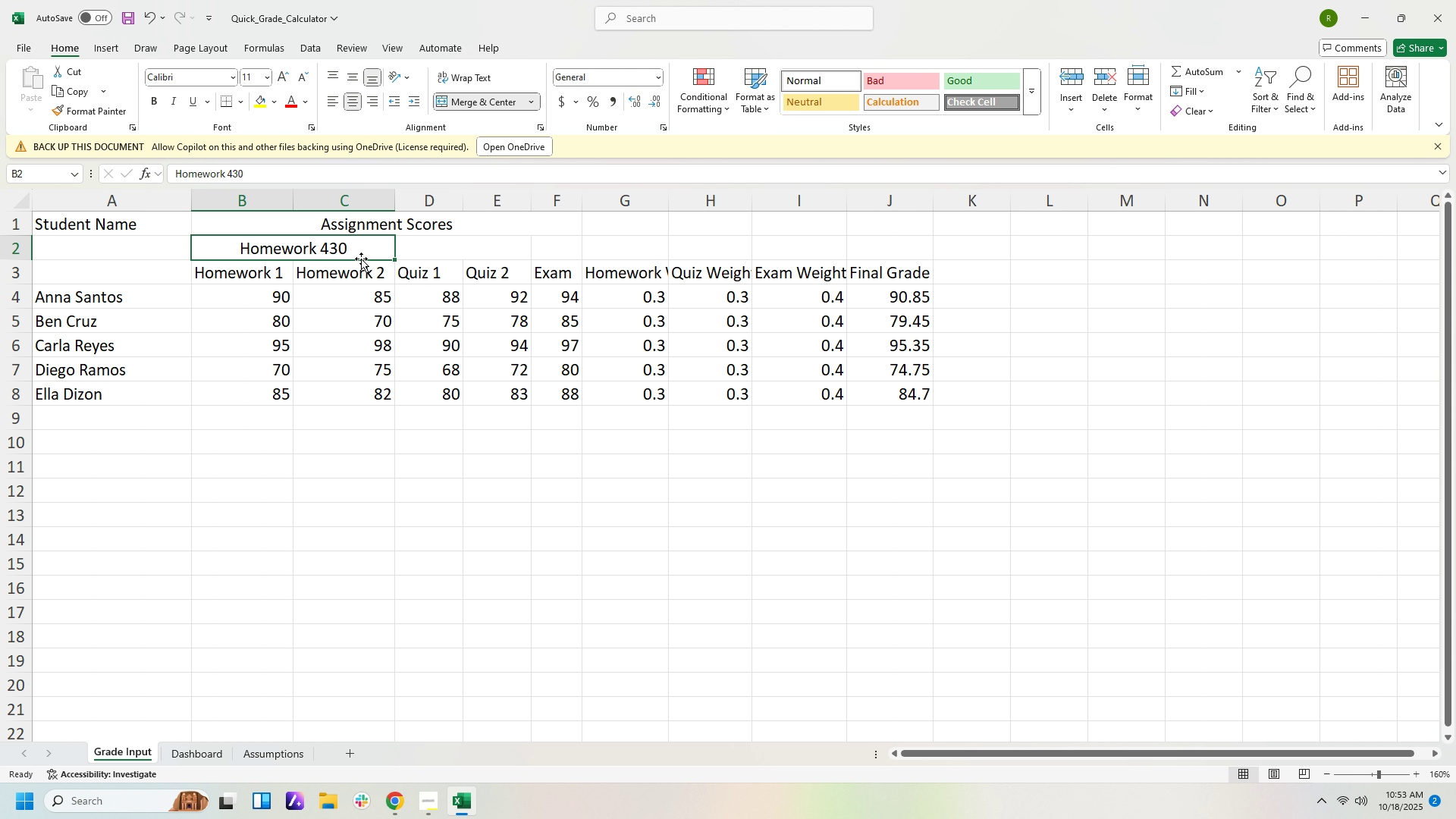 
double_click([368, 256])
 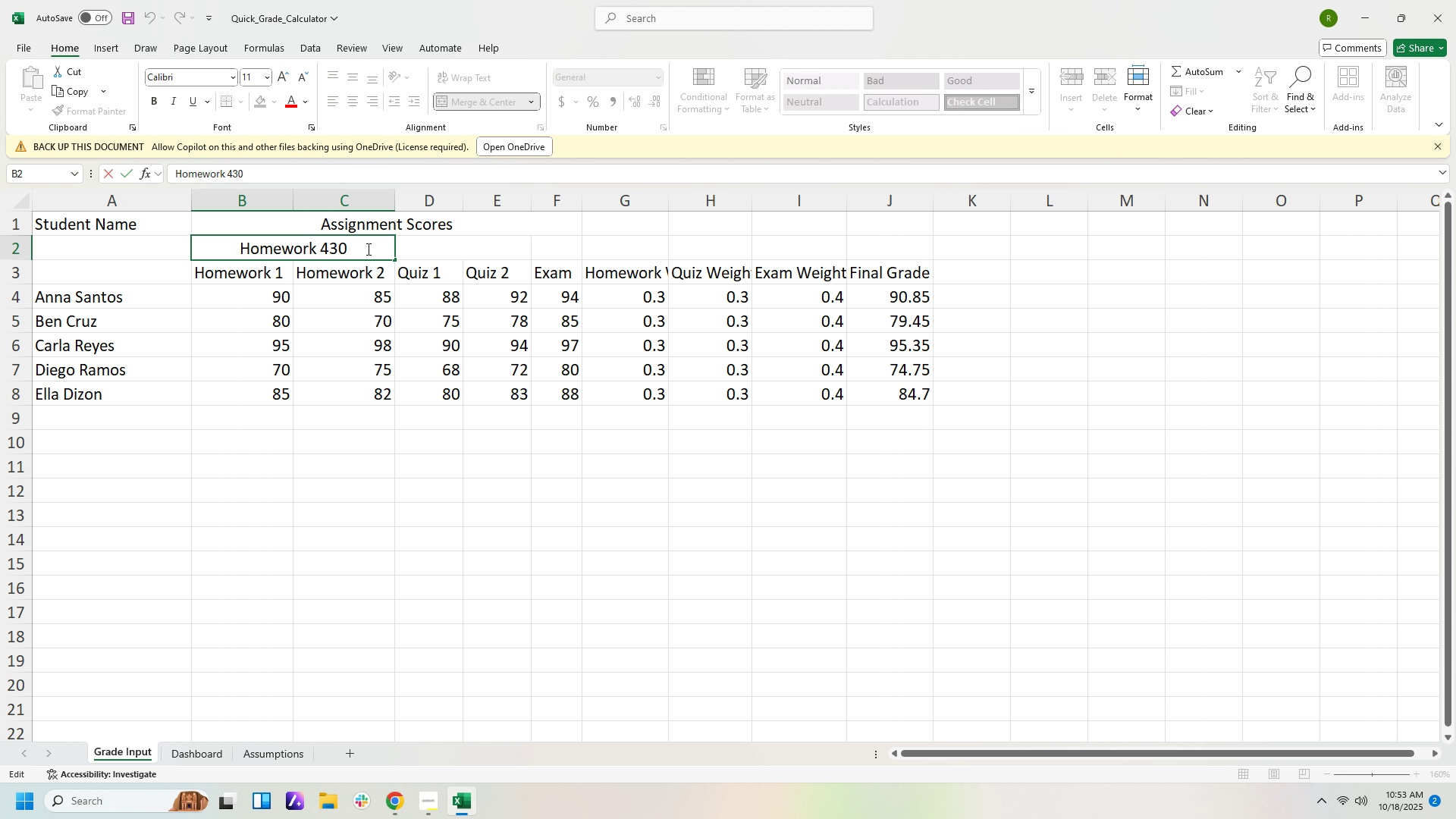 
key(Backspace)
 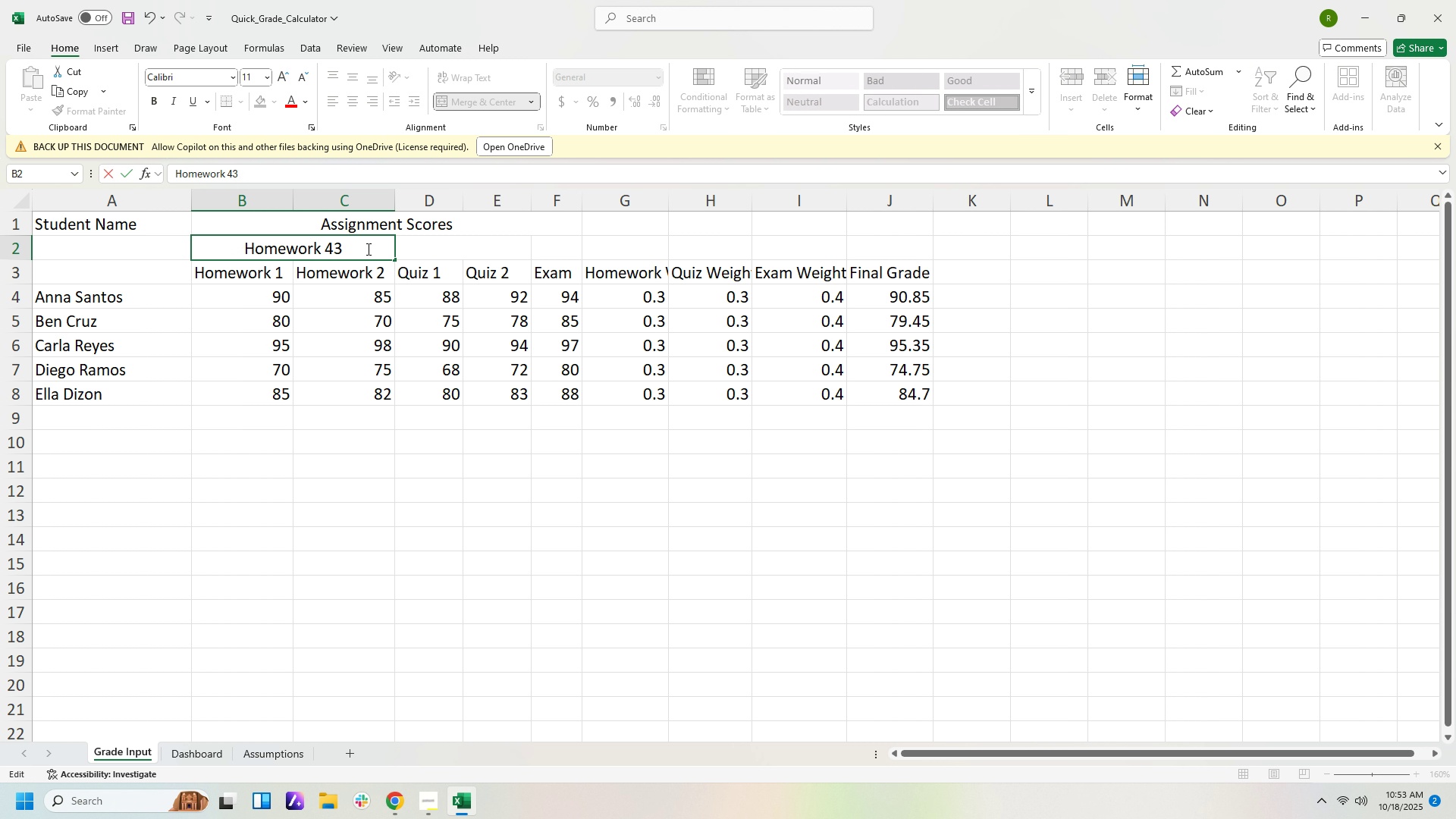 
key(Backspace)
 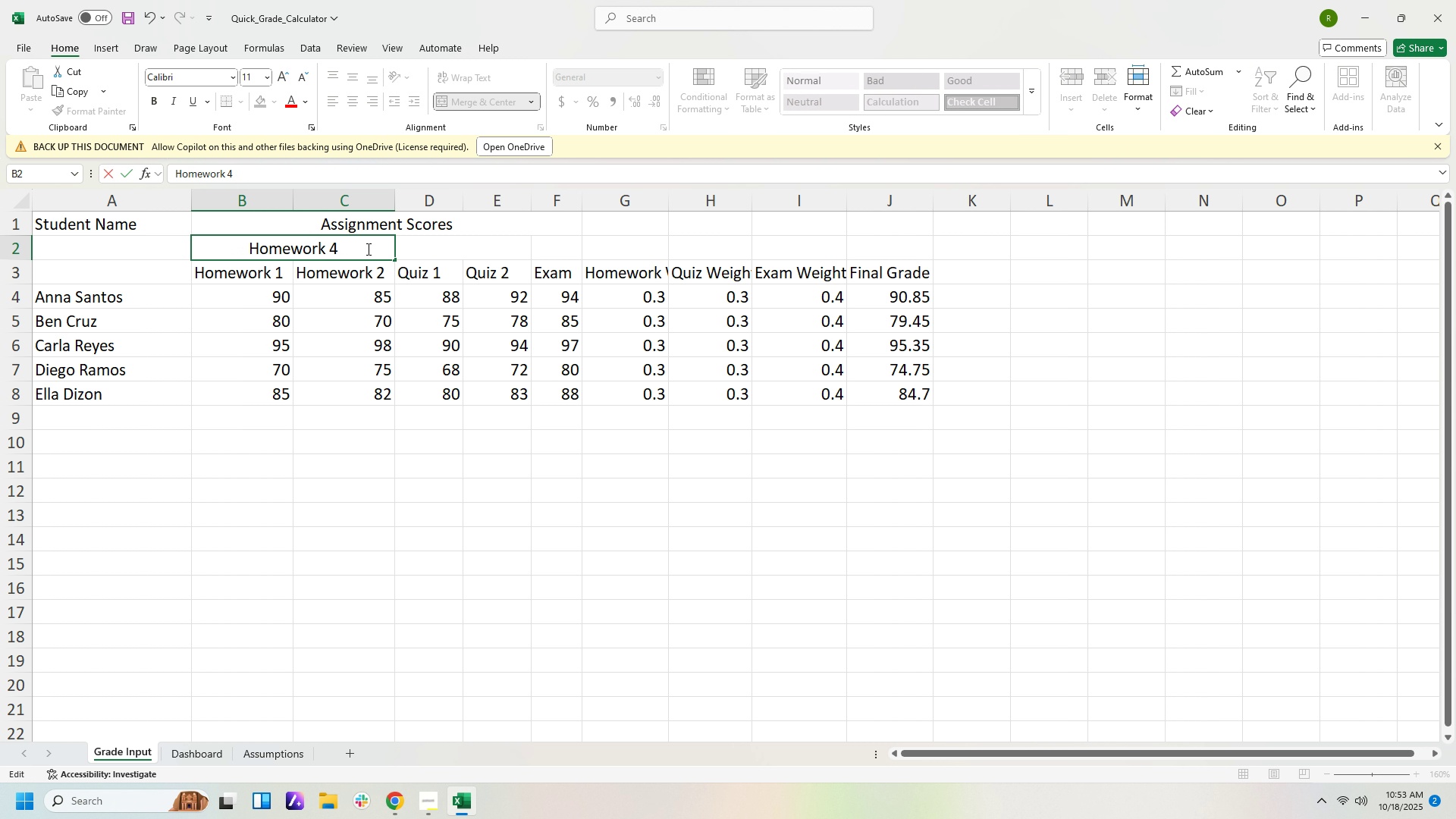 
key(Backspace)
 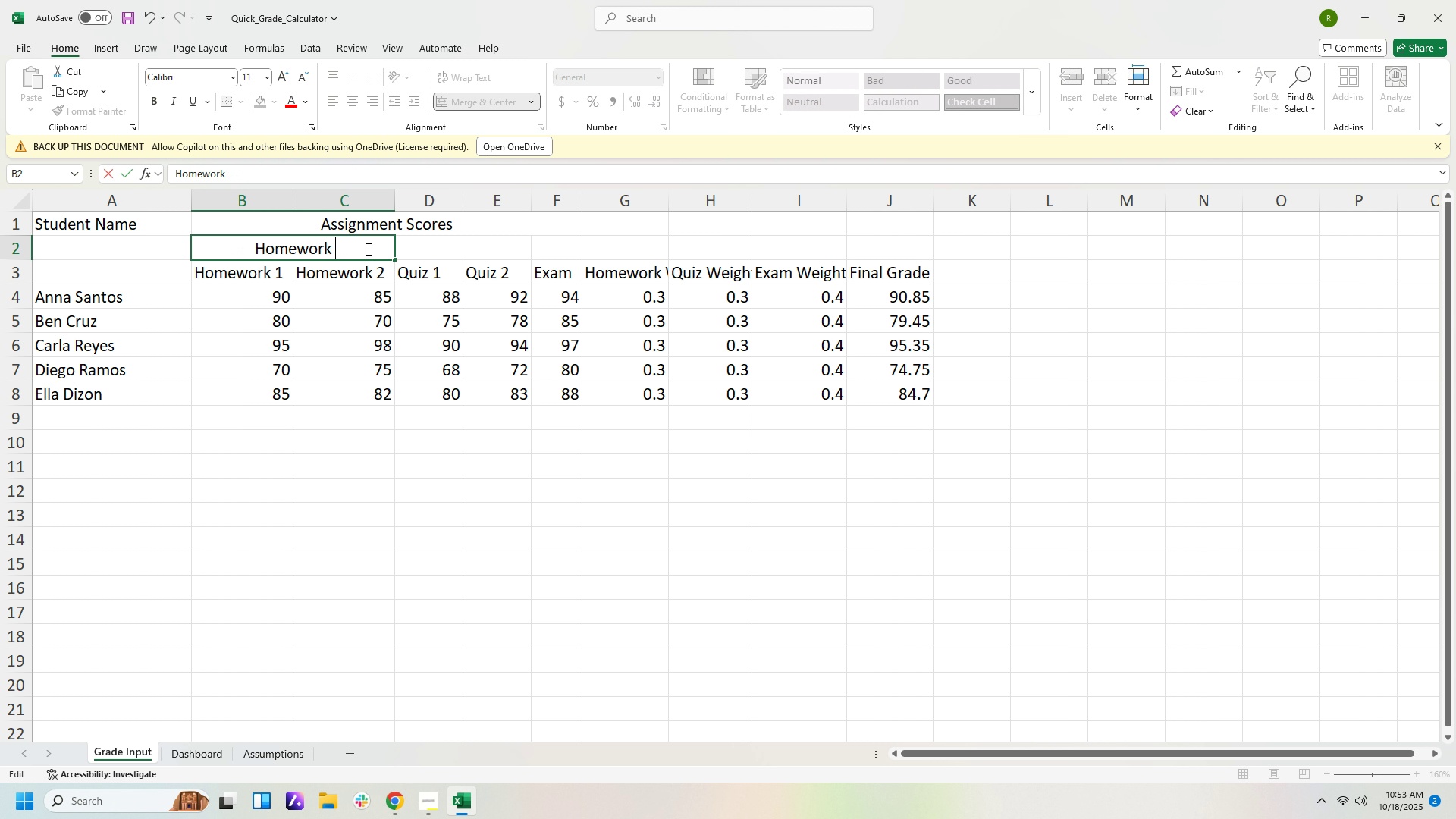 
key(3)
 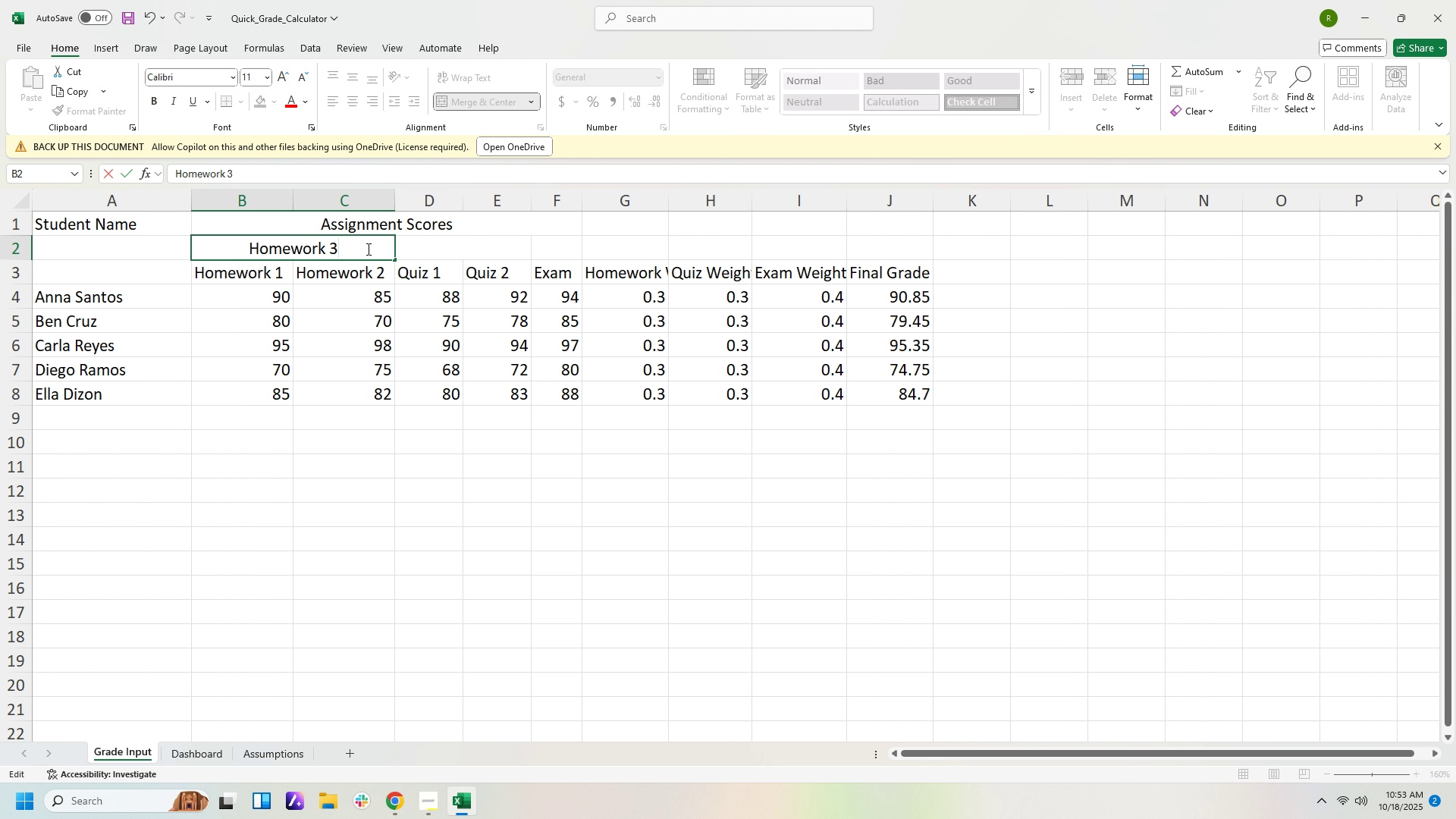 
key(Minus)
 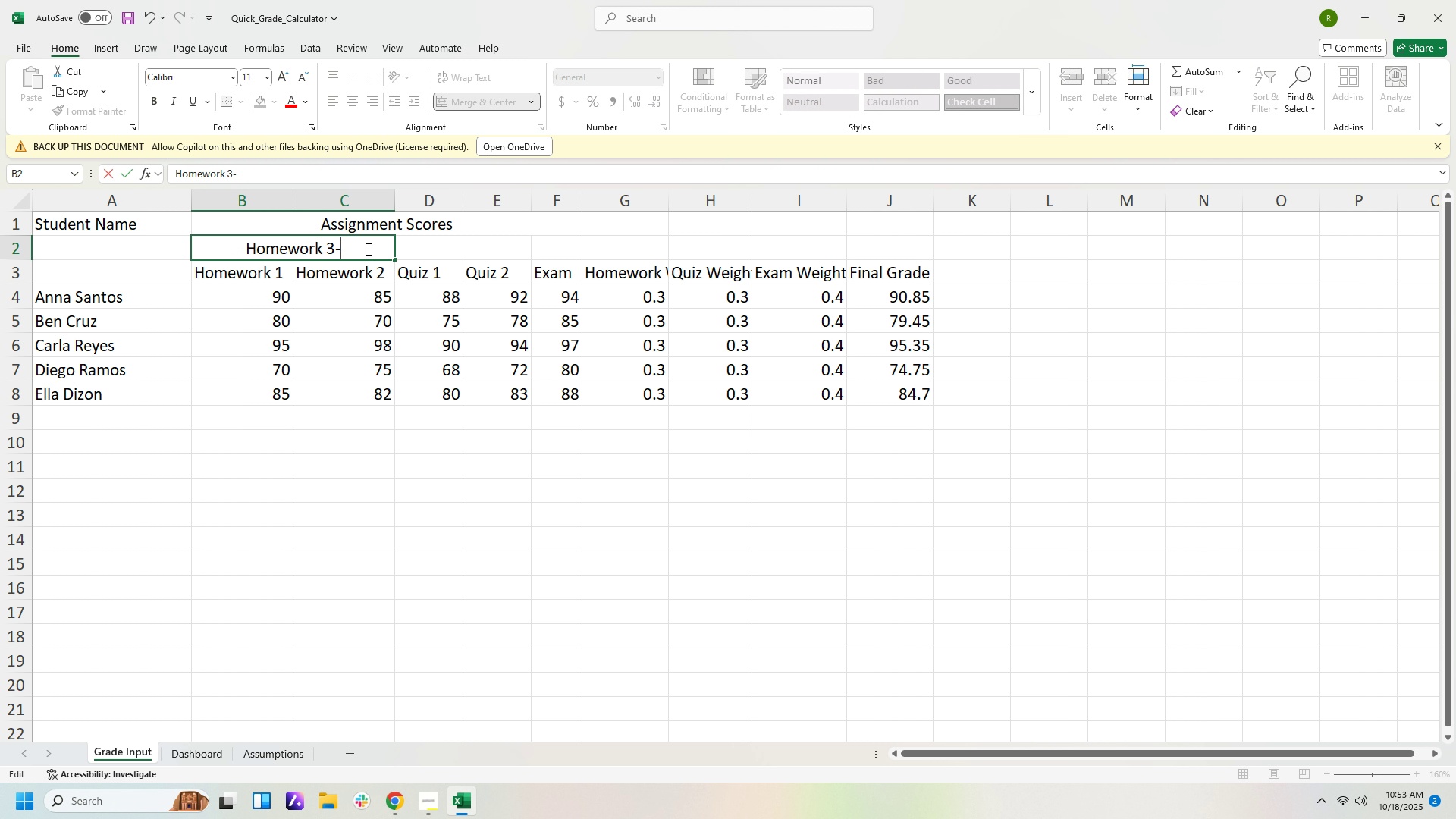 
key(Backspace)
 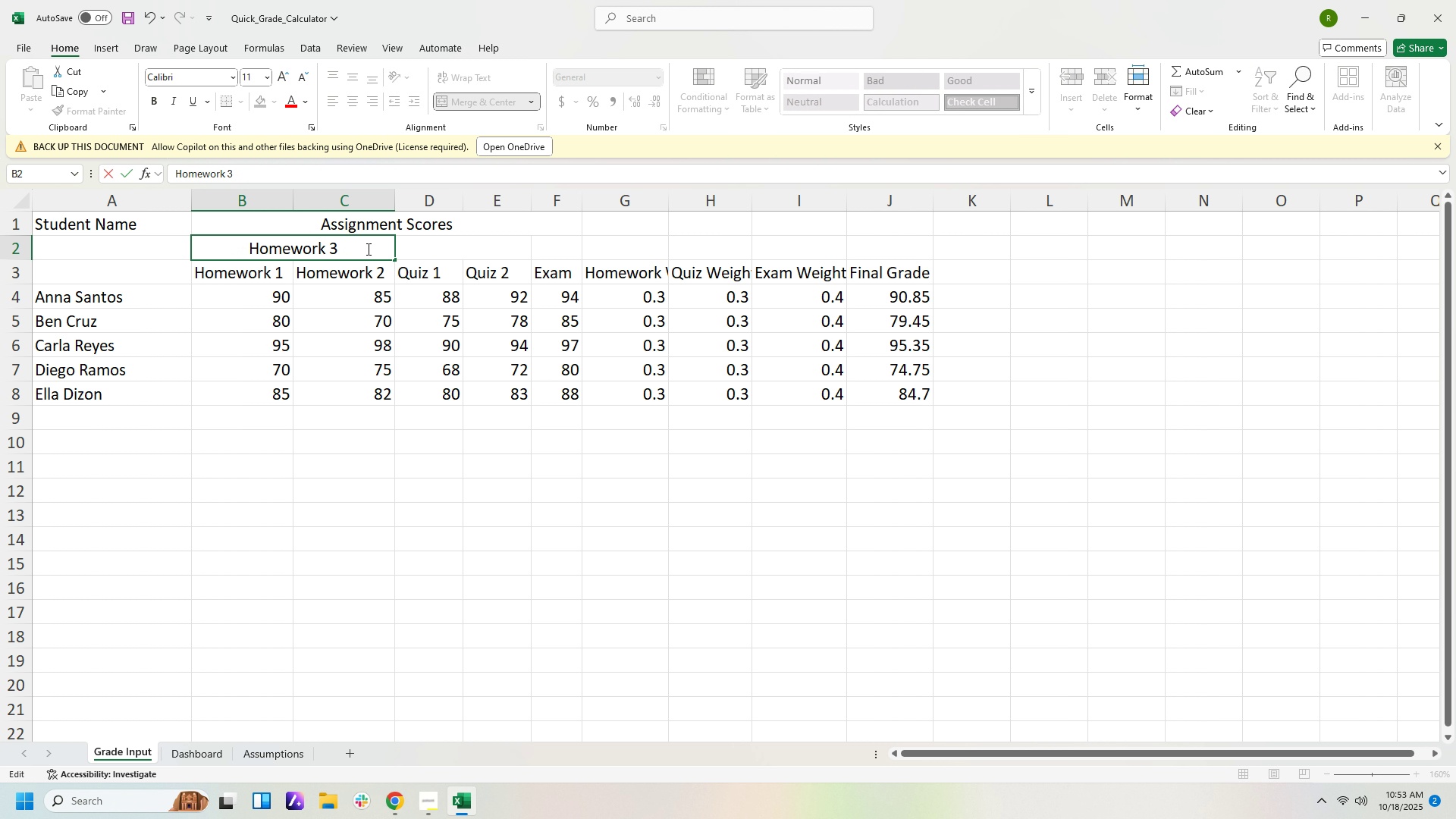 
key(0)
 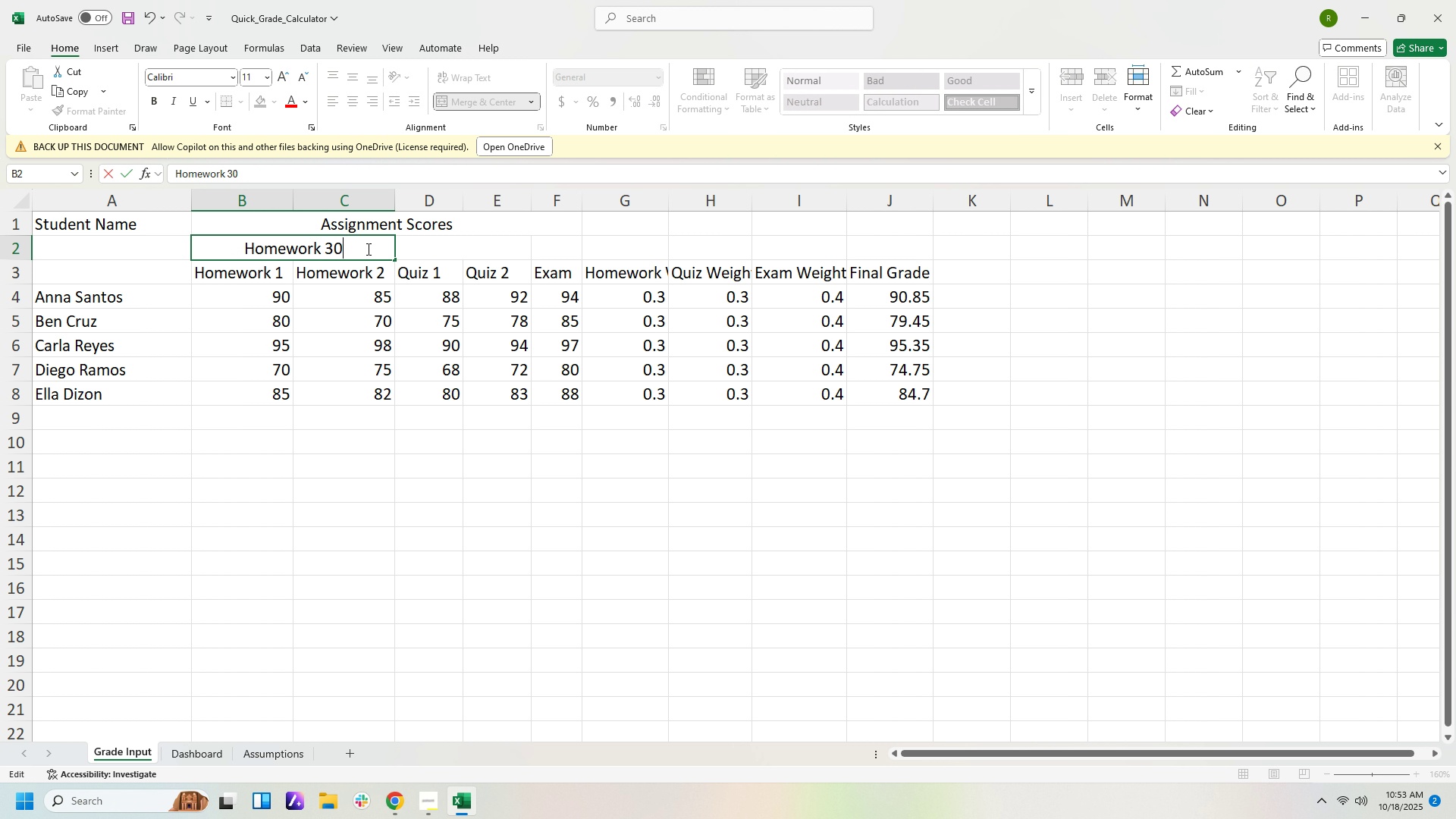 
hold_key(key=ShiftLeft, duration=1.53)
 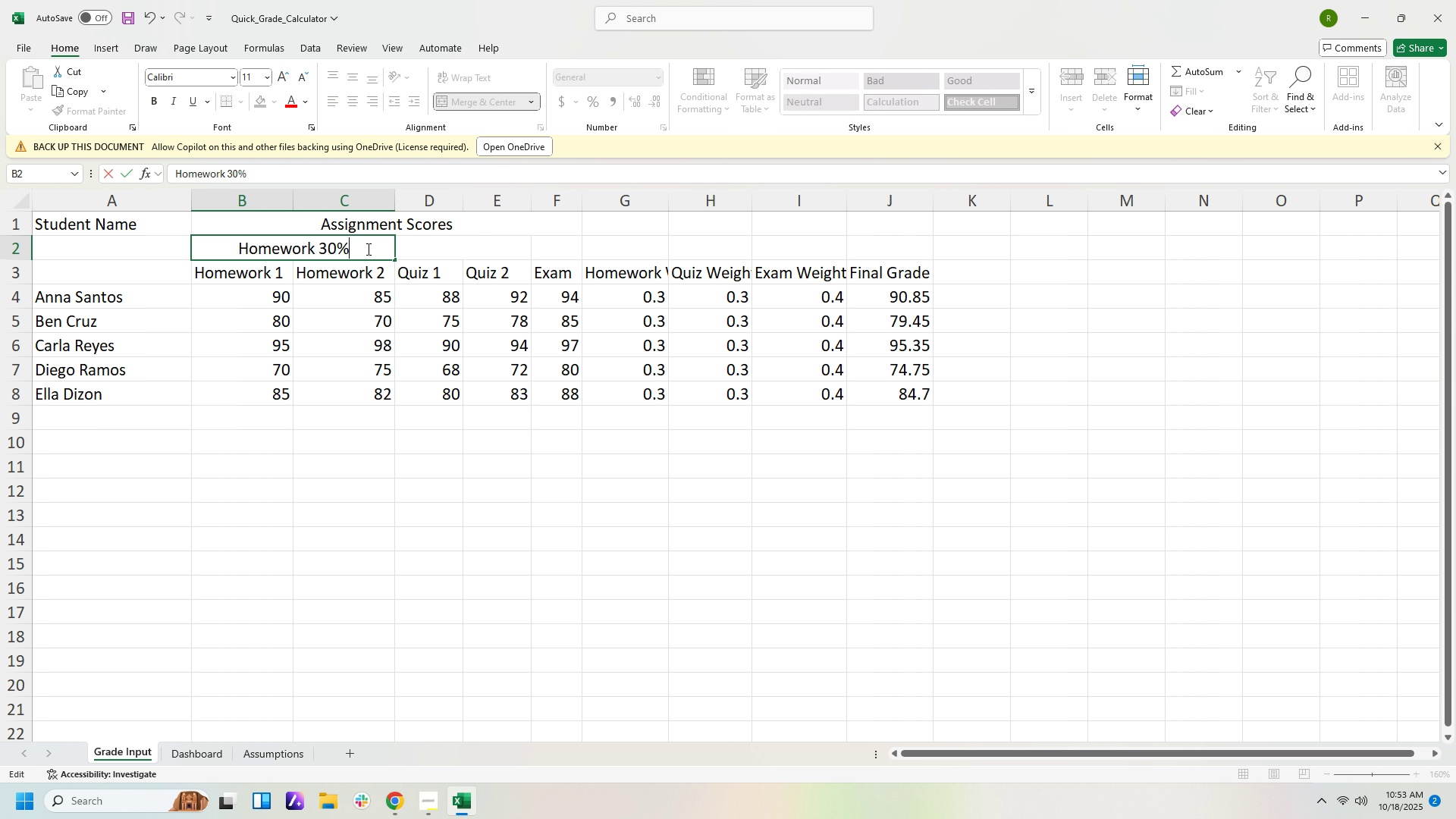 
key(Shift+ShiftLeft)
 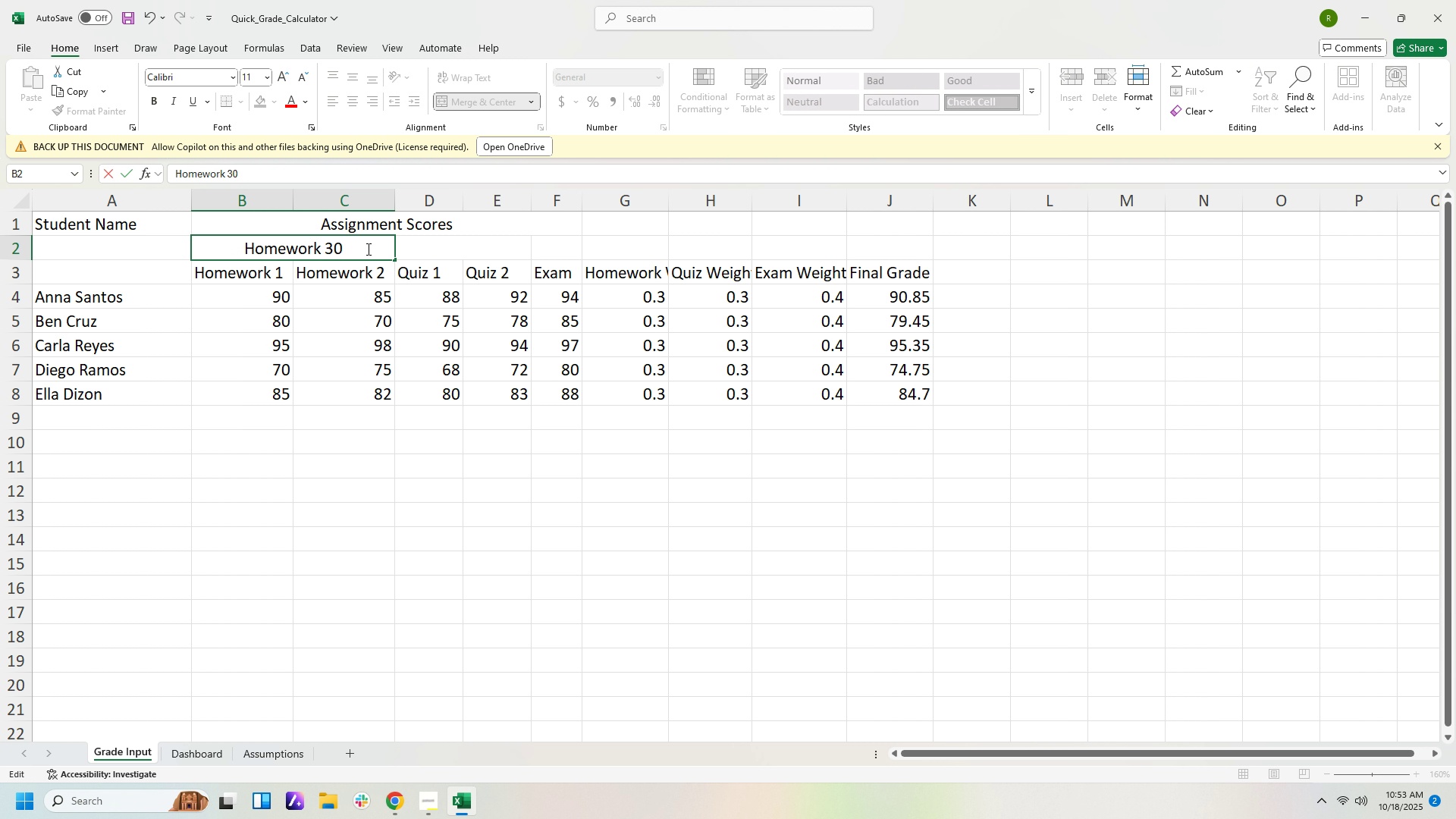 
key(Shift+ShiftLeft)
 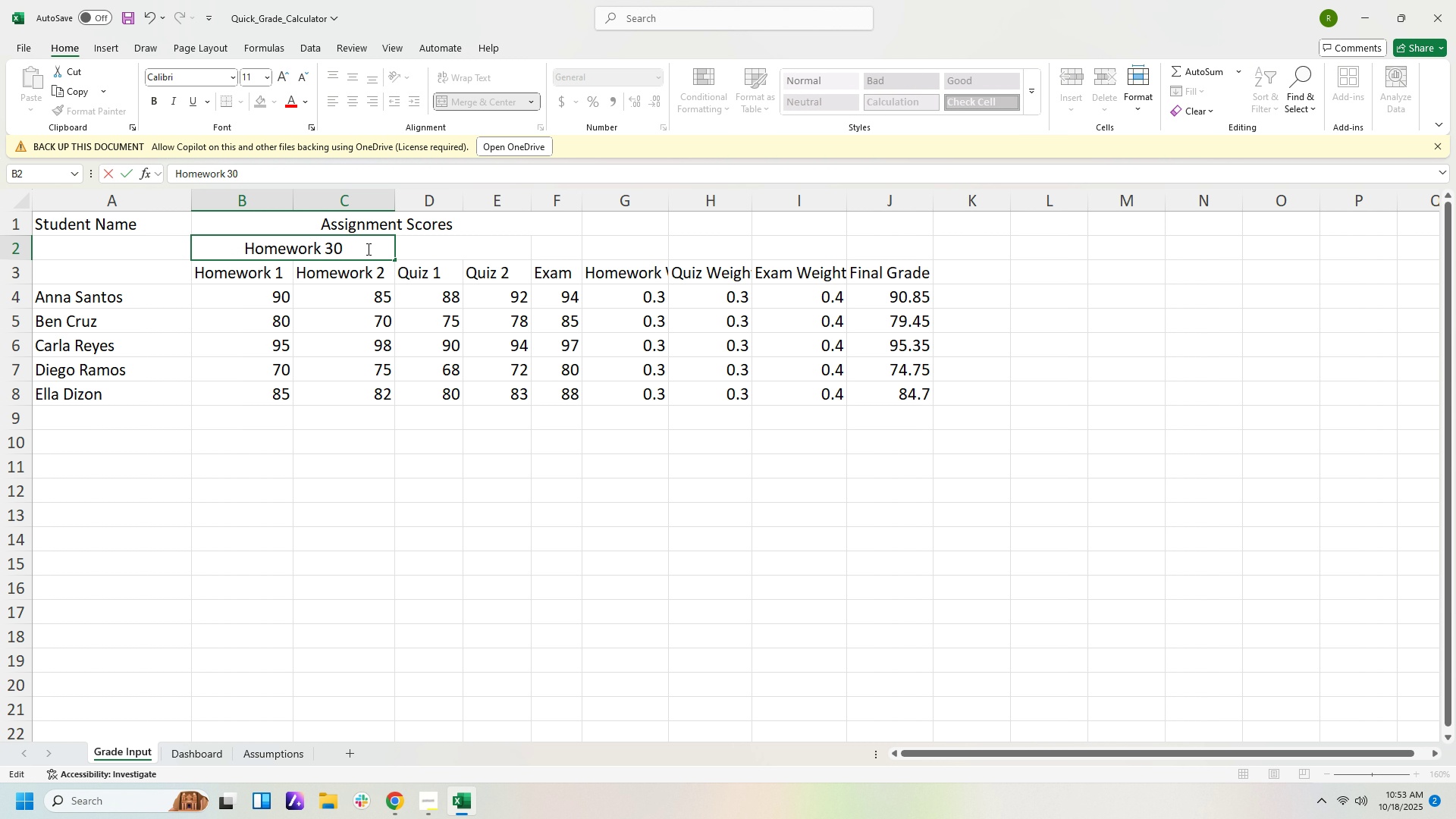 
key(Shift+5)
 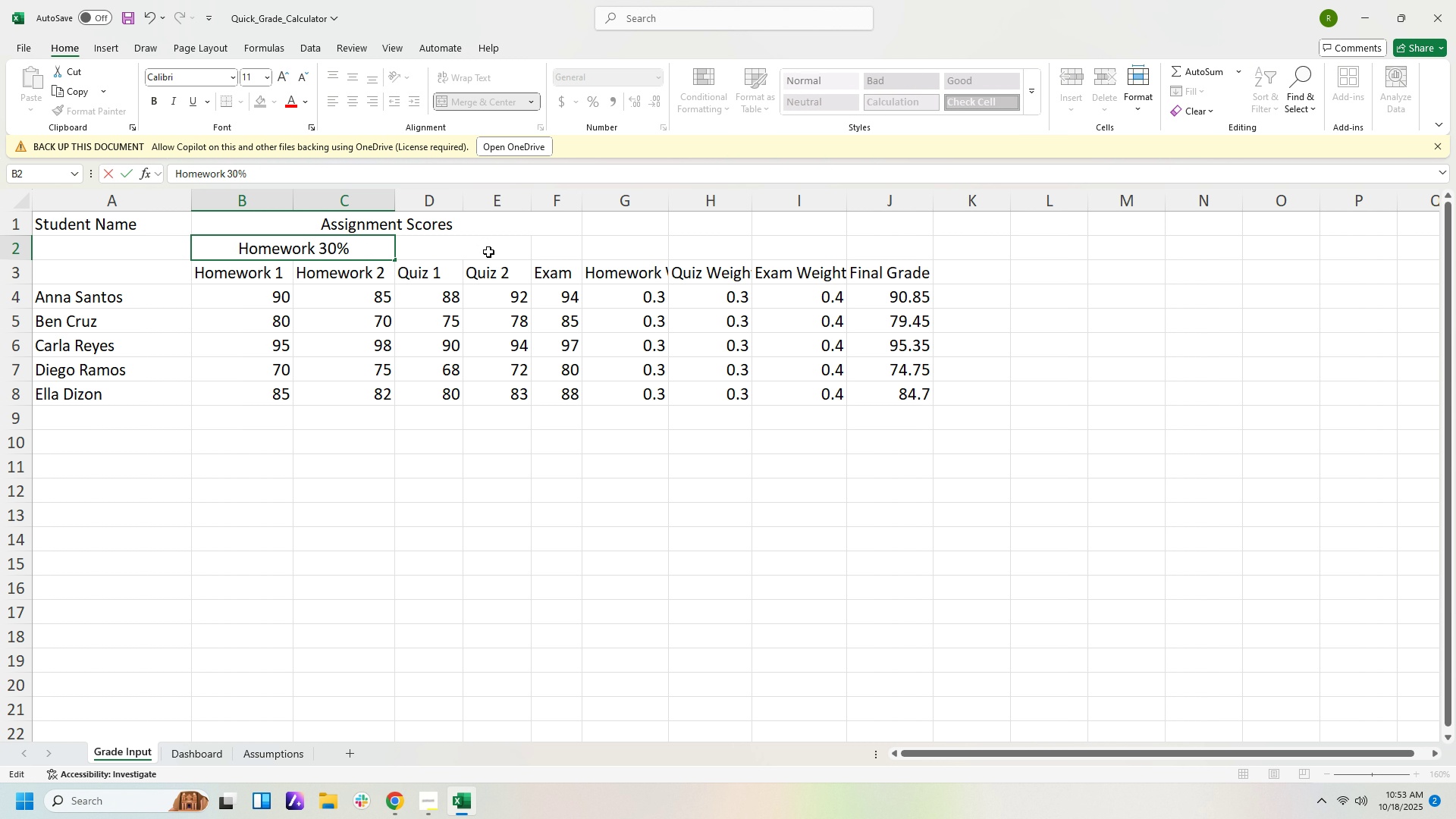 
left_click([488, 252])
 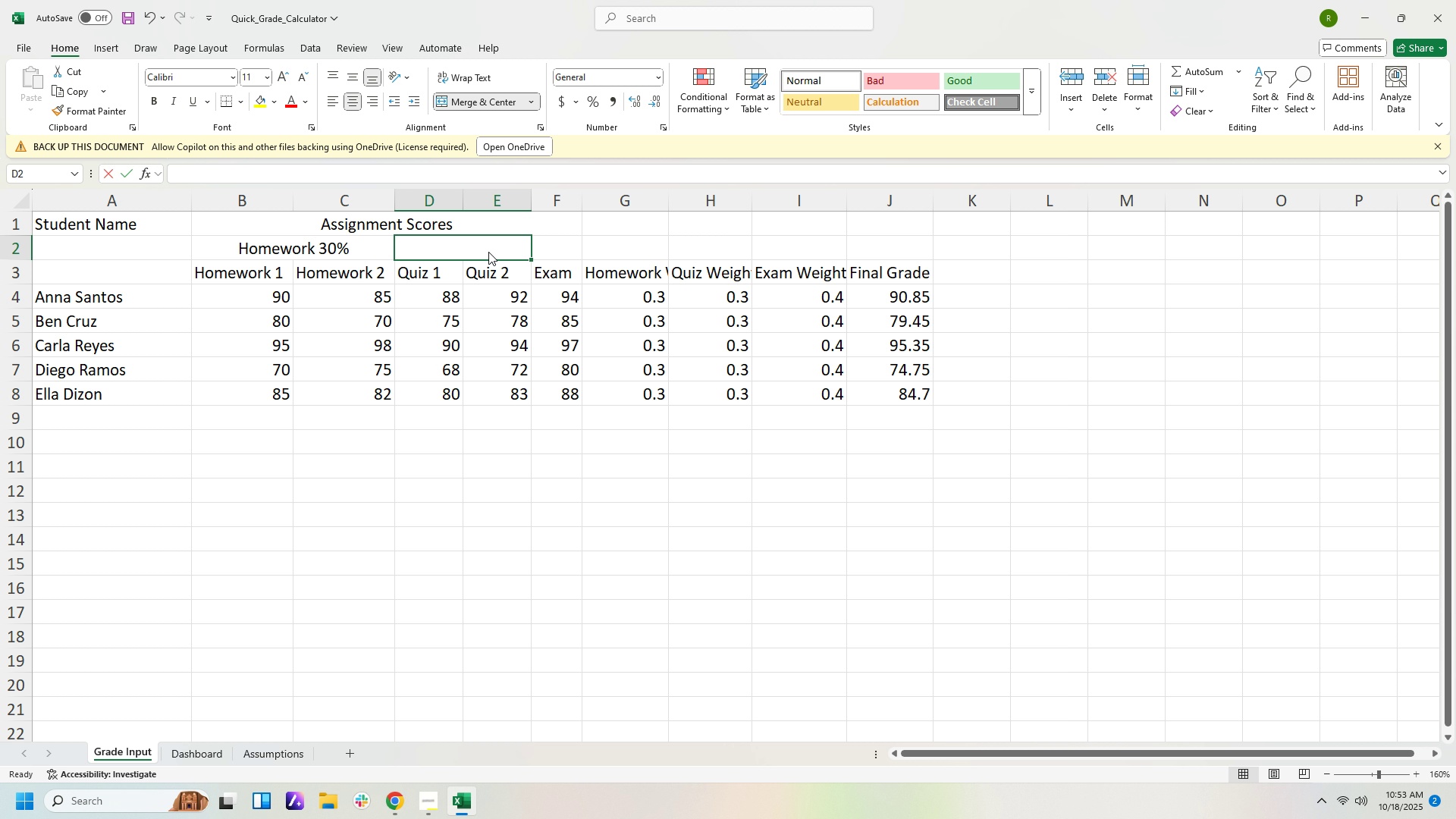 
type(Quiz)
 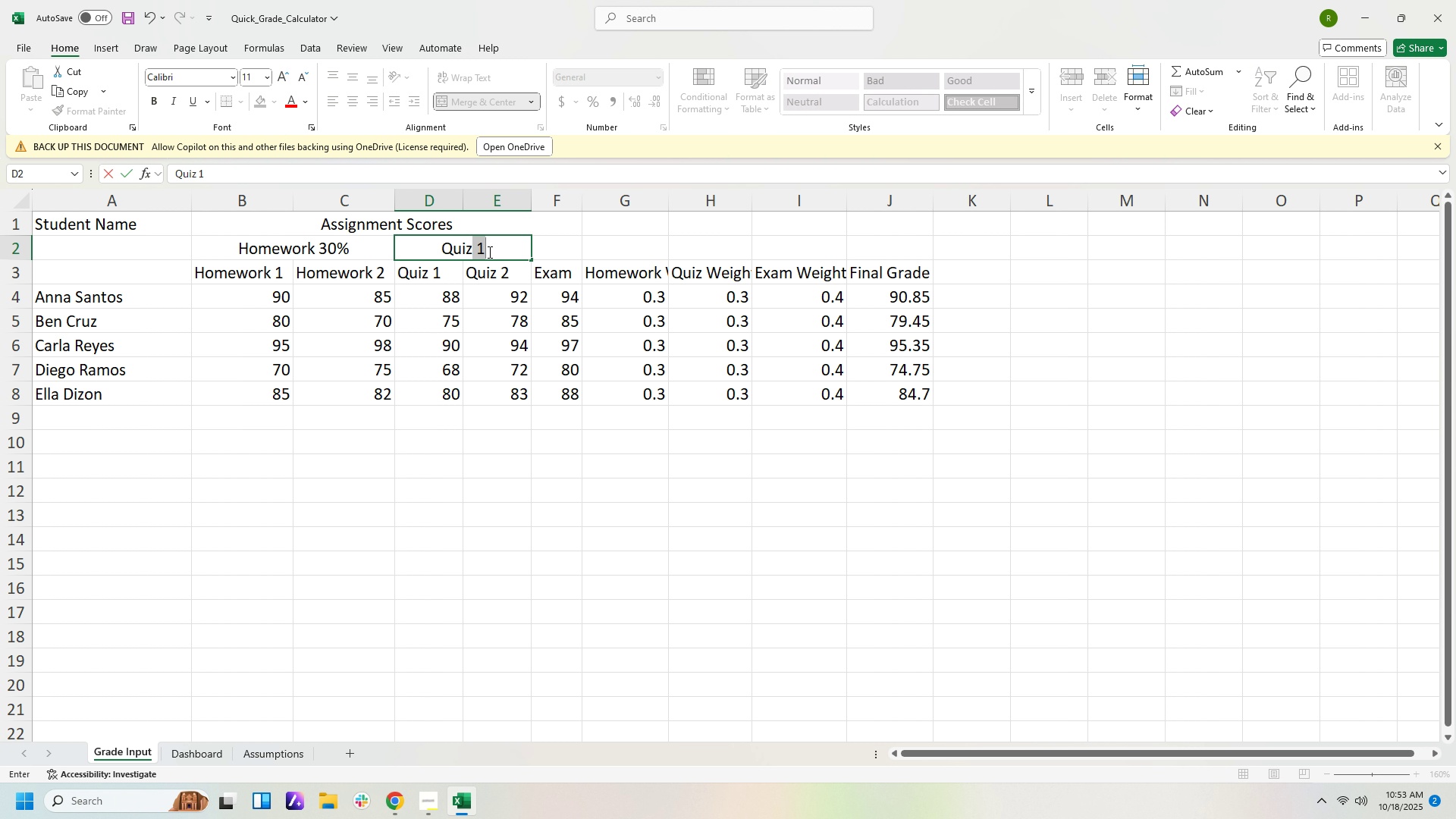 
type( #0%)
key(Backspace)
key(Backspace)
key(Backspace)
type(30%)
 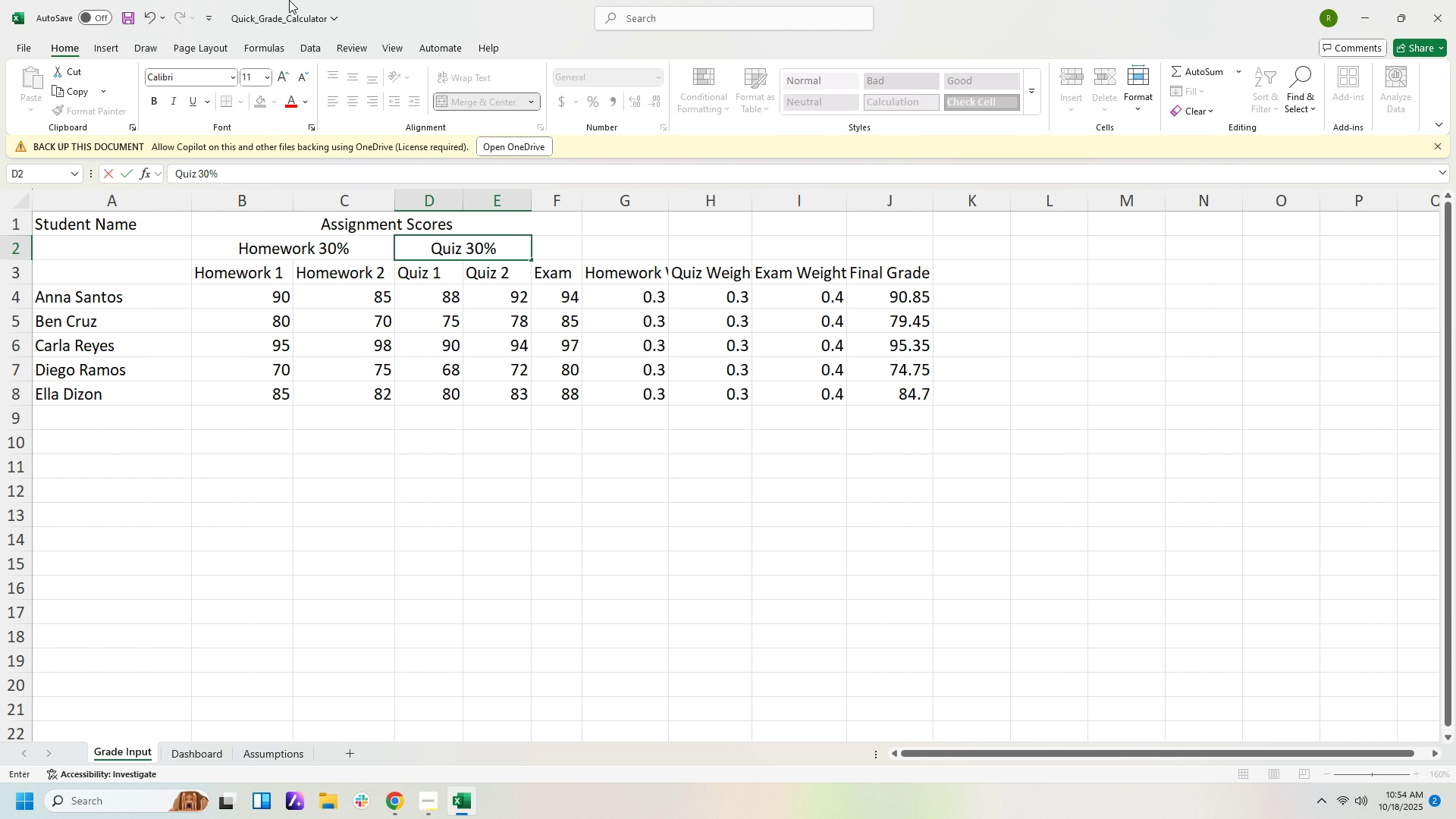 
left_click([563, 248])
 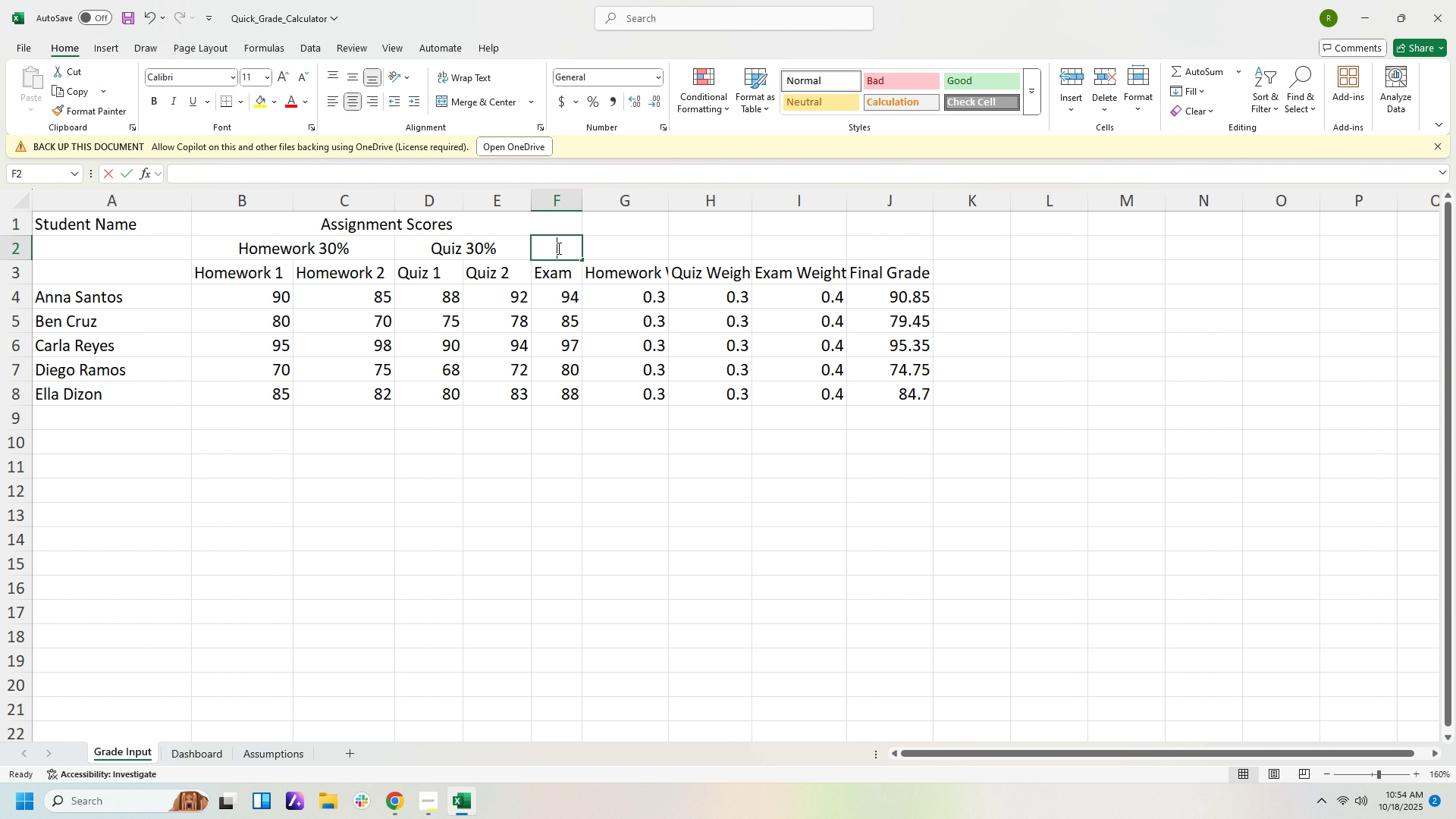 
type(Exam 40)
 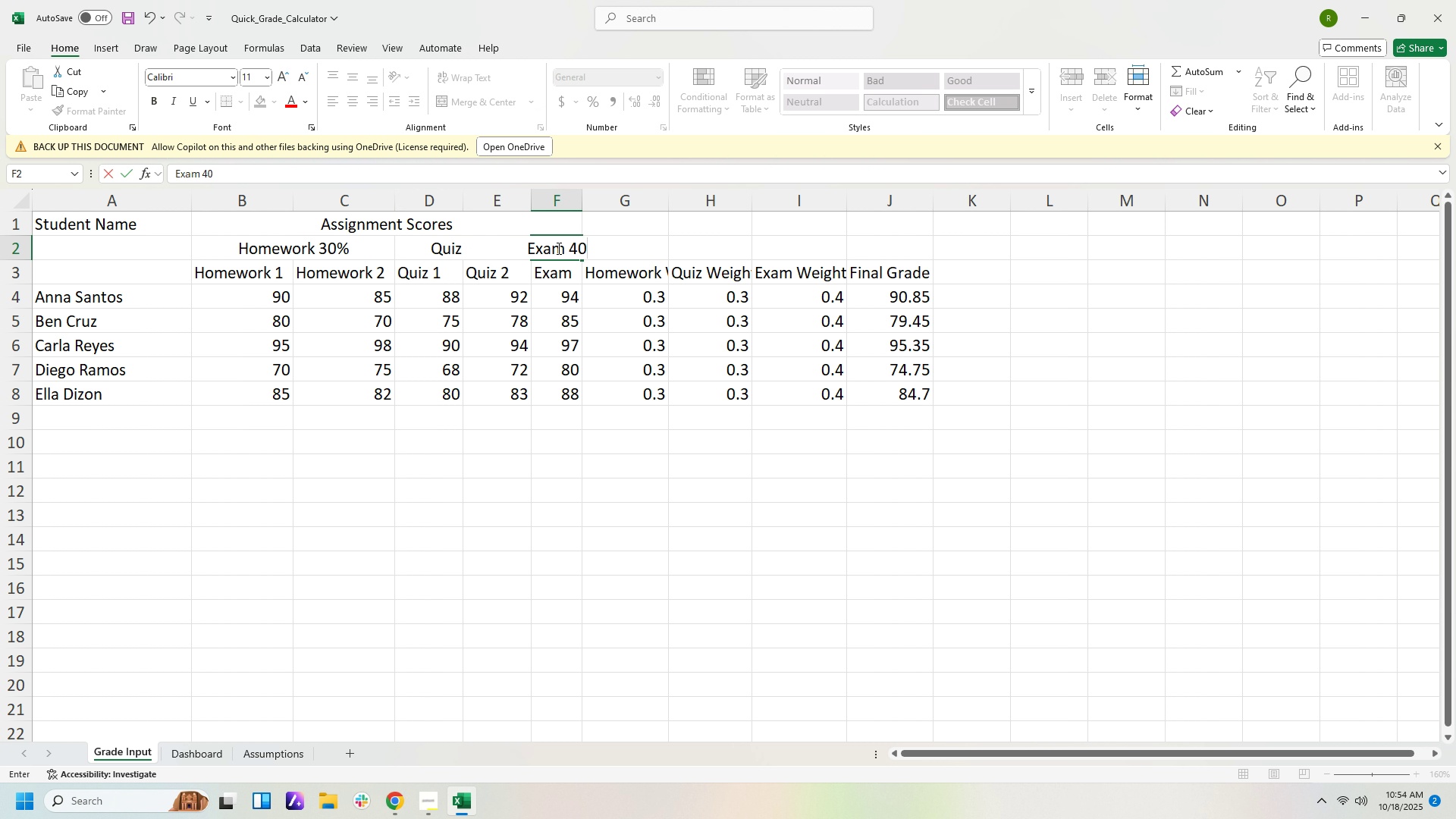 
hold_key(key=ShiftLeft, duration=1.5)
 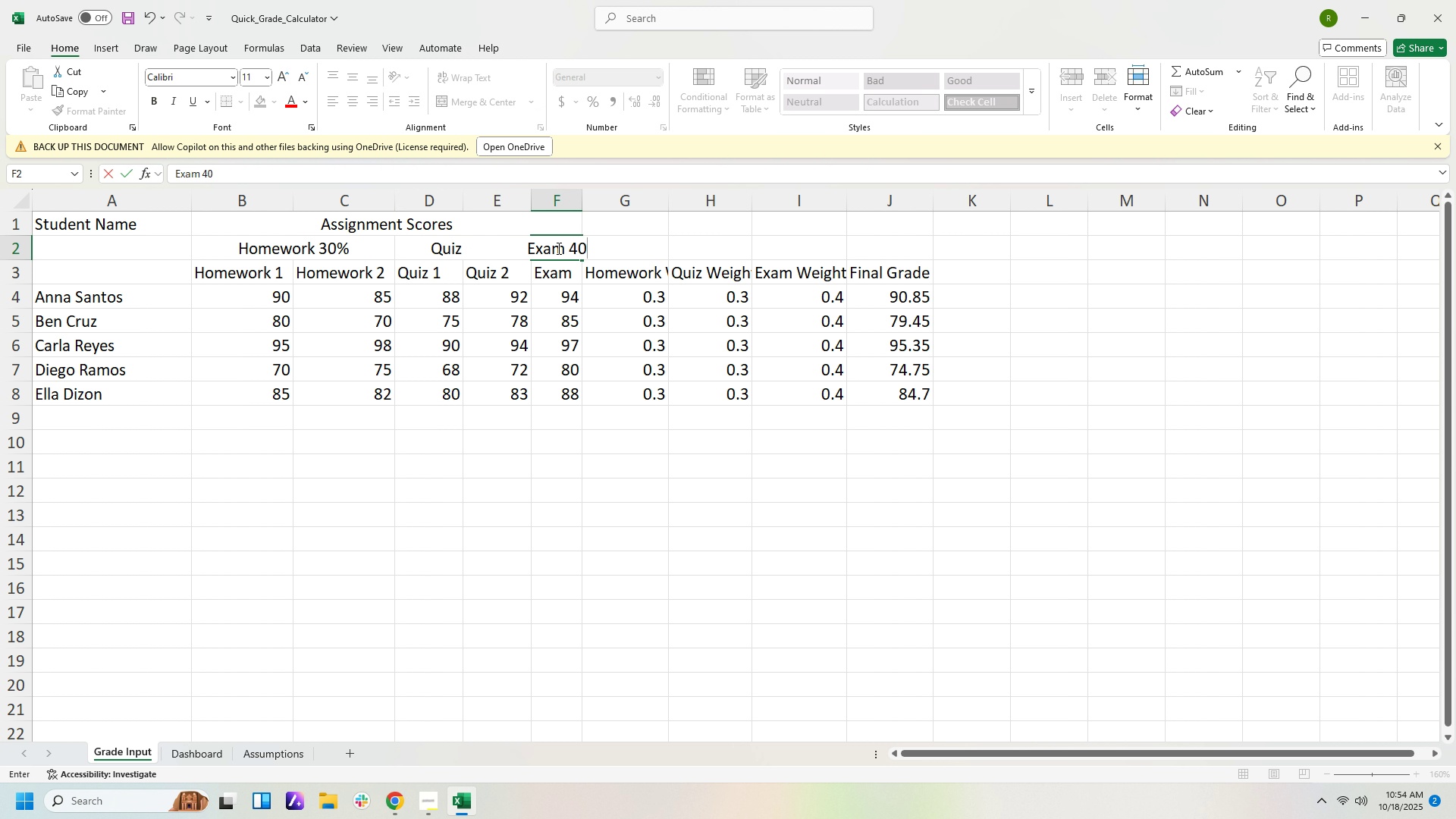 
hold_key(key=ShiftLeft, duration=1.52)
 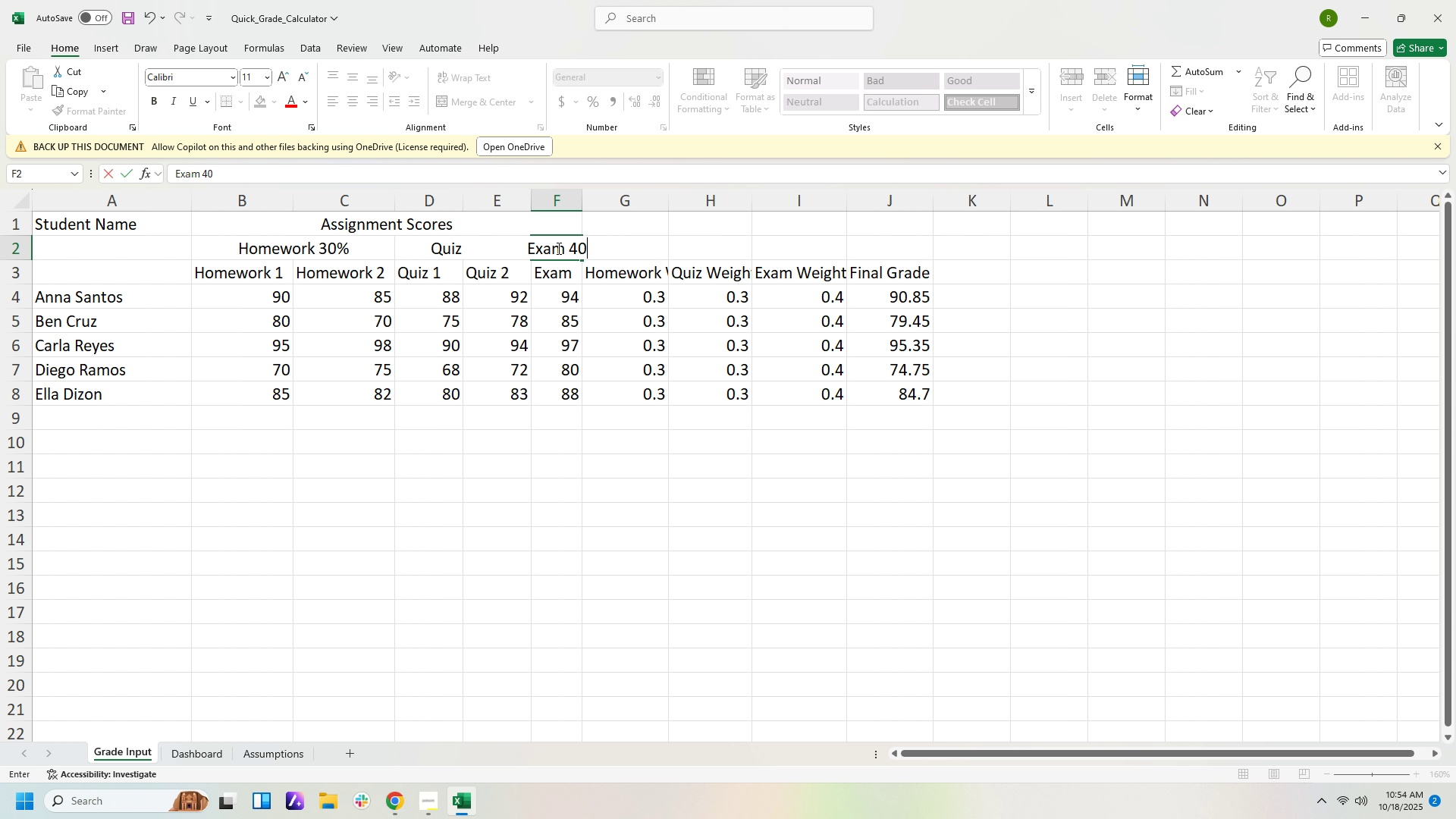 
key(Shift+5)
 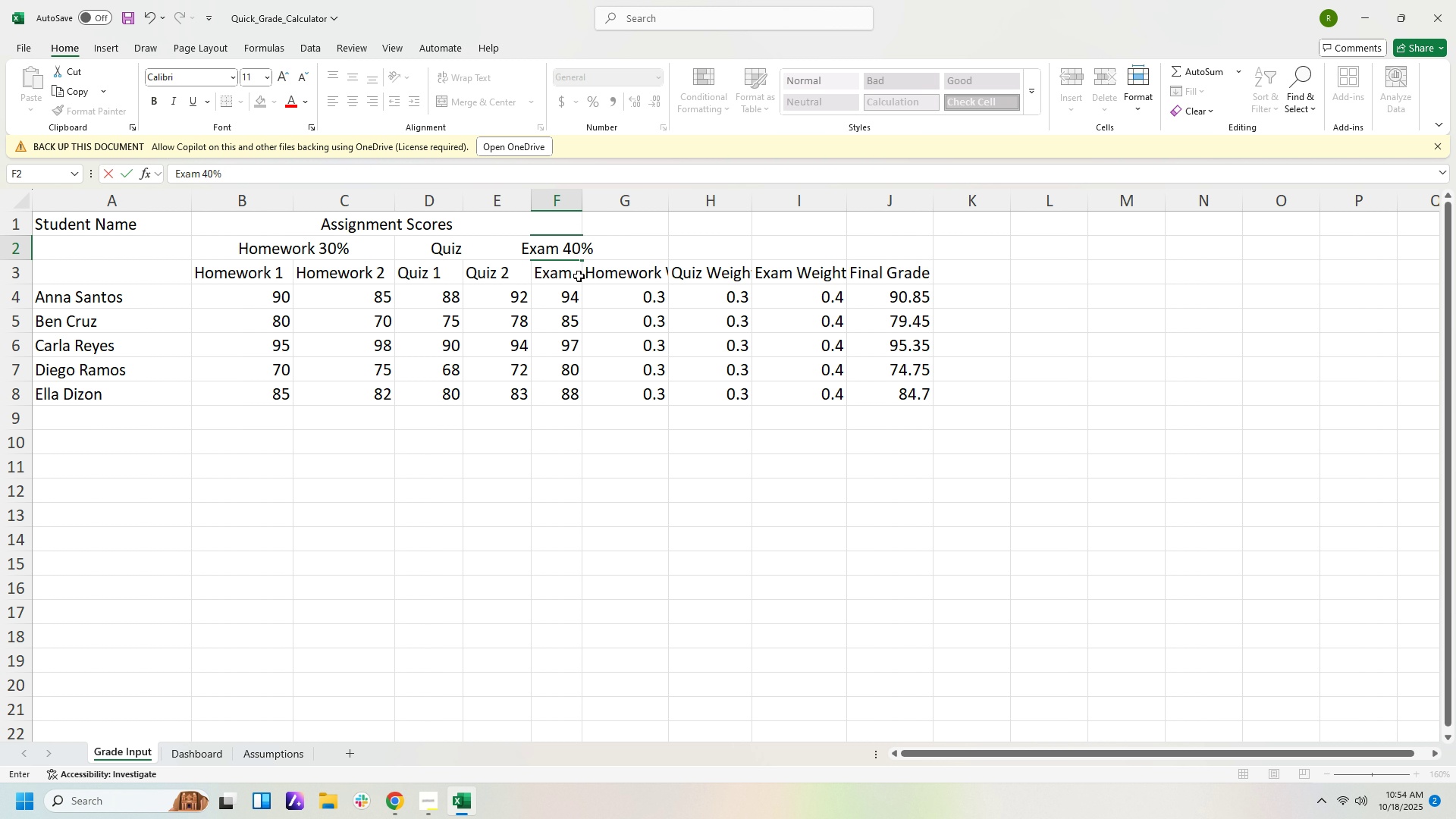 
left_click([556, 273])
 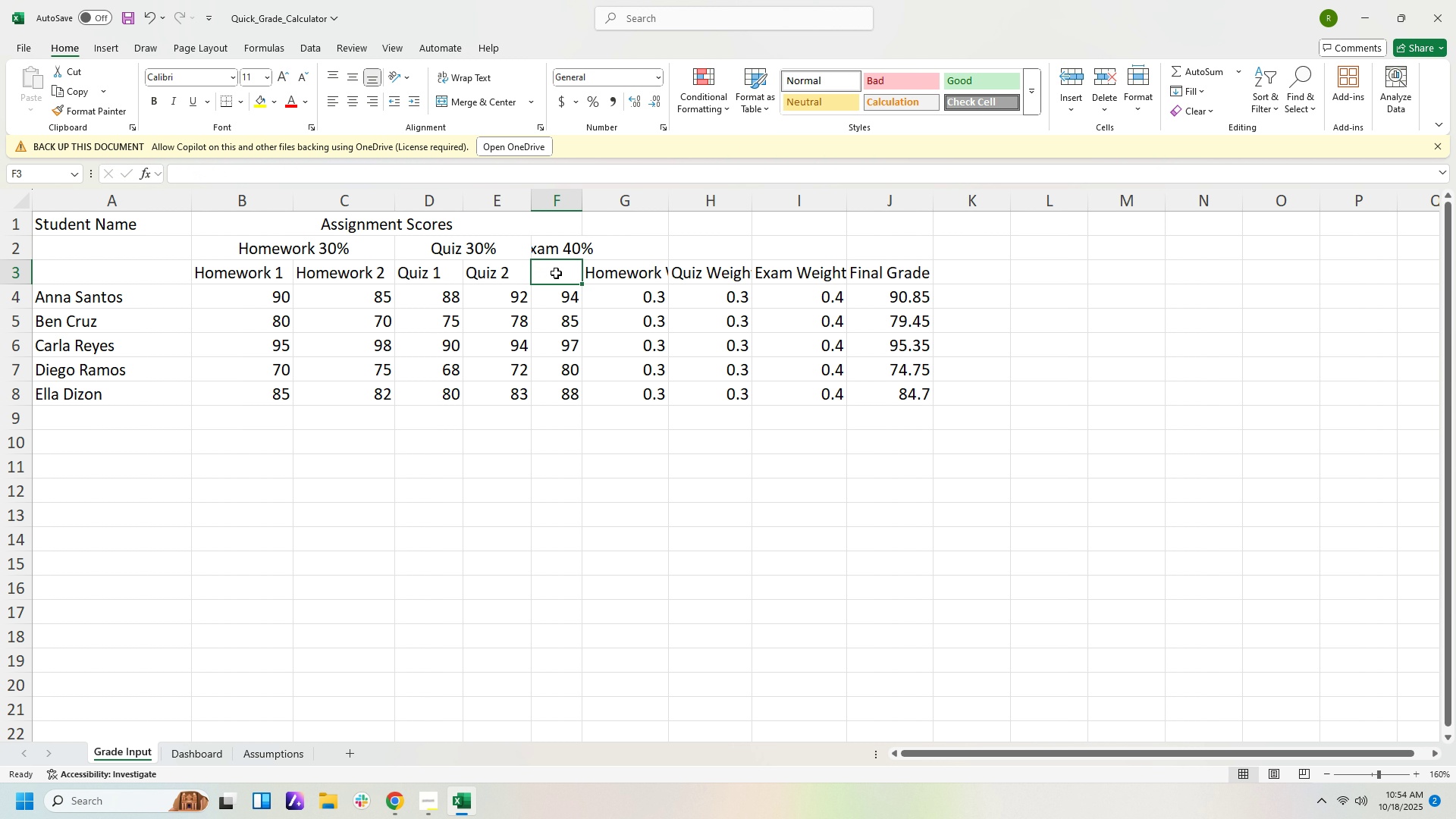 
key(Delete)
 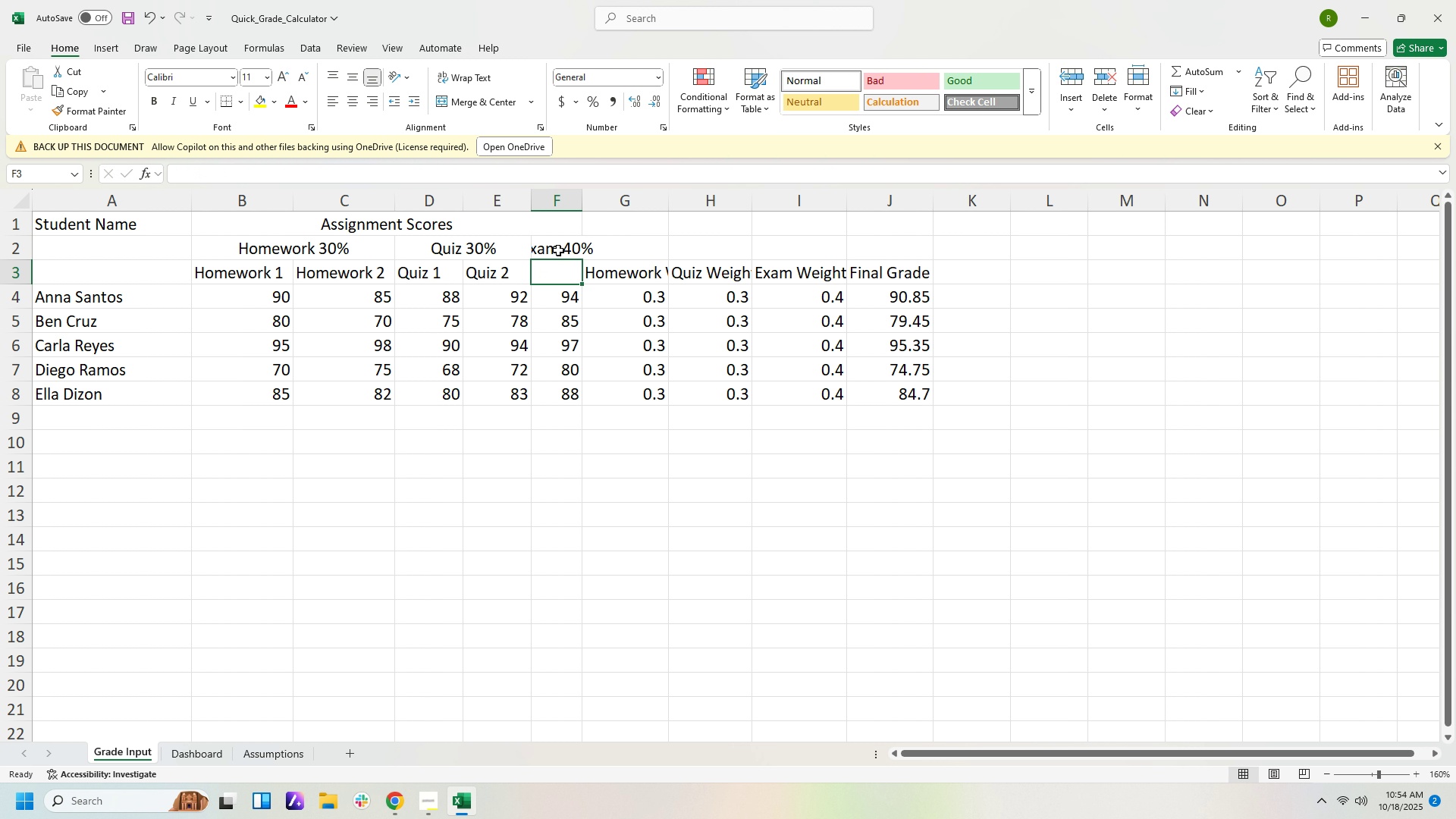 
left_click_drag(start_coordinate=[558, 249], to_coordinate=[556, 268])
 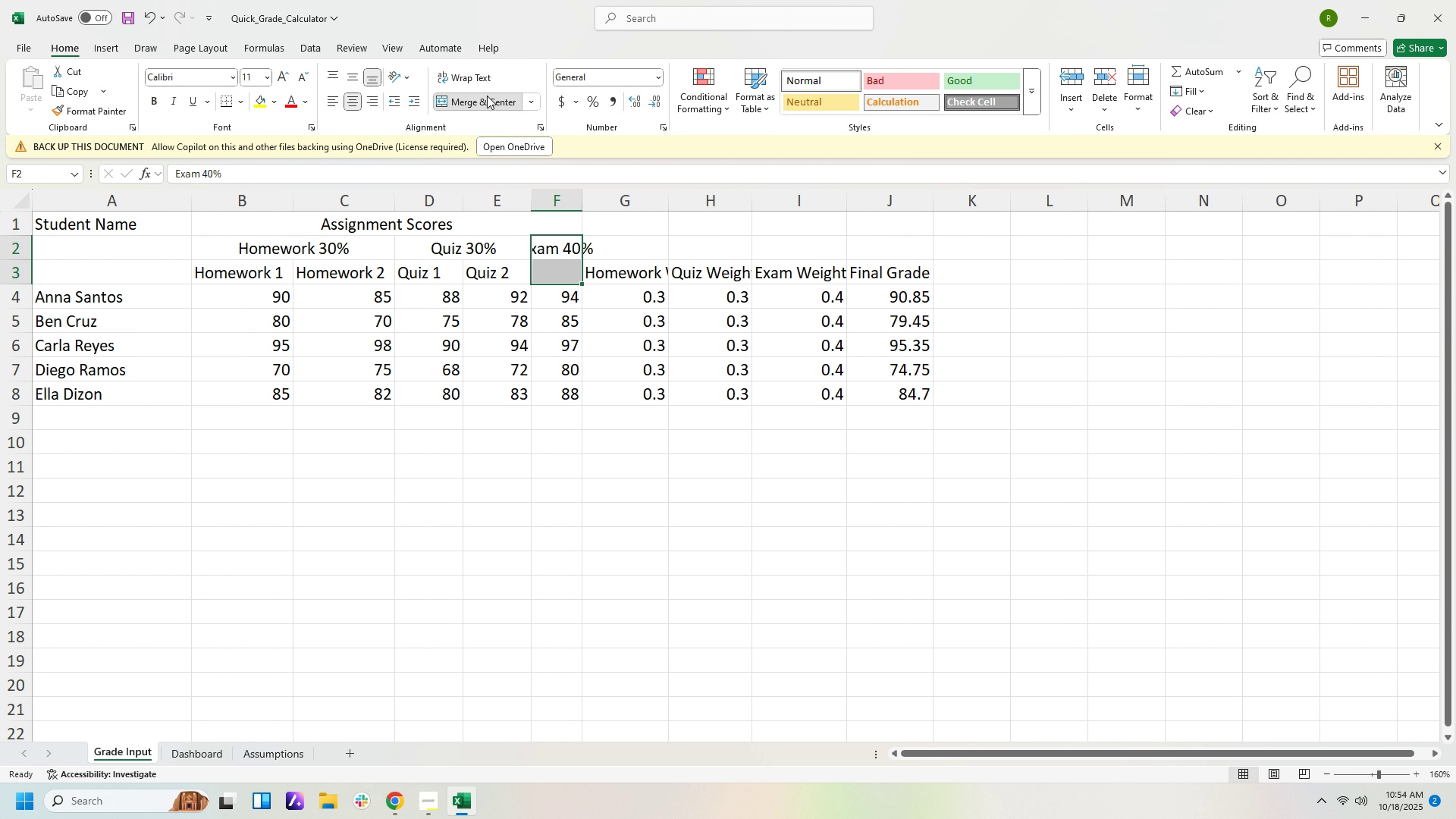 
left_click([487, 96])
 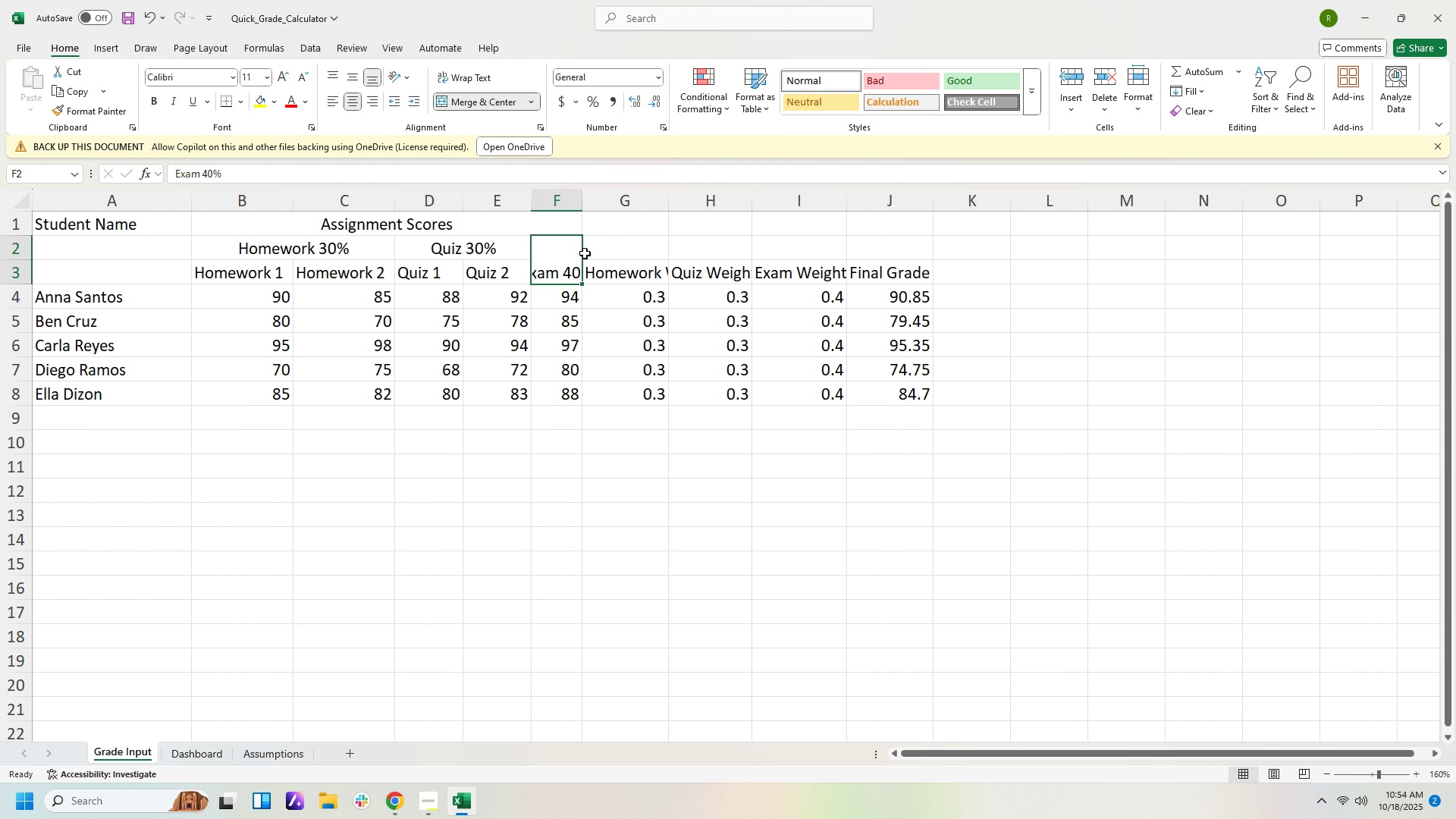 
left_click([582, 252])
 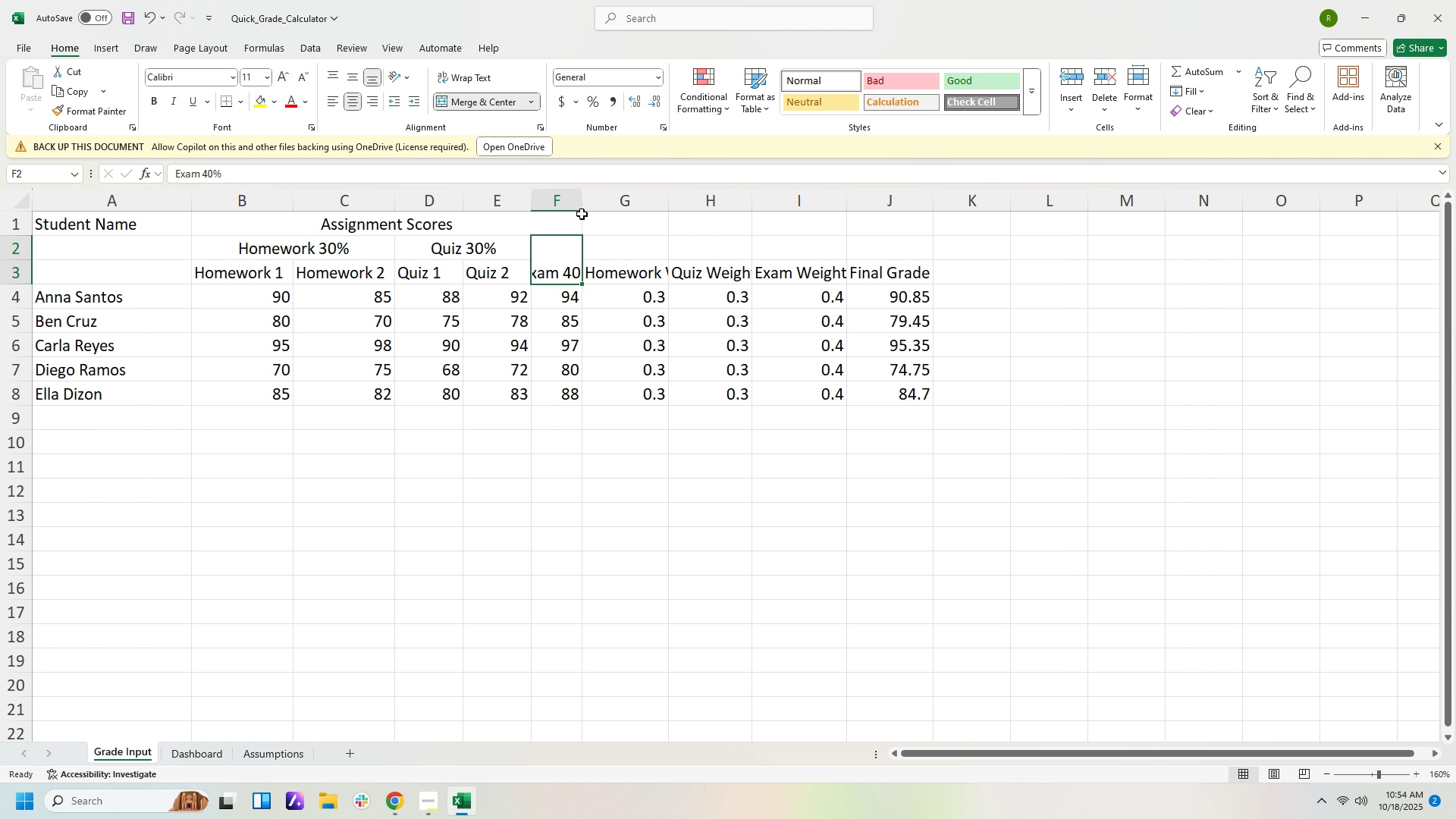 
left_click_drag(start_coordinate=[582, 206], to_coordinate=[598, 204])
 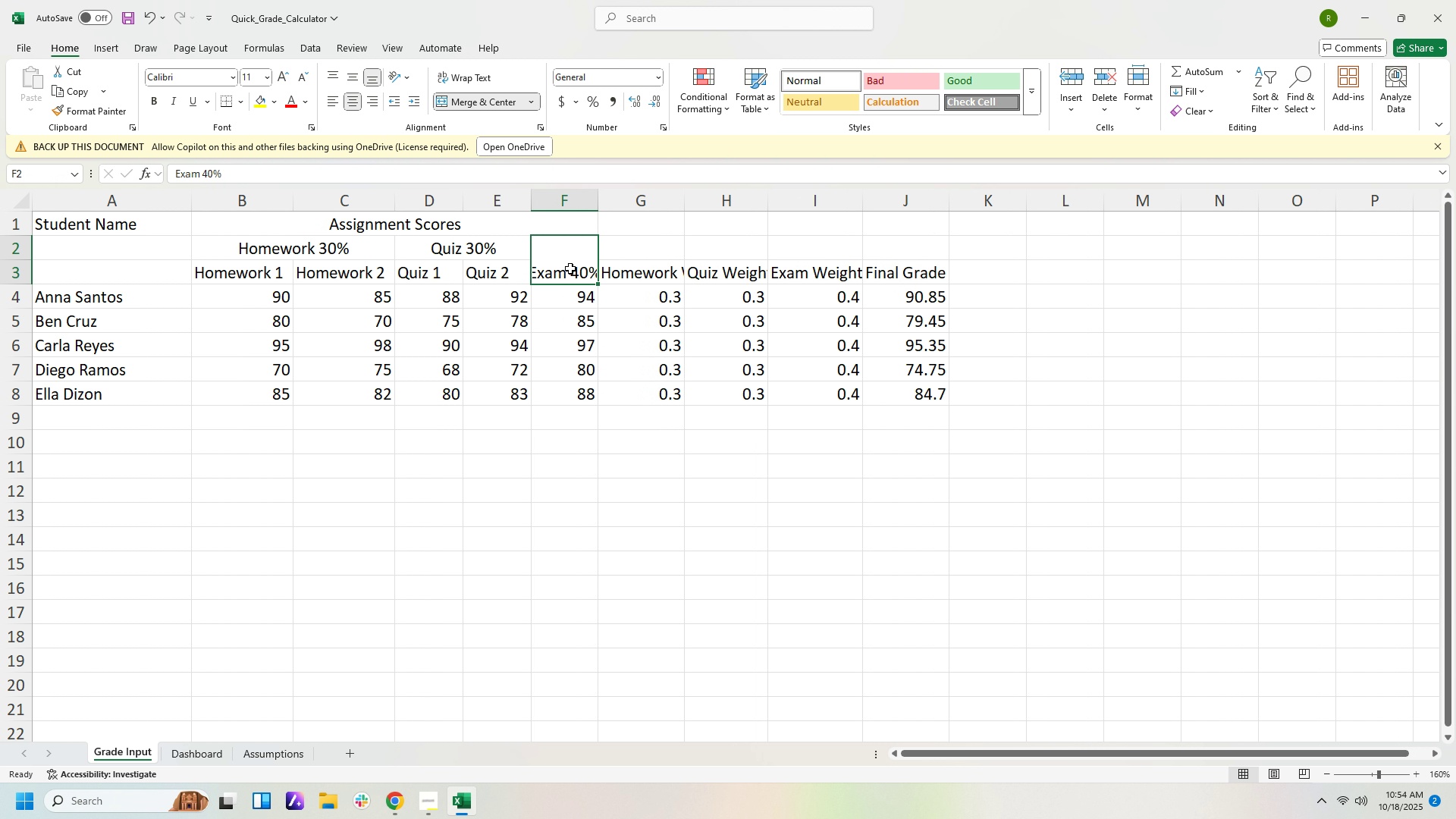 
double_click([570, 268])
 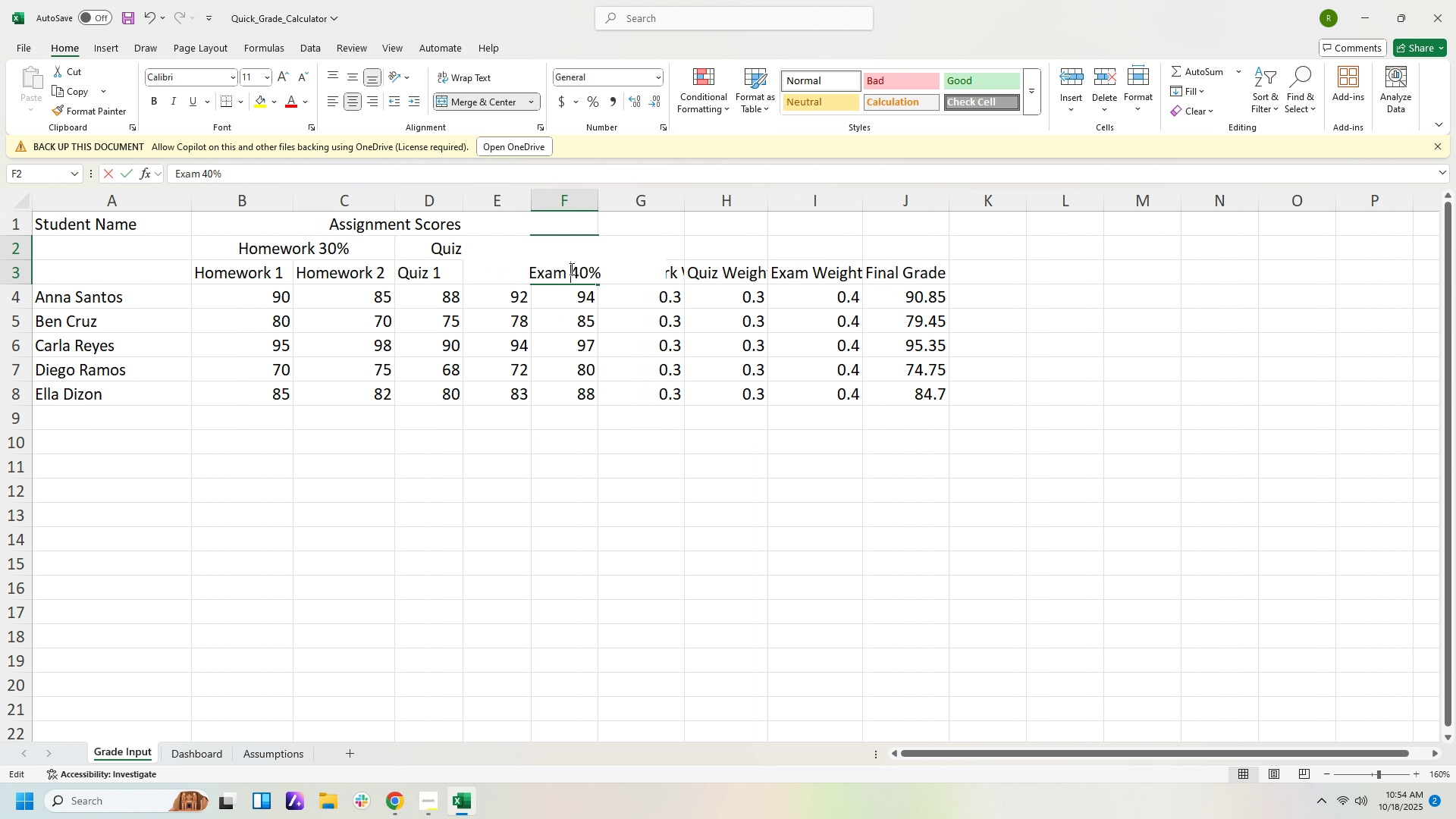 
triple_click([570, 268])
 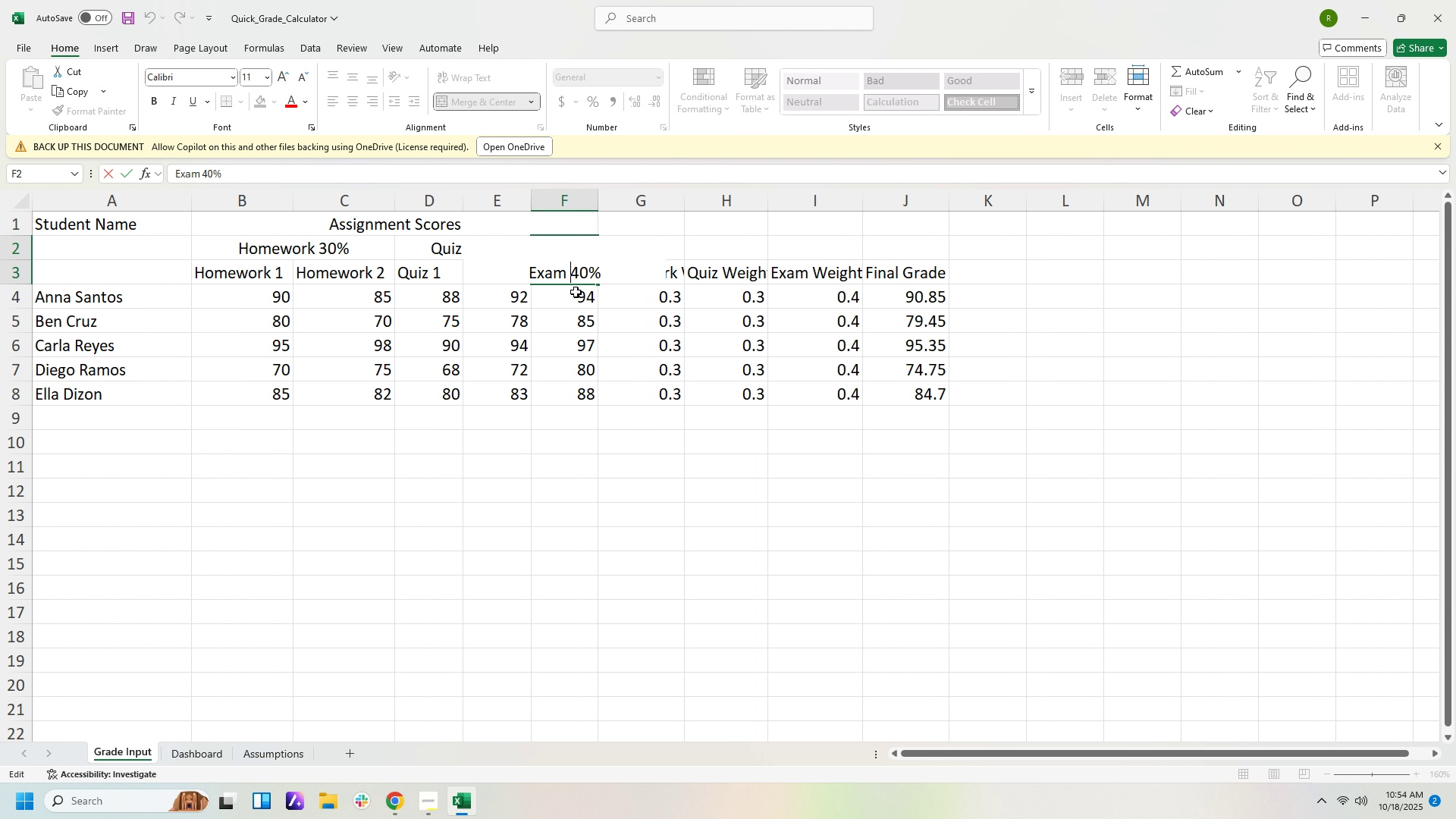 
key(Backspace)
 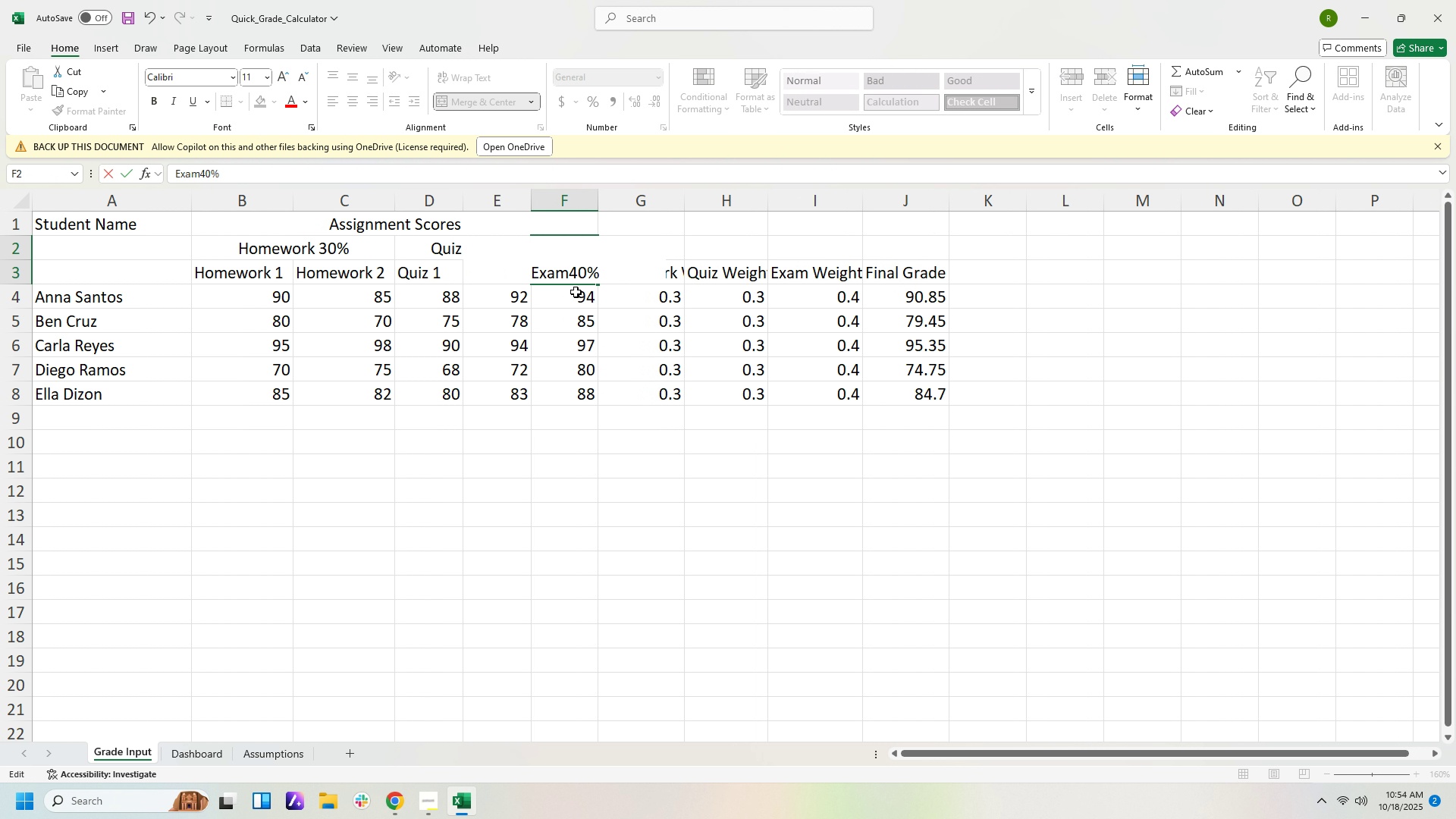 
key(Enter)
 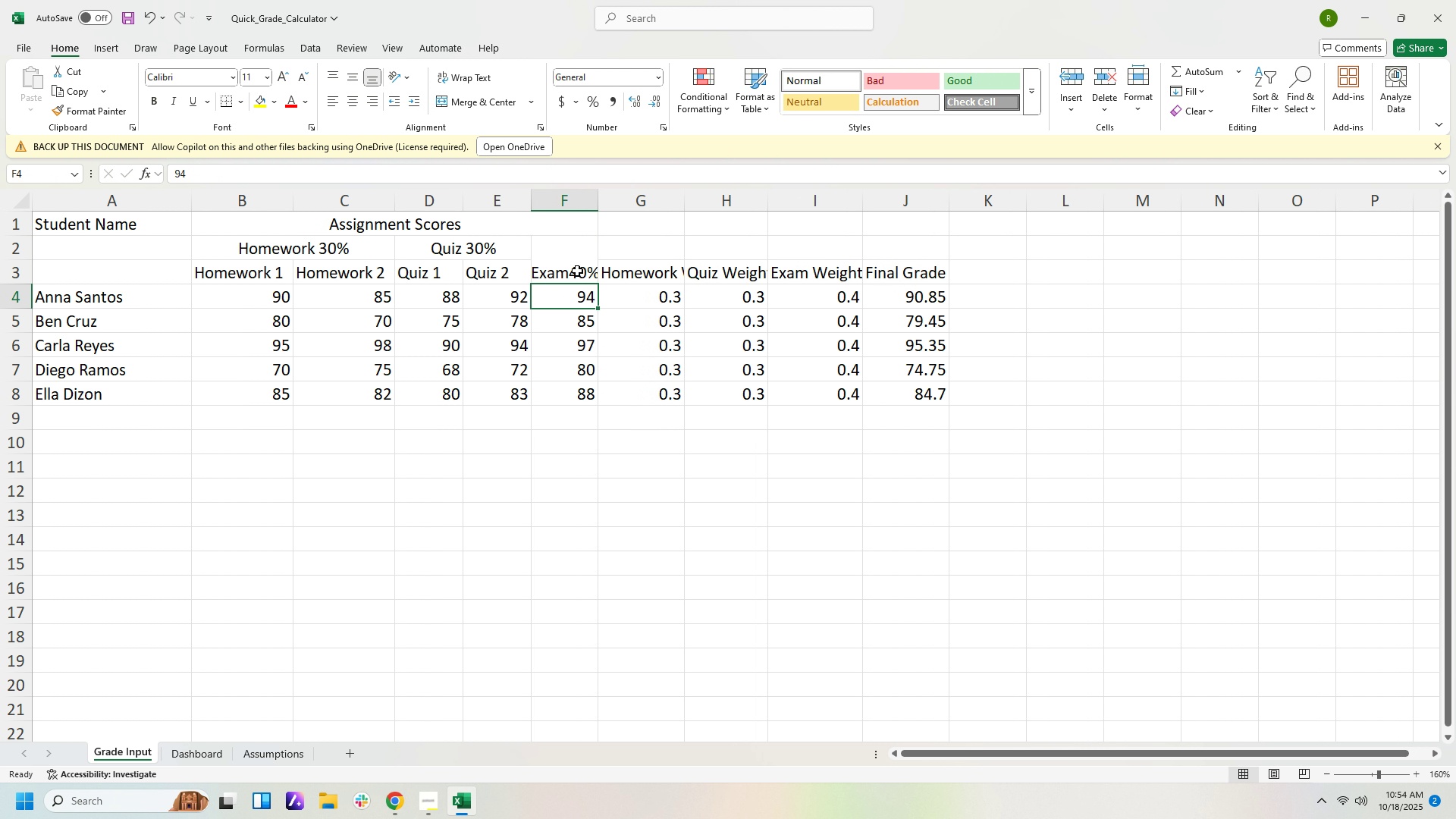 
left_click([574, 269])
 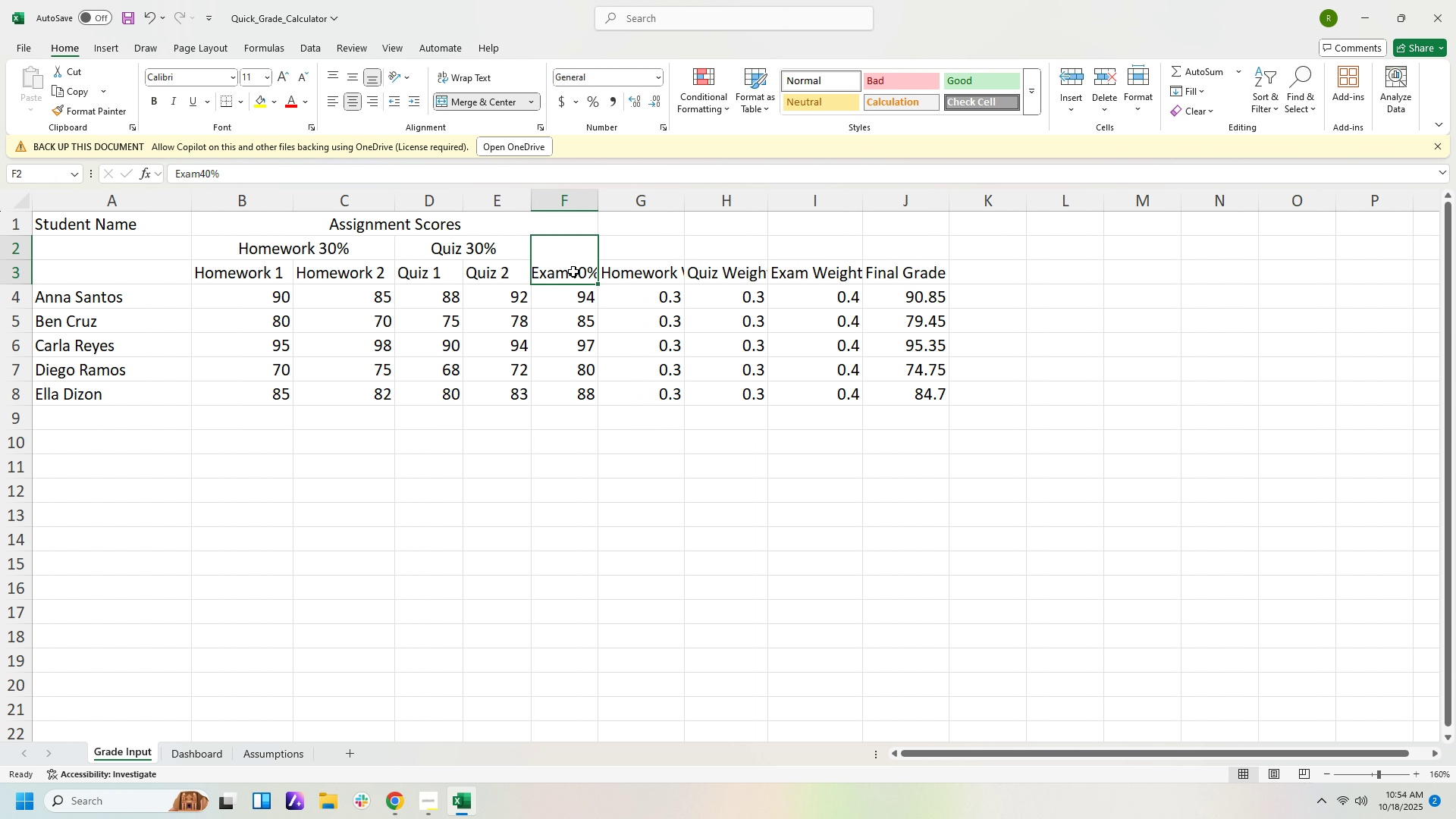 
double_click([573, 271])
 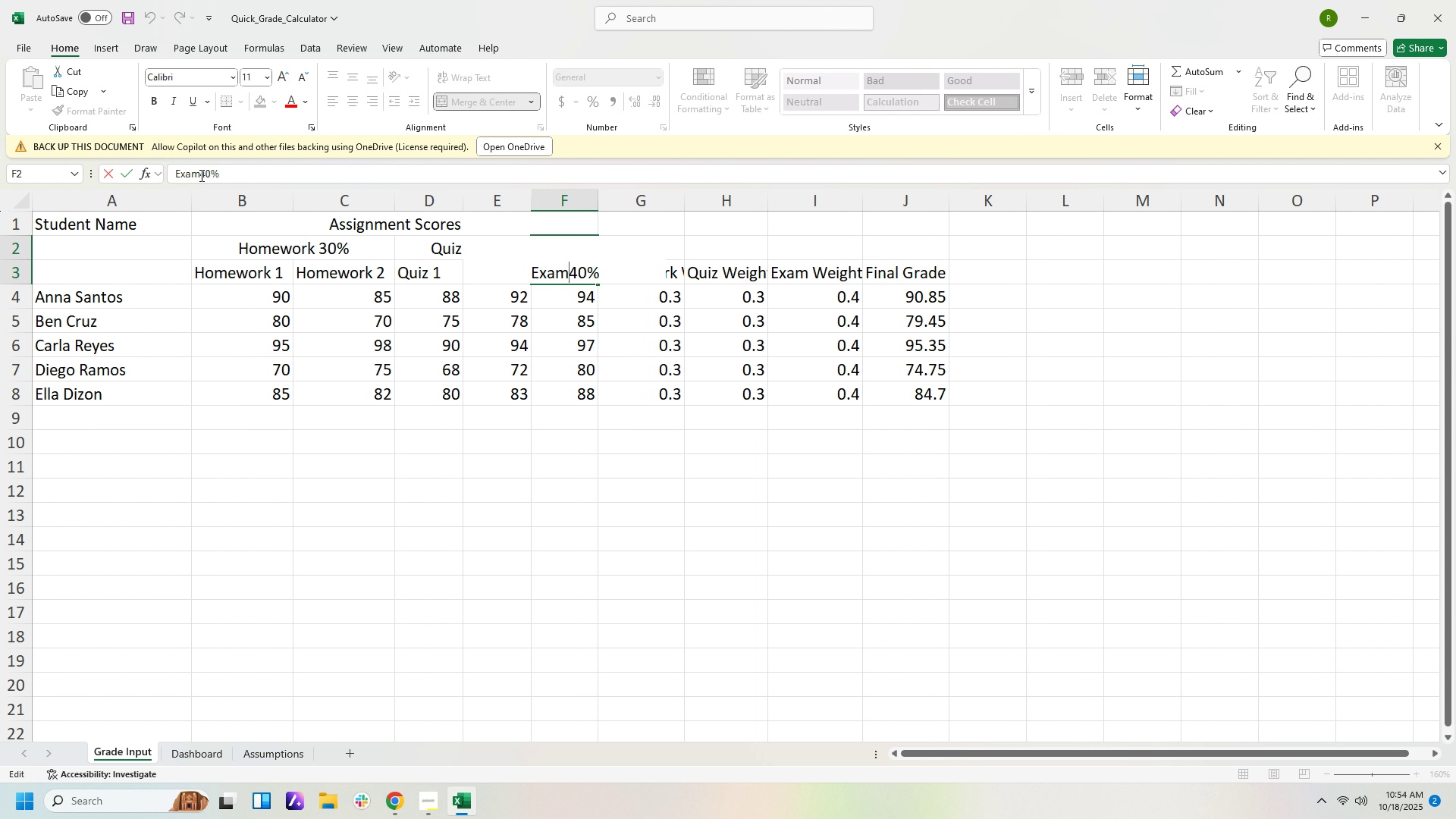 
left_click([200, 174])
 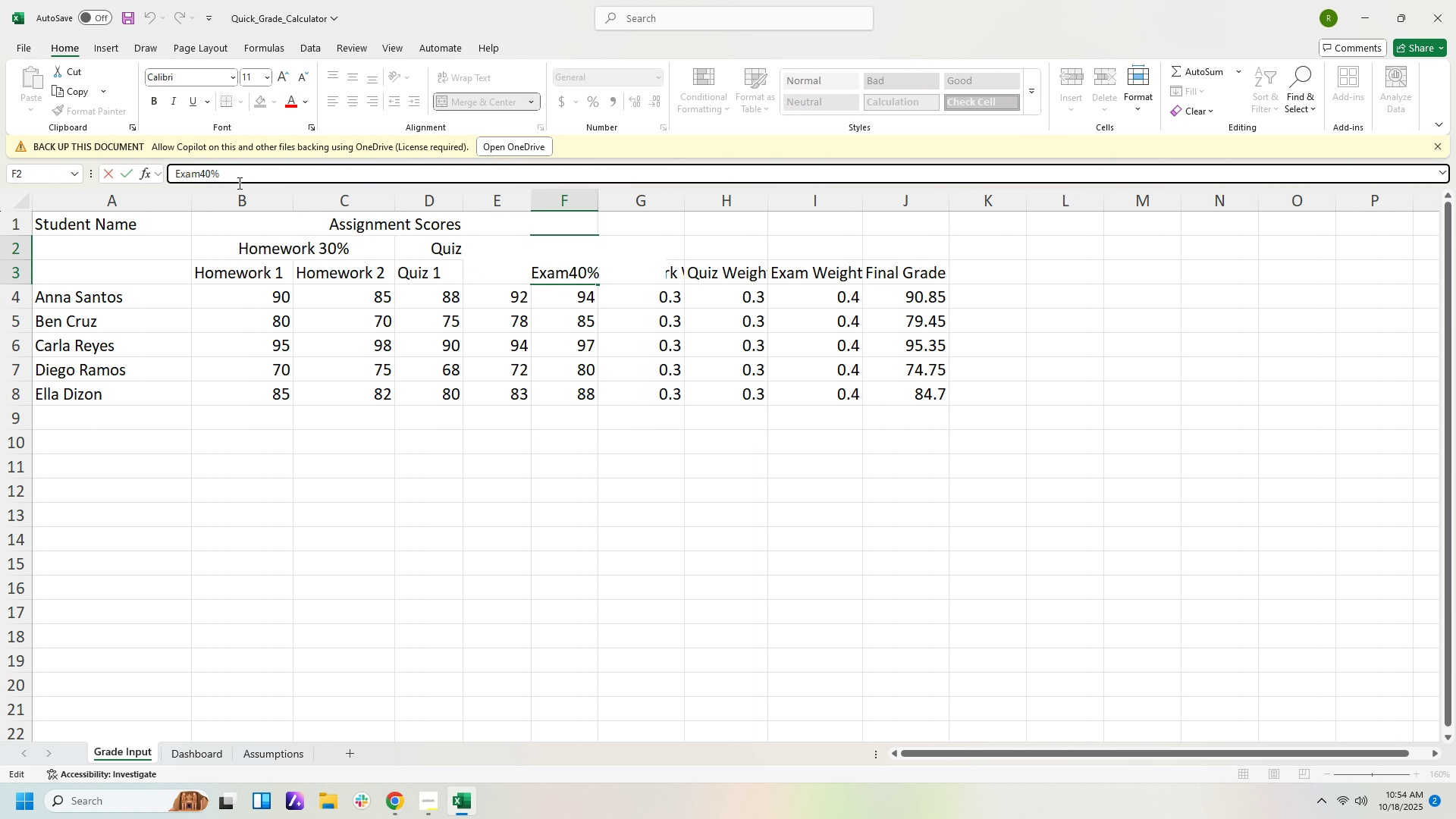 
key(Enter)
 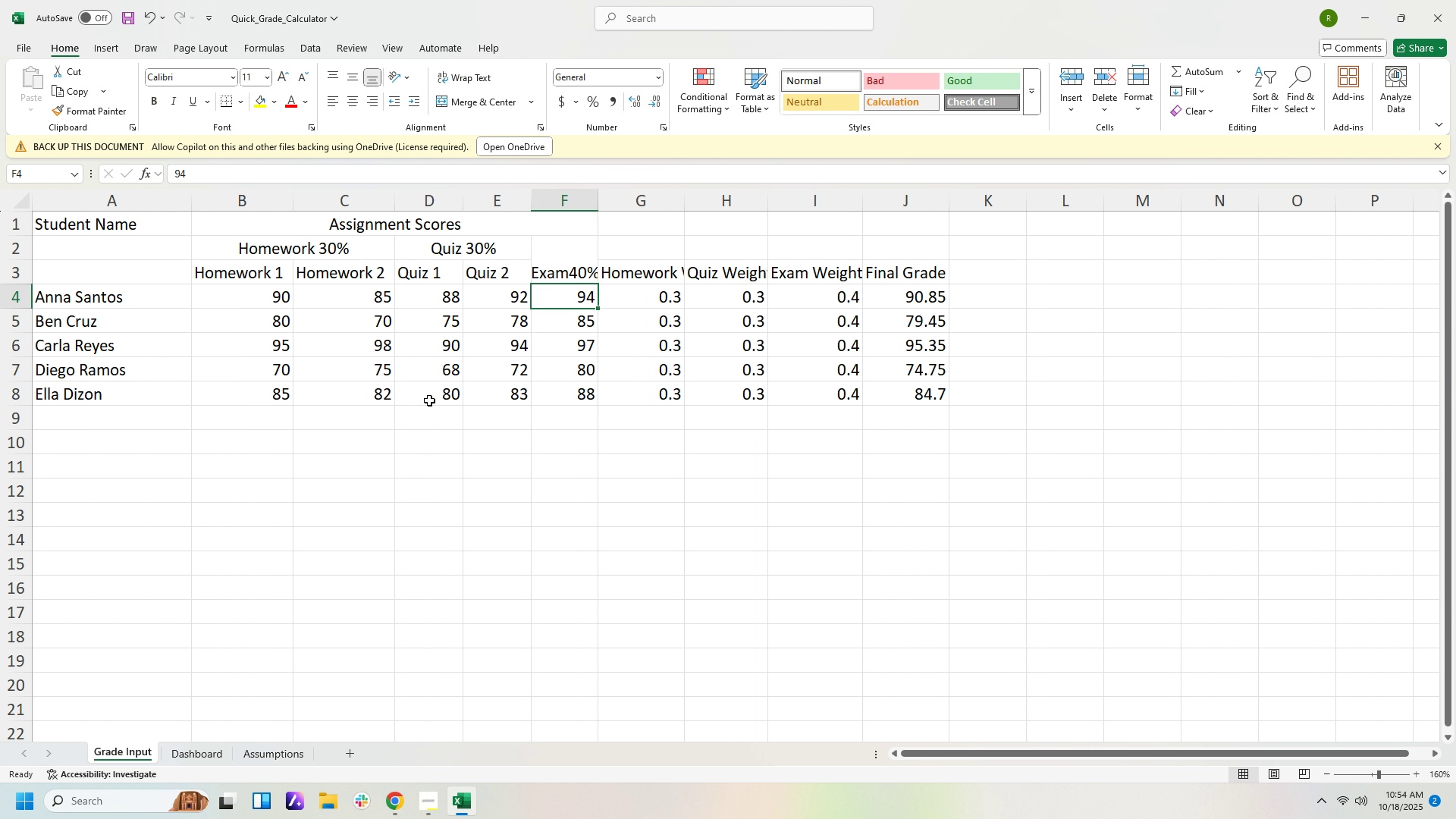 
left_click([587, 445])
 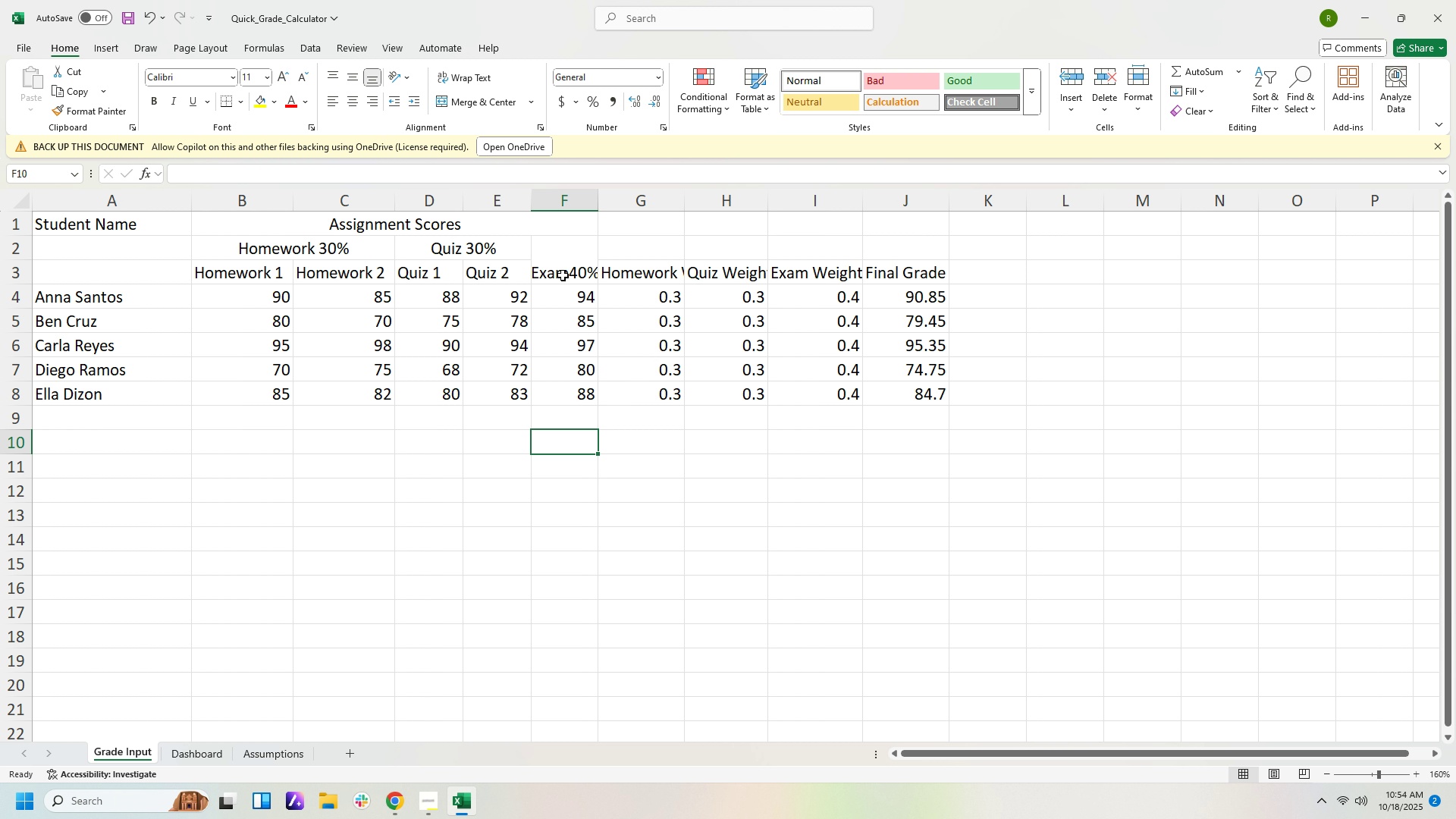 
left_click([563, 273])
 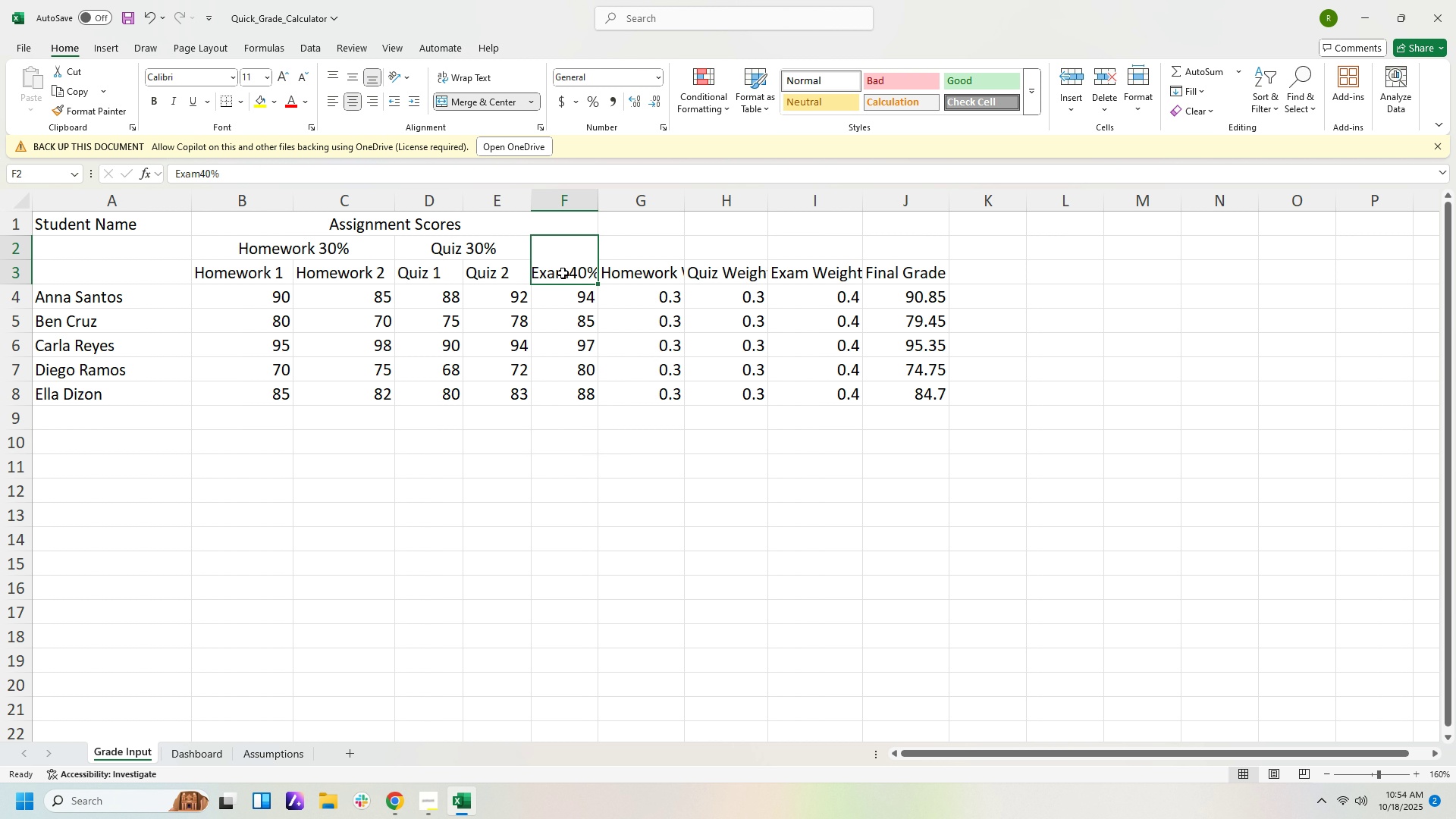 
left_click_drag(start_coordinate=[563, 273], to_coordinate=[564, 243])
 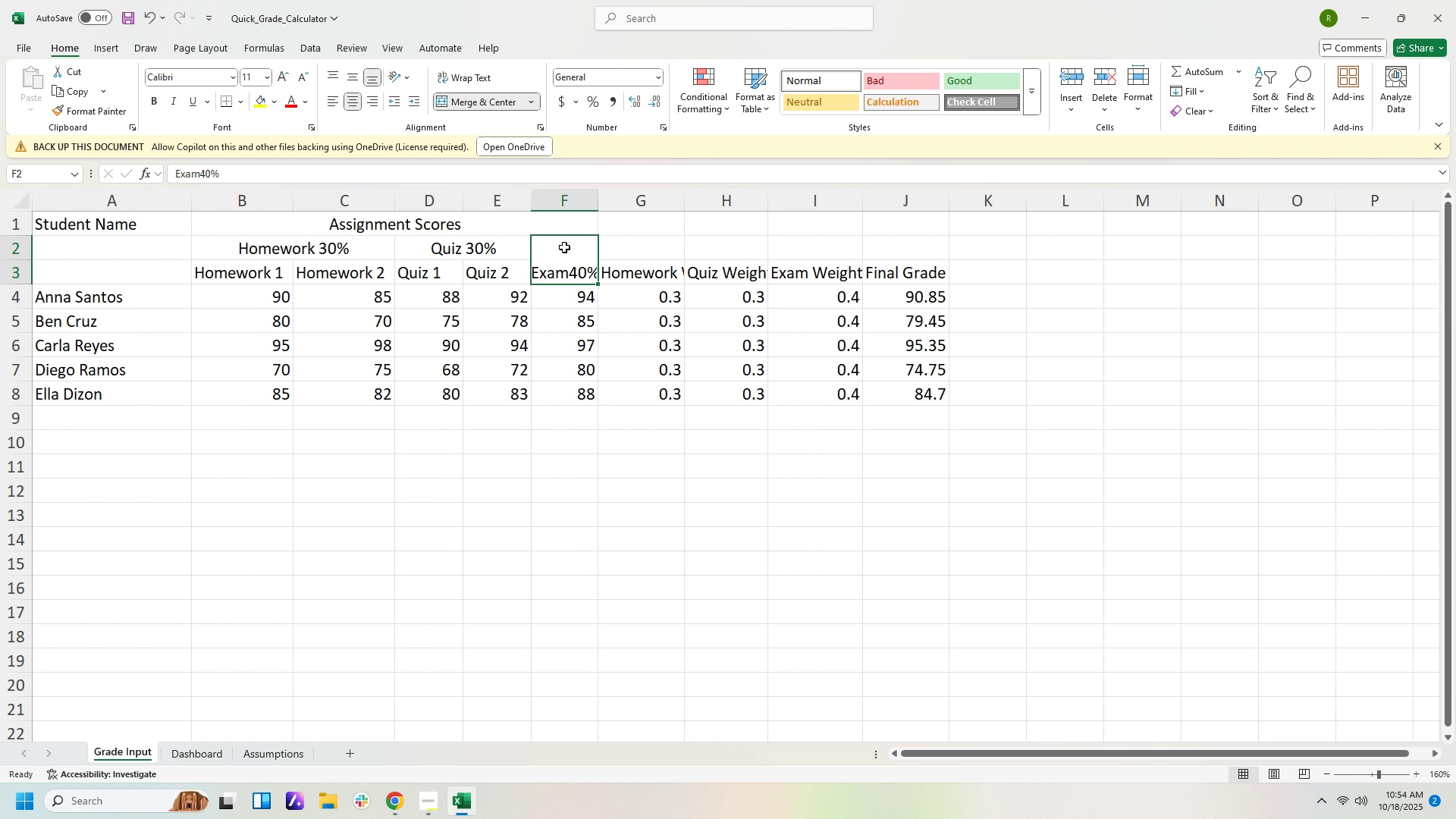 
left_click([564, 247])
 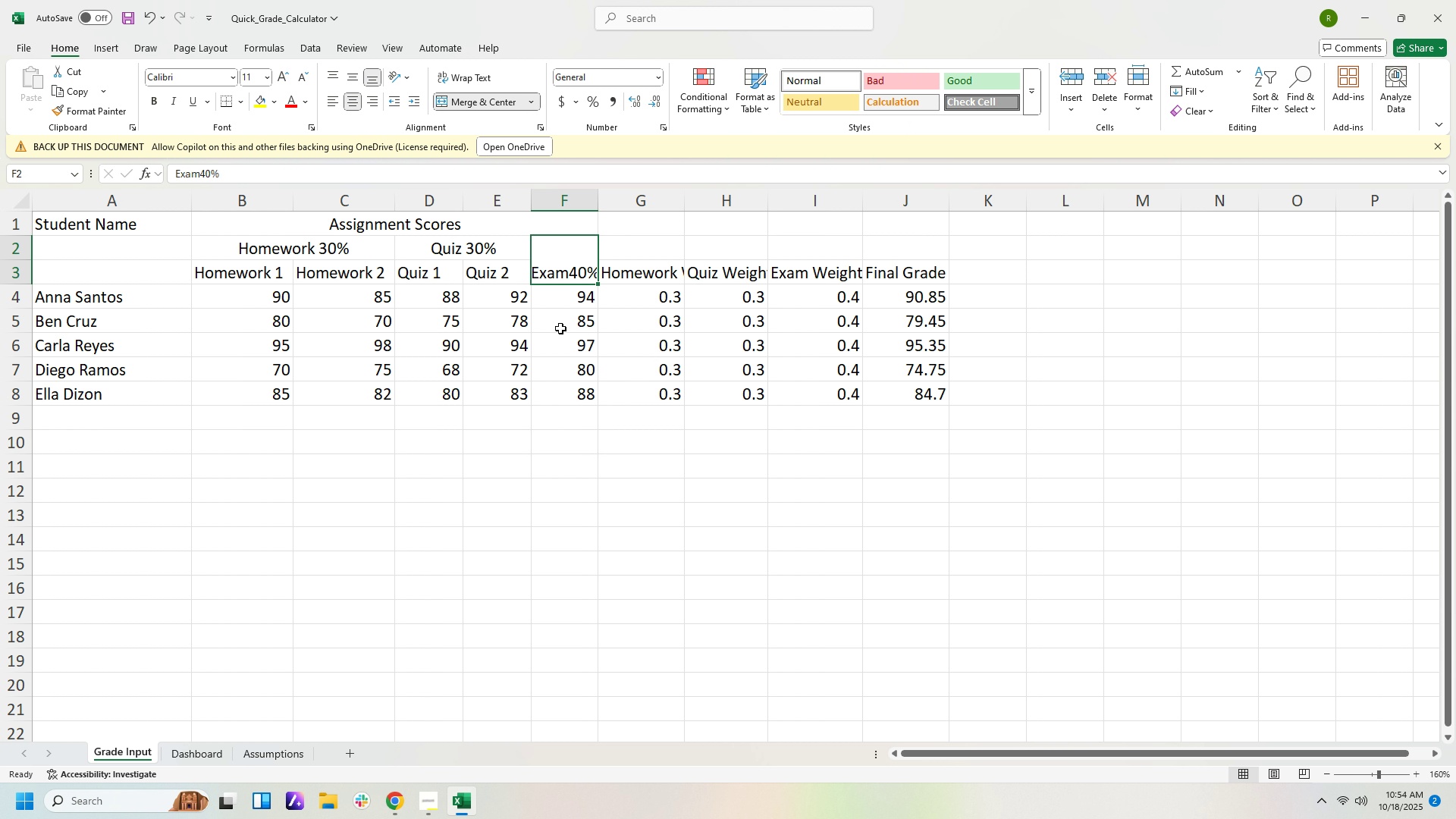 
wait(6.72)
 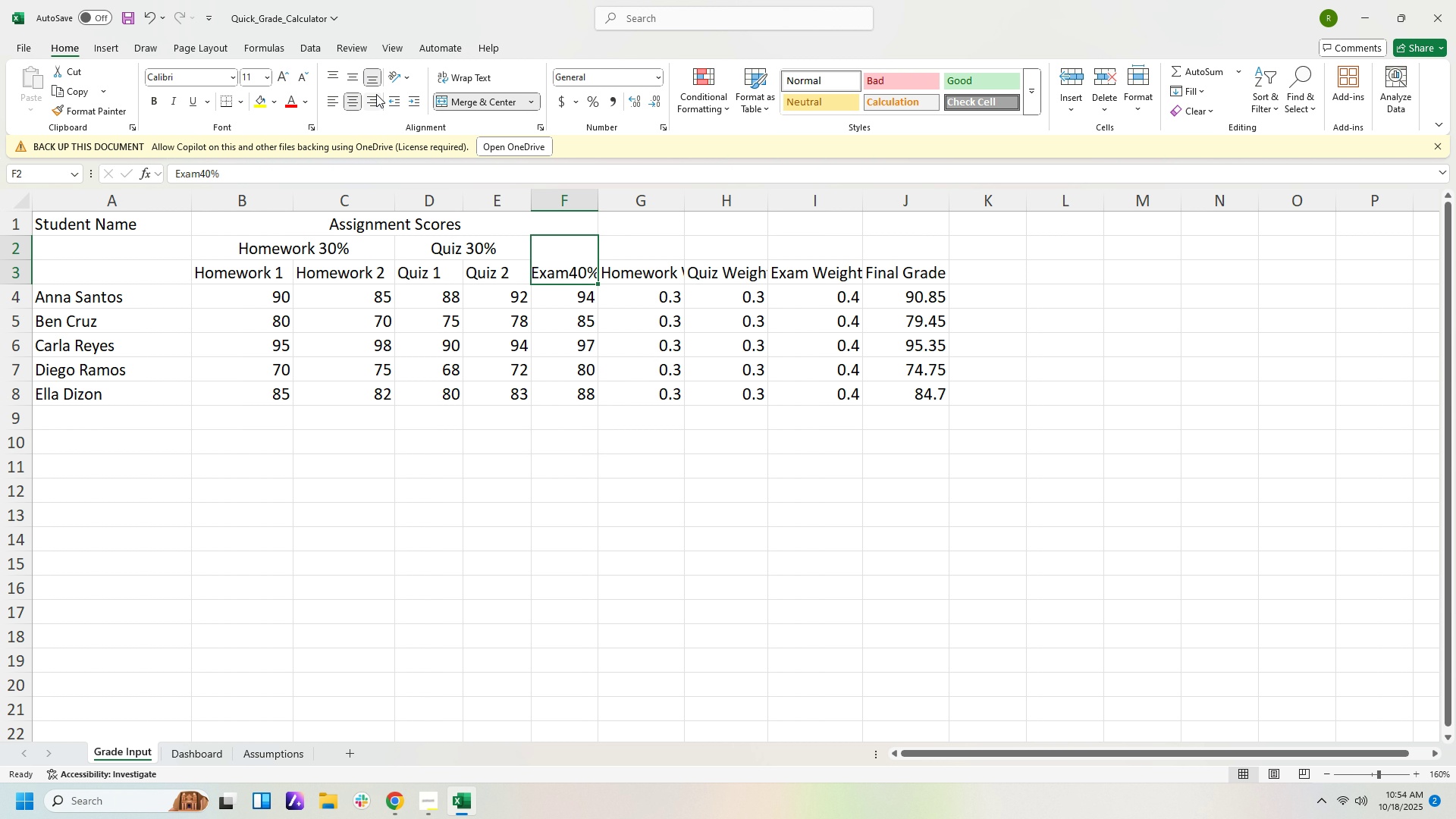 
left_click([478, 99])
 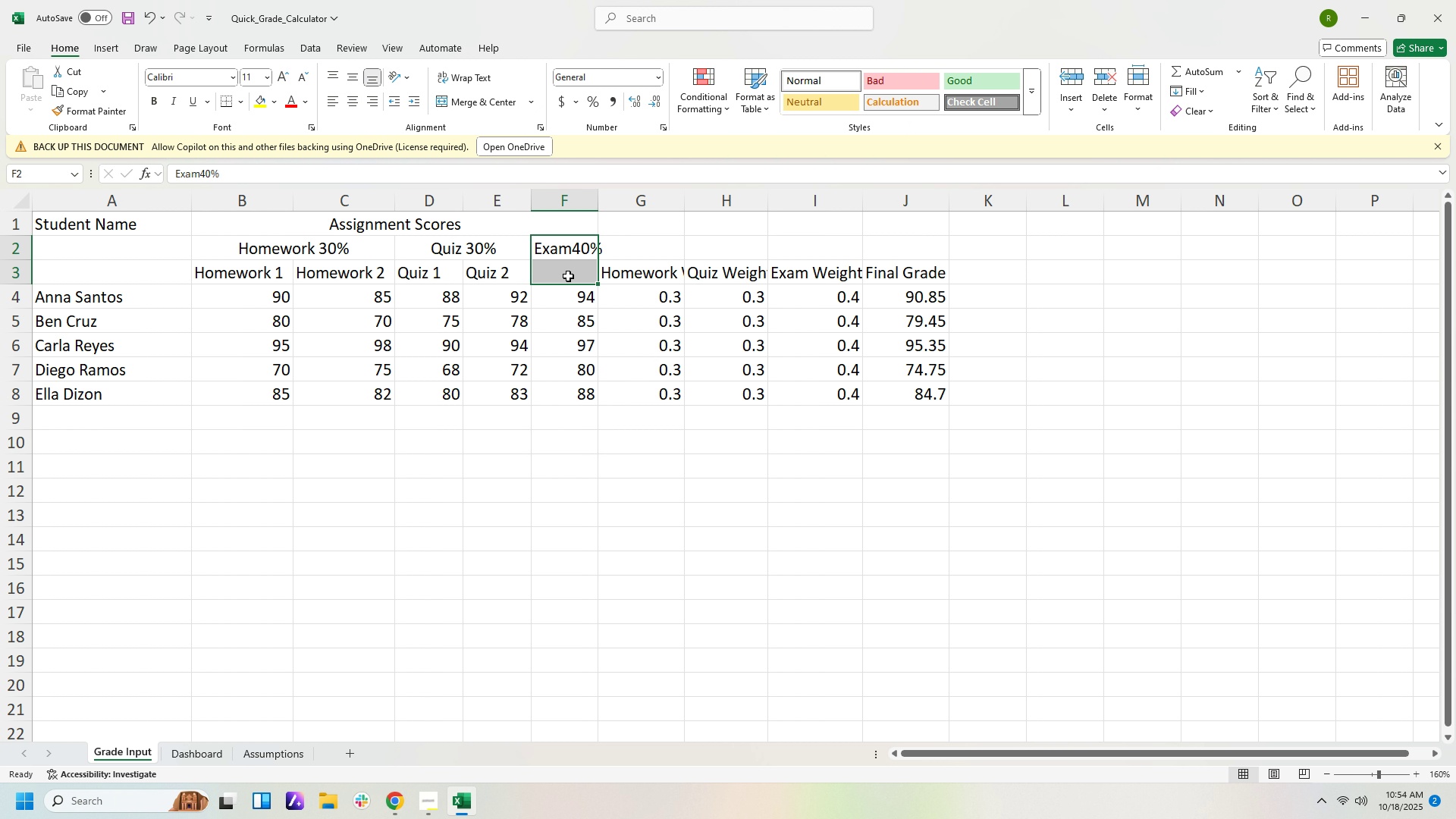 
left_click([569, 277])
 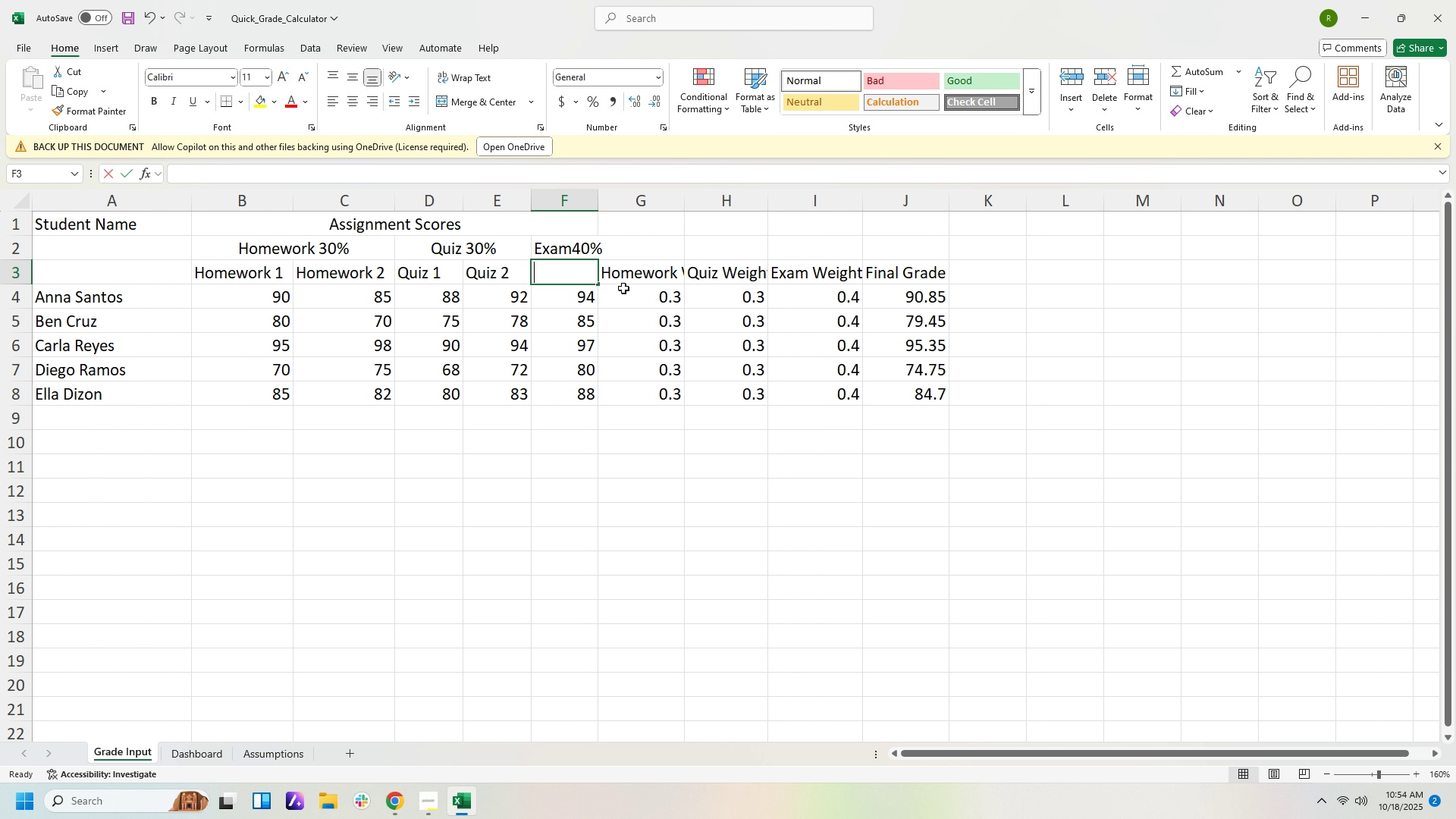 
type(40%)
 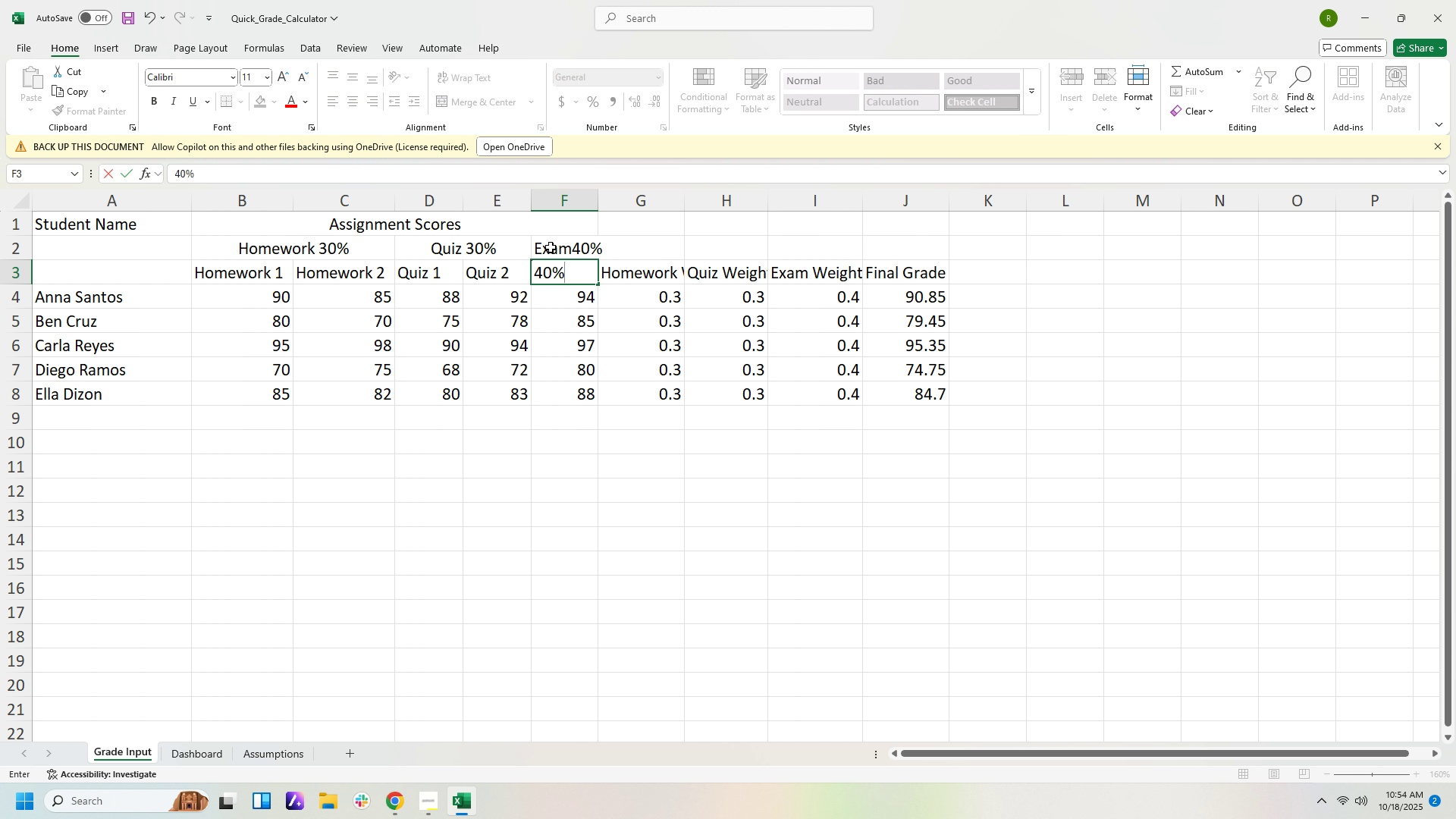 
left_click([560, 250])
 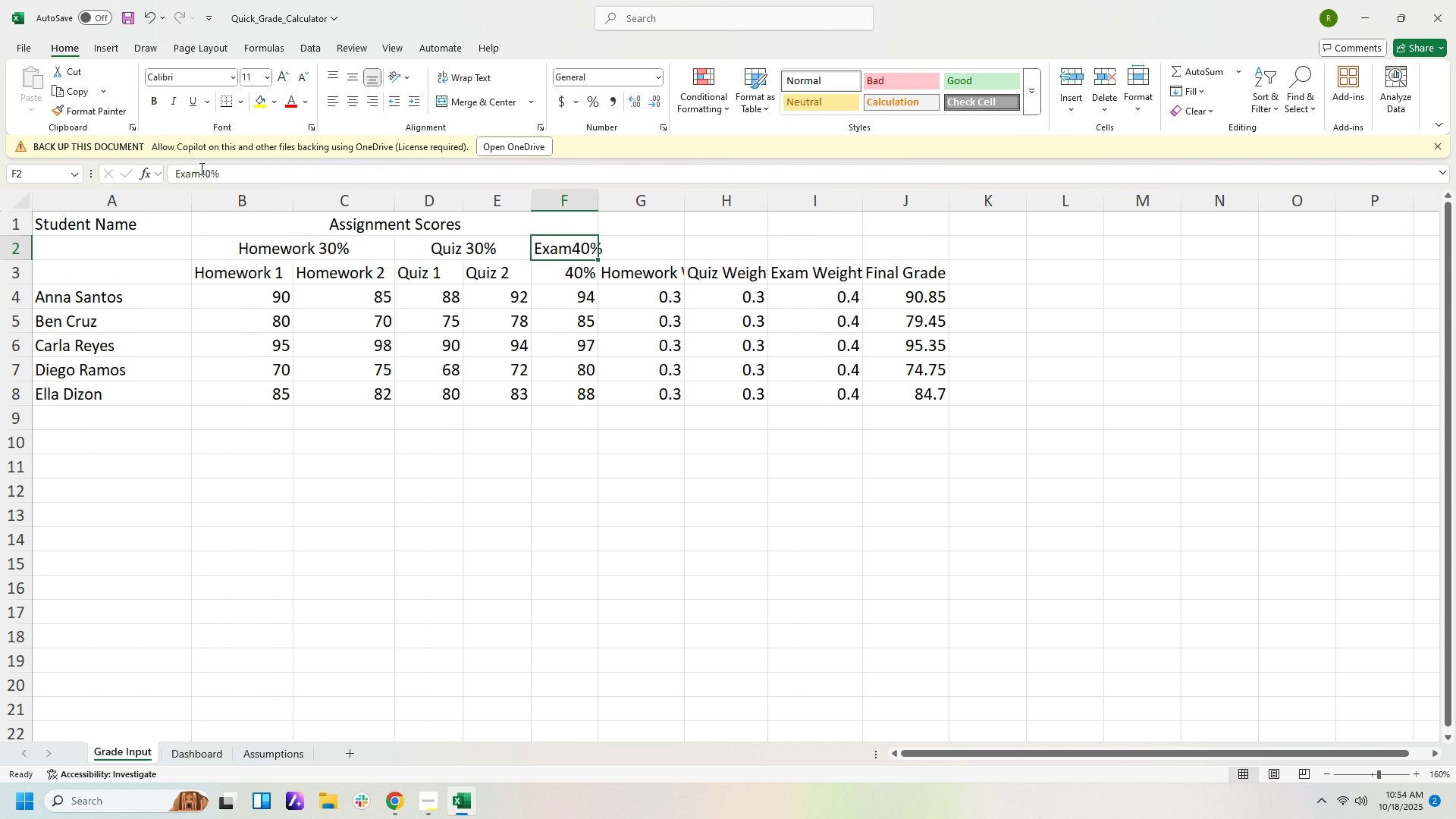 
left_click_drag(start_coordinate=[201, 170], to_coordinate=[256, 178])
 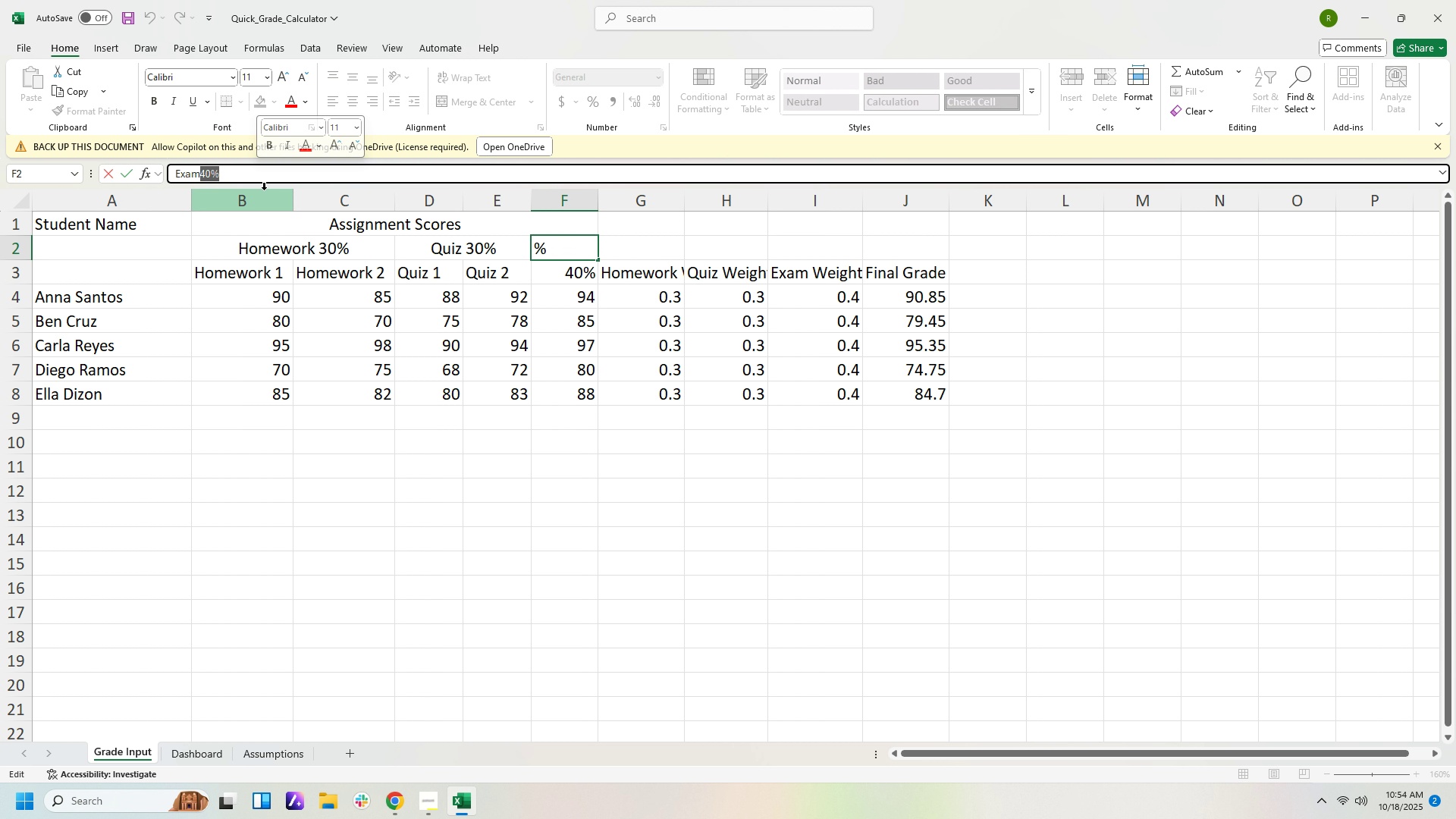 
key(Delete)
 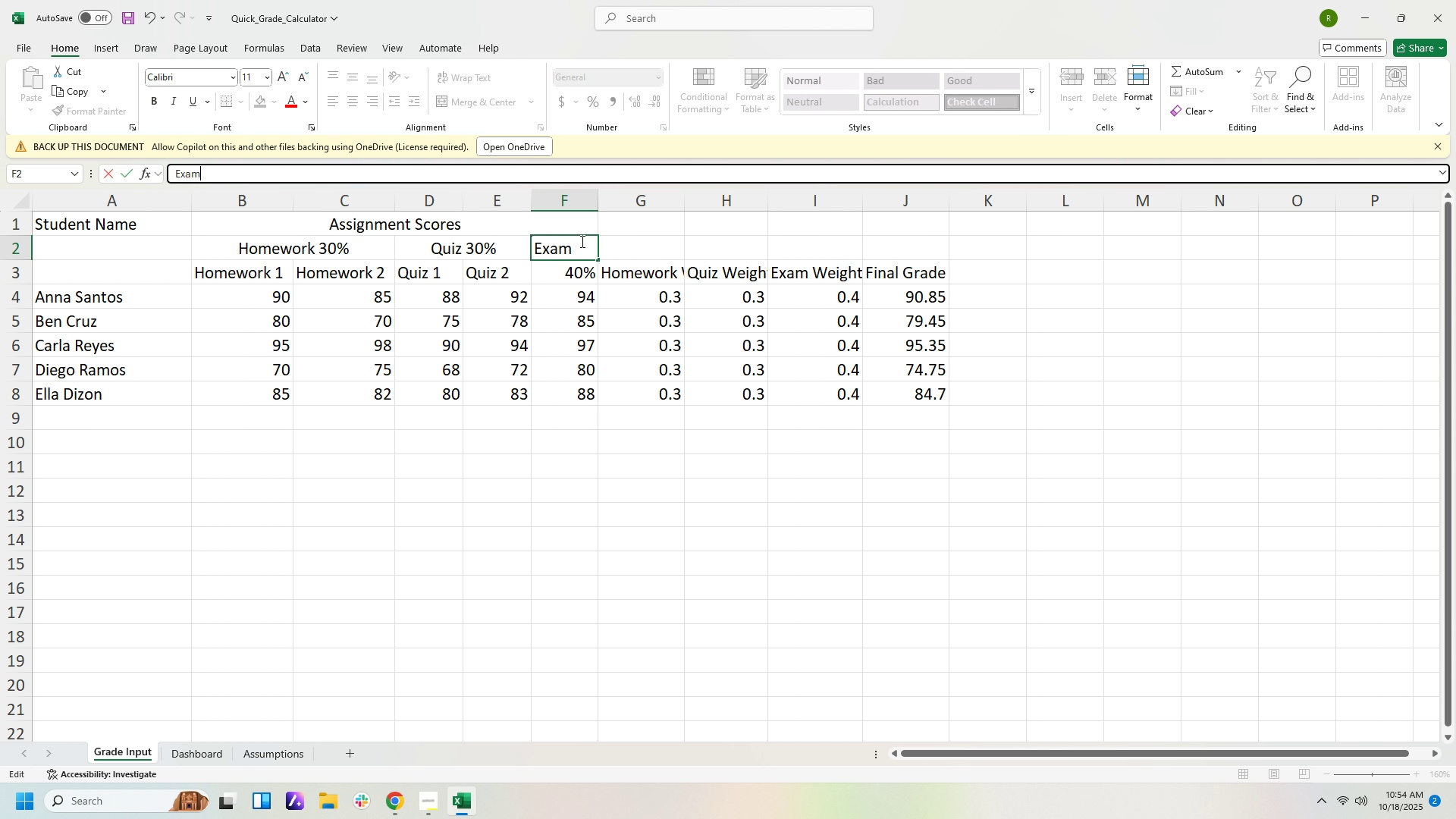 
left_click([582, 251])
 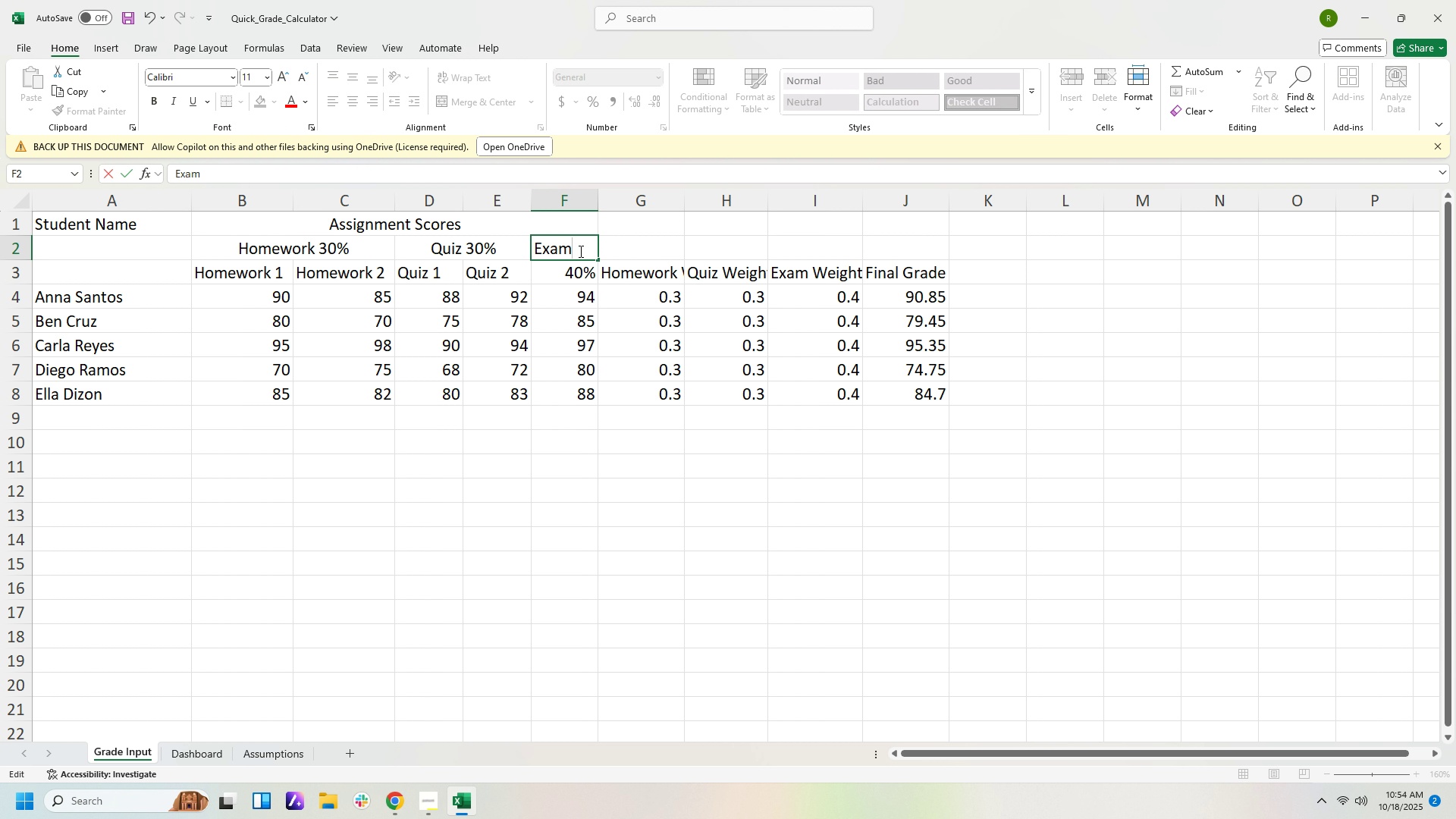 
key(Control+E)
 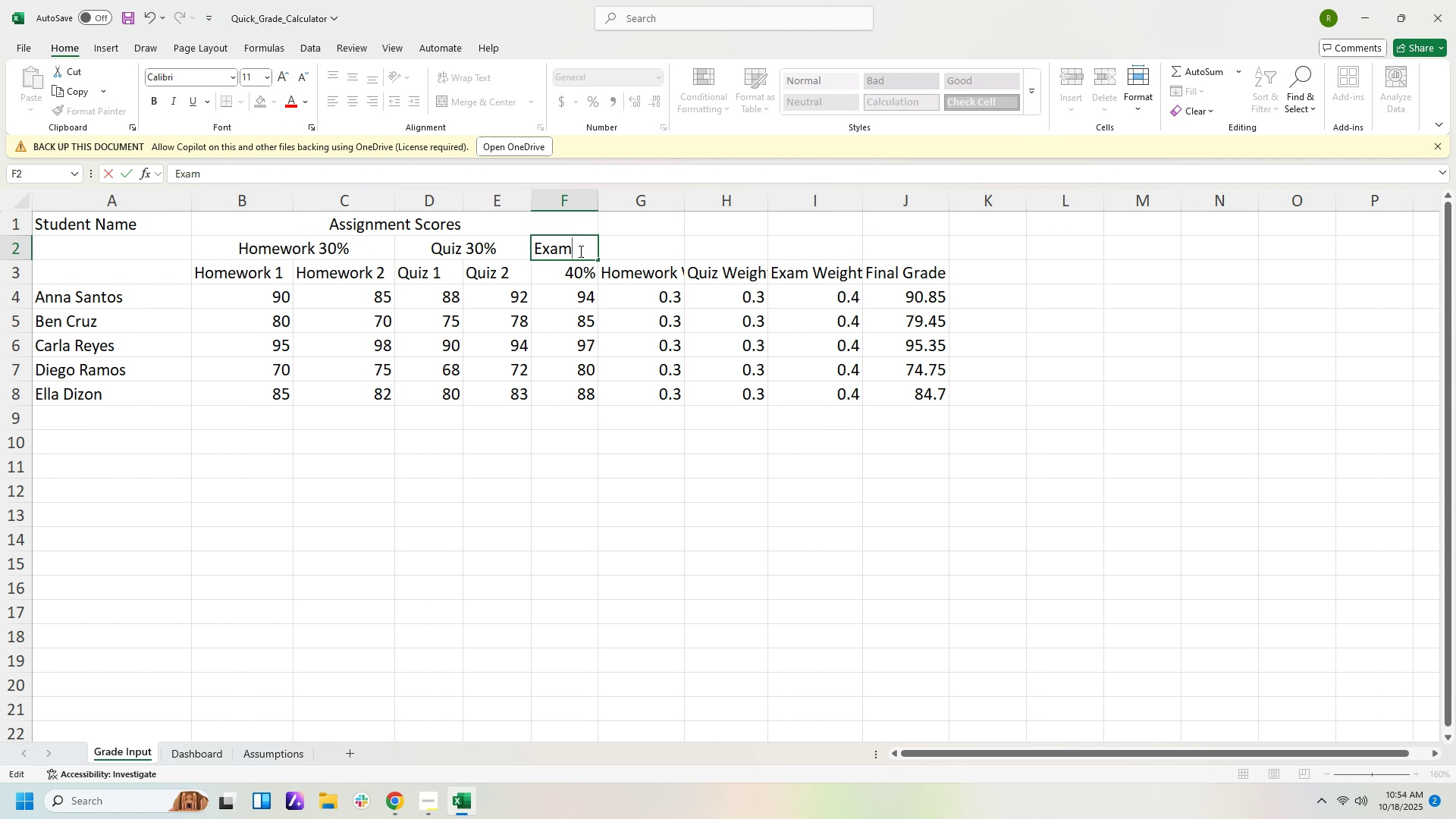 
key(Shift+ArrowLeft)
 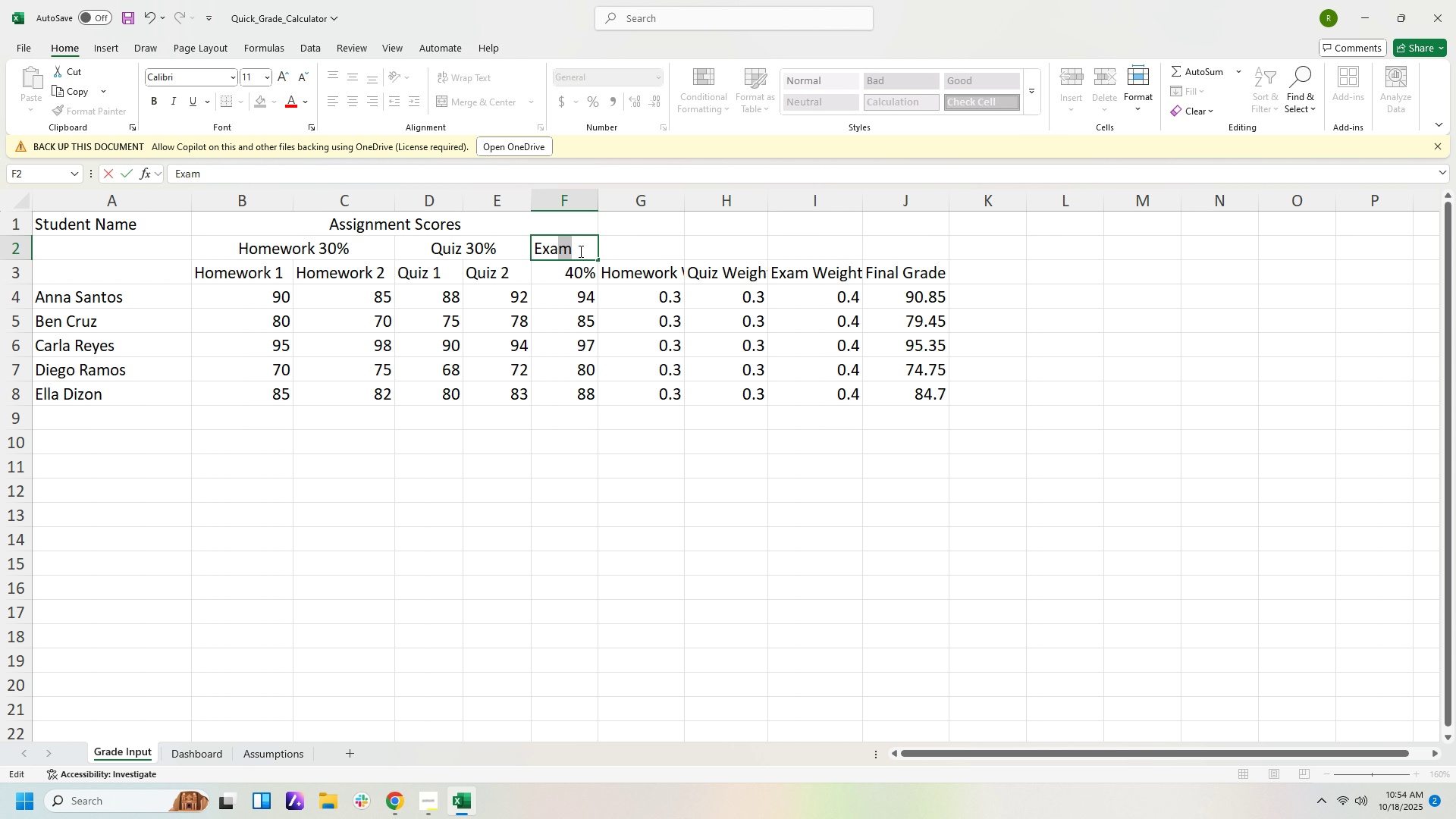 
key(Shift+ArrowLeft)
 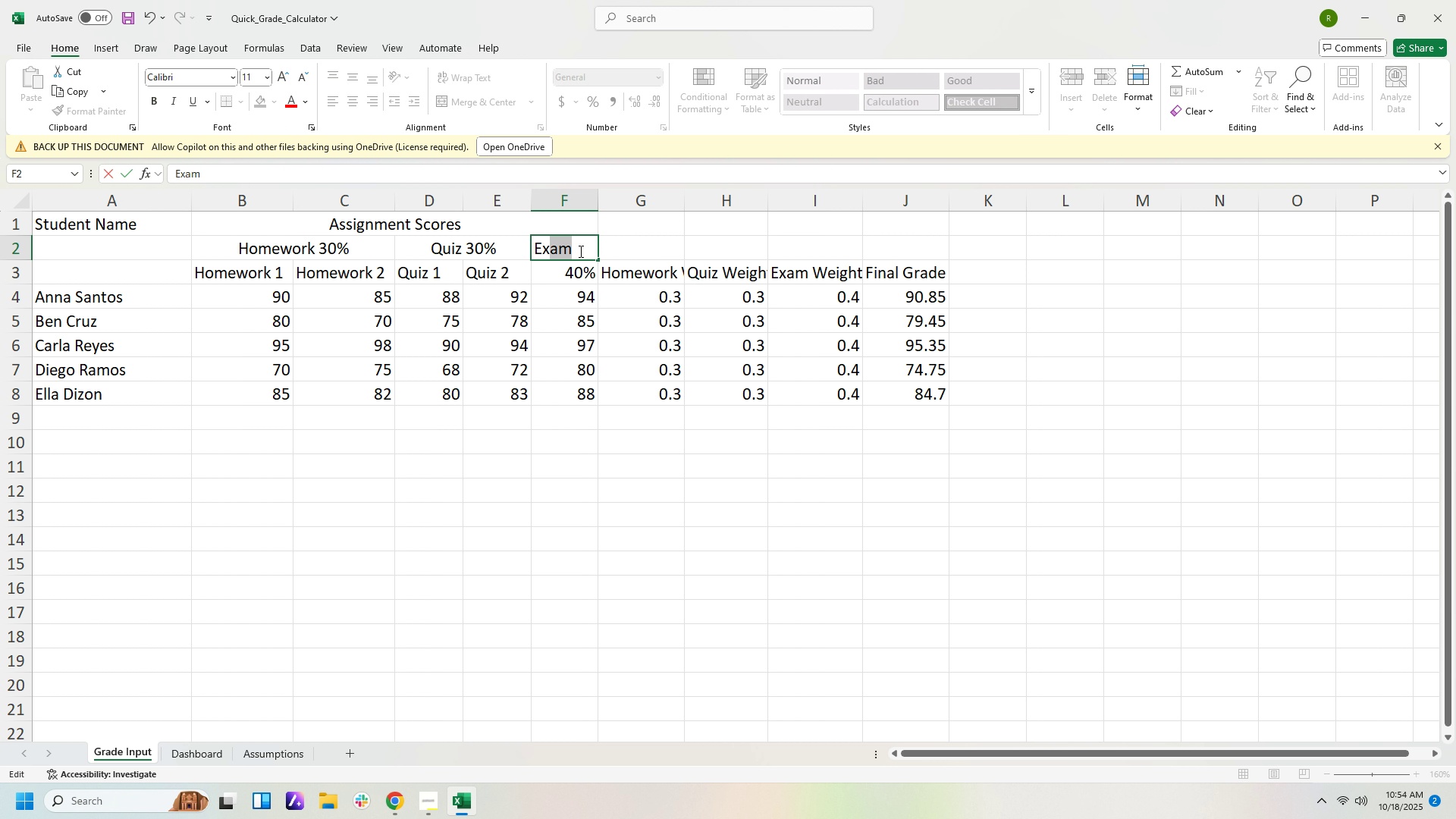 
key(Shift+ArrowLeft)
 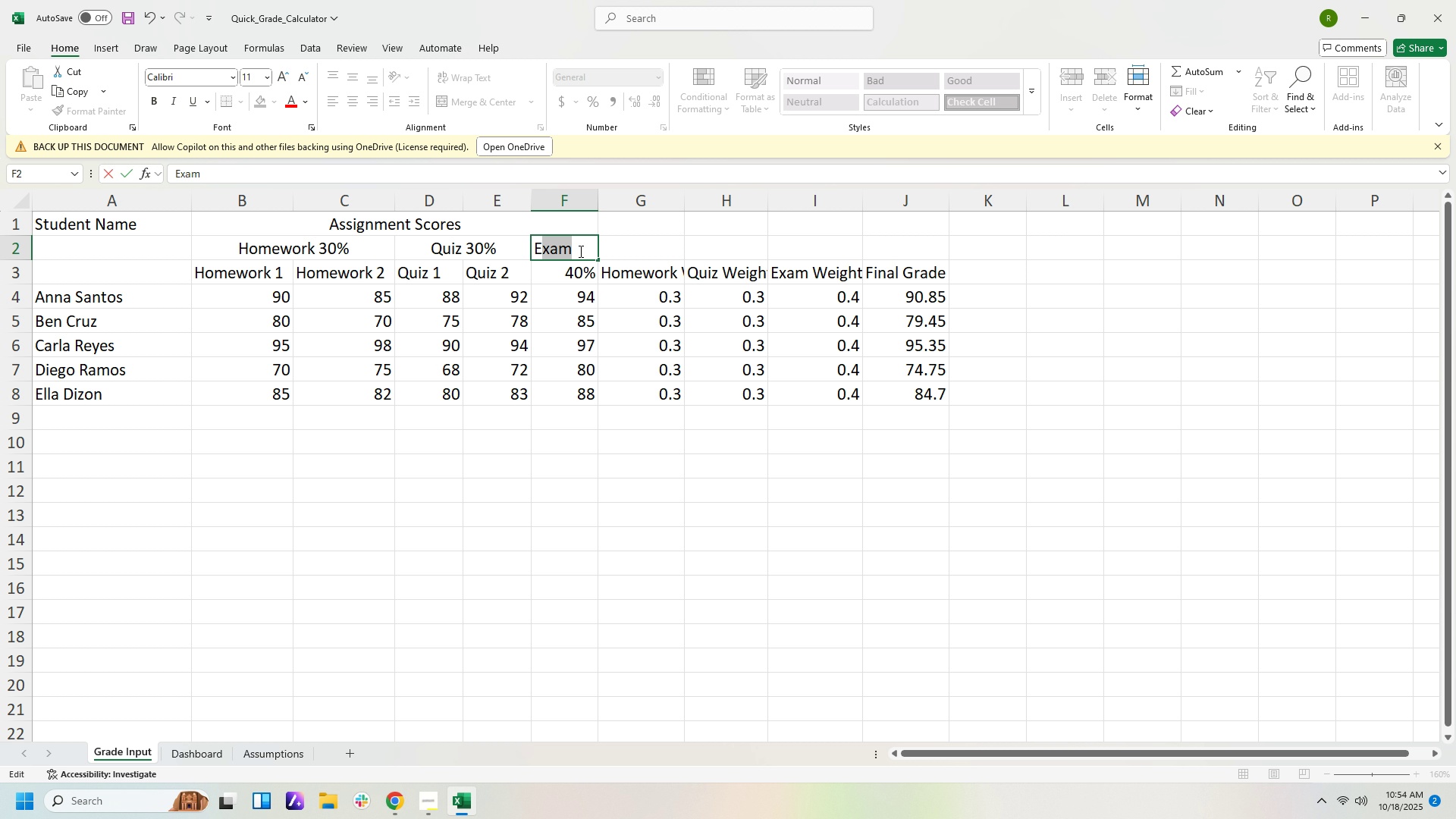 
key(Shift+ArrowLeft)
 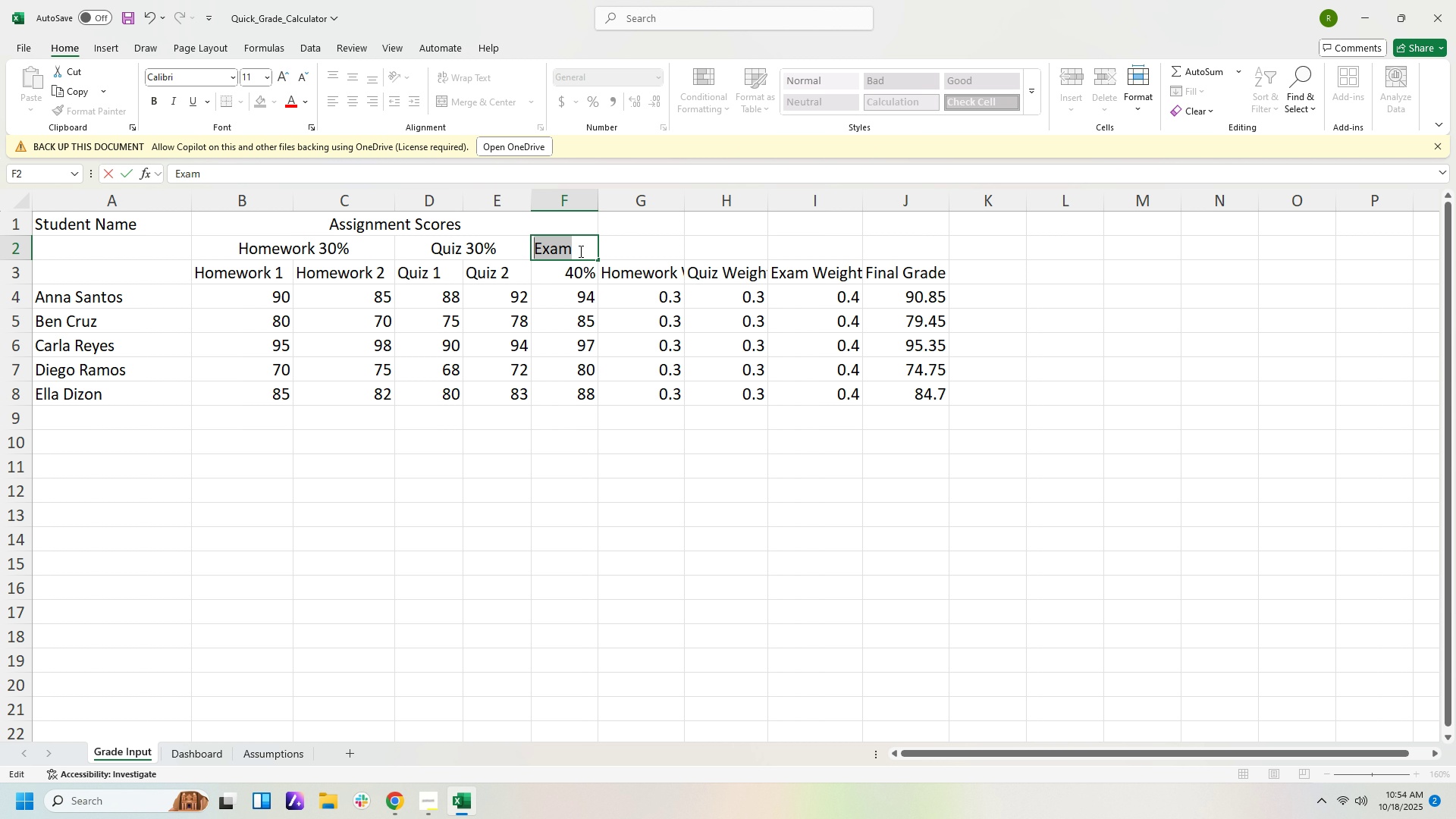 
key(Shift+ArrowLeft)
 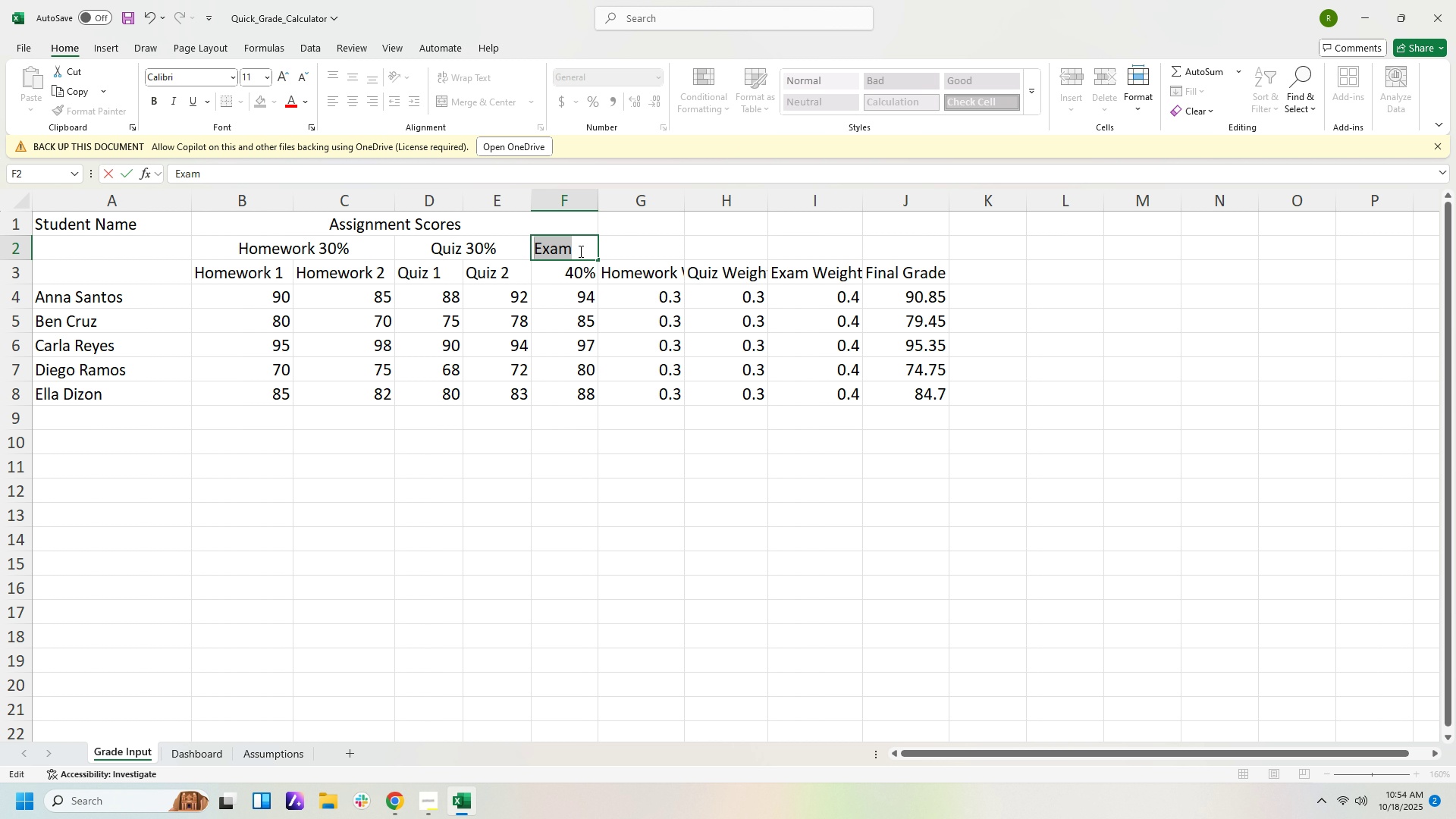 
key(Control+E)
 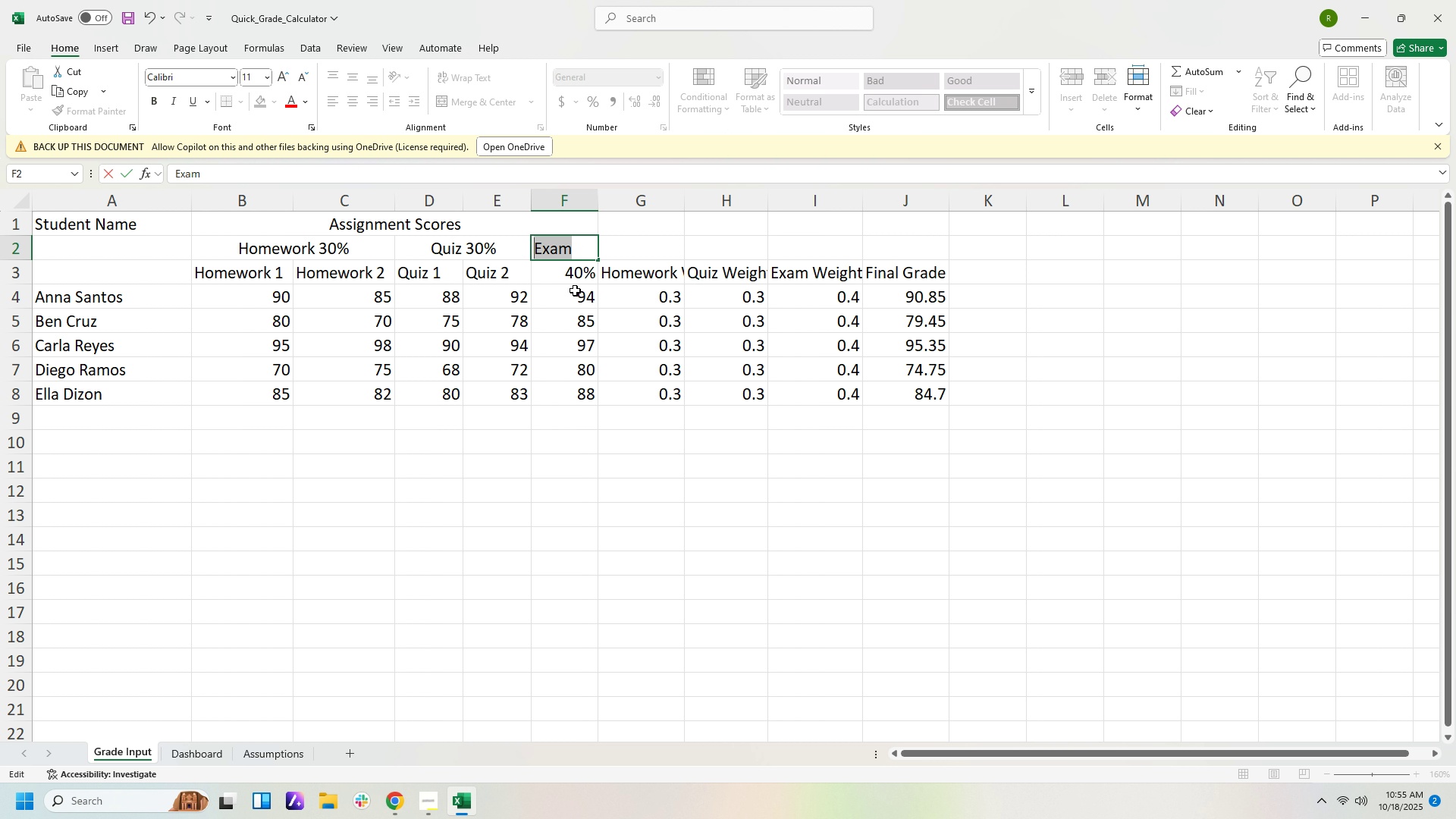 
double_click([565, 244])
 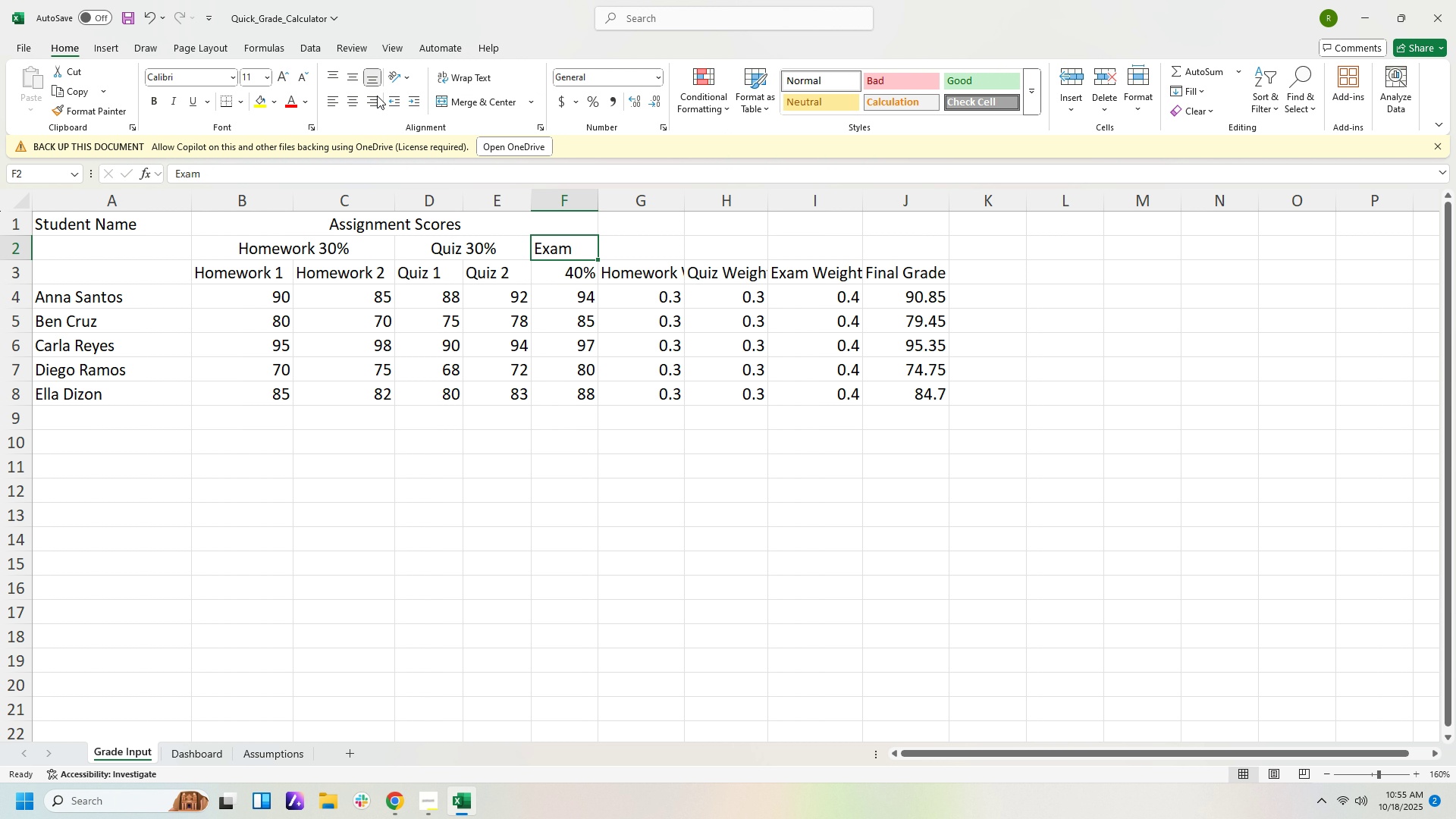 
left_click([351, 96])
 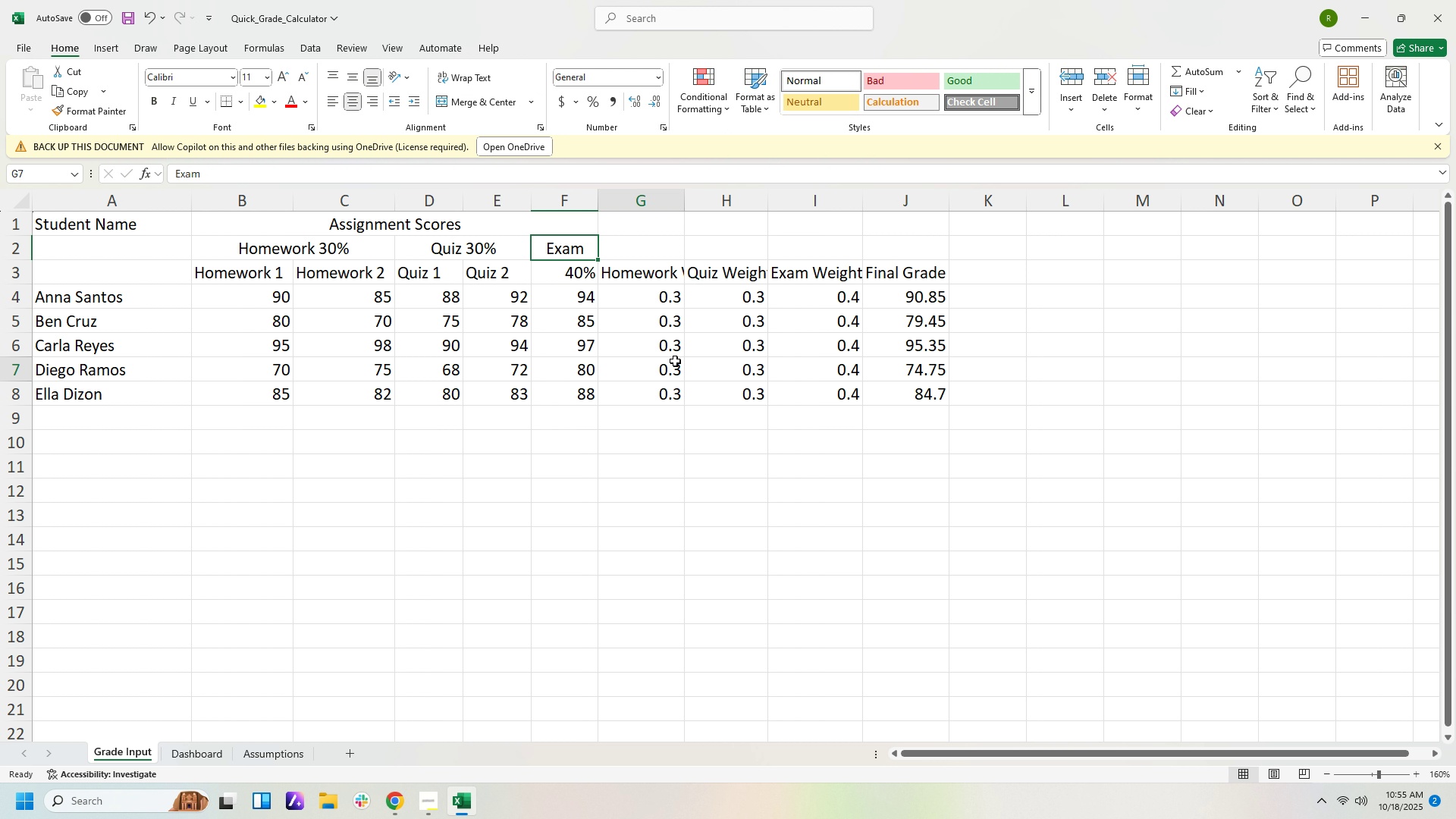 
left_click([675, 361])
 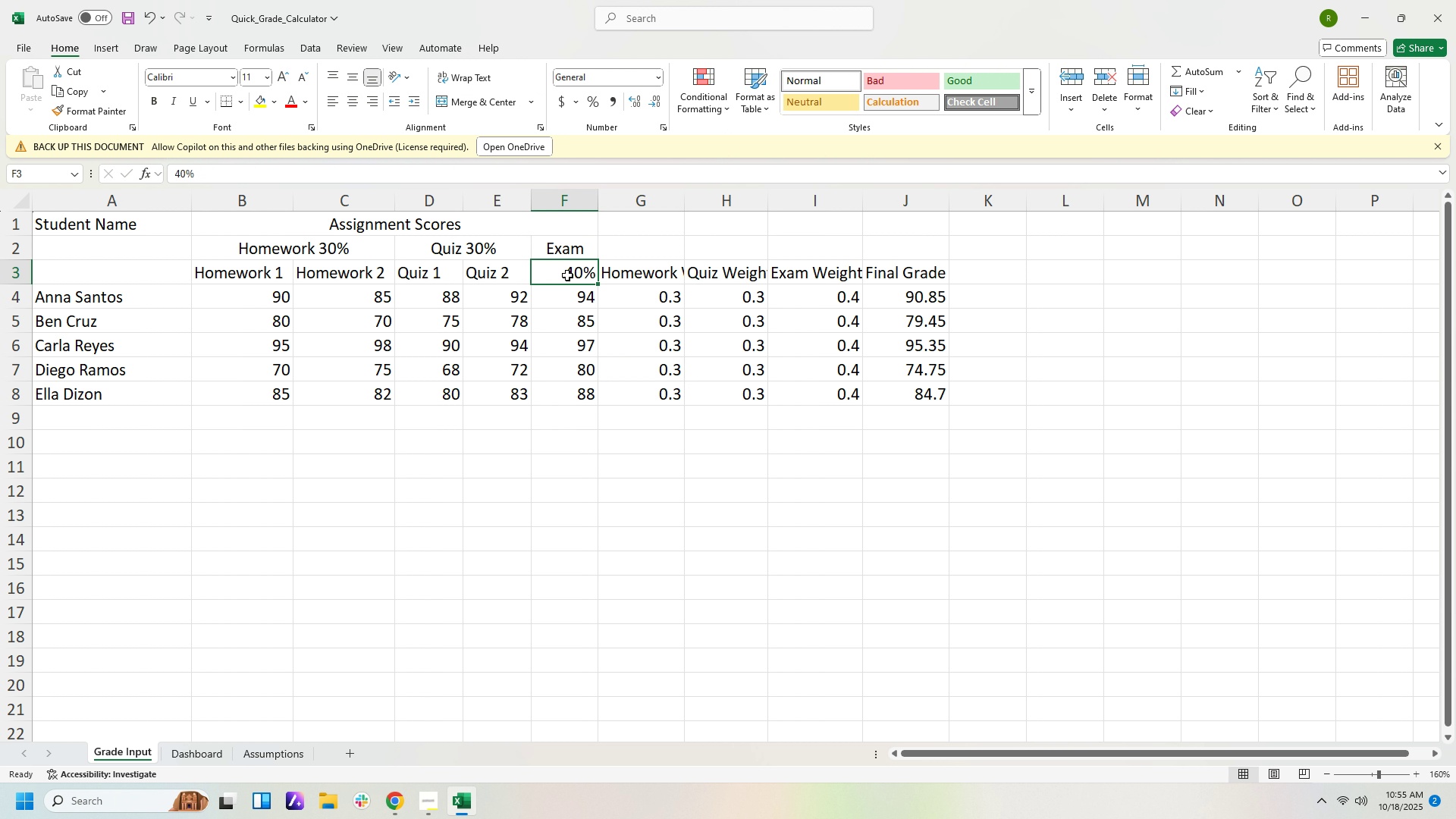 
left_click([567, 275])
 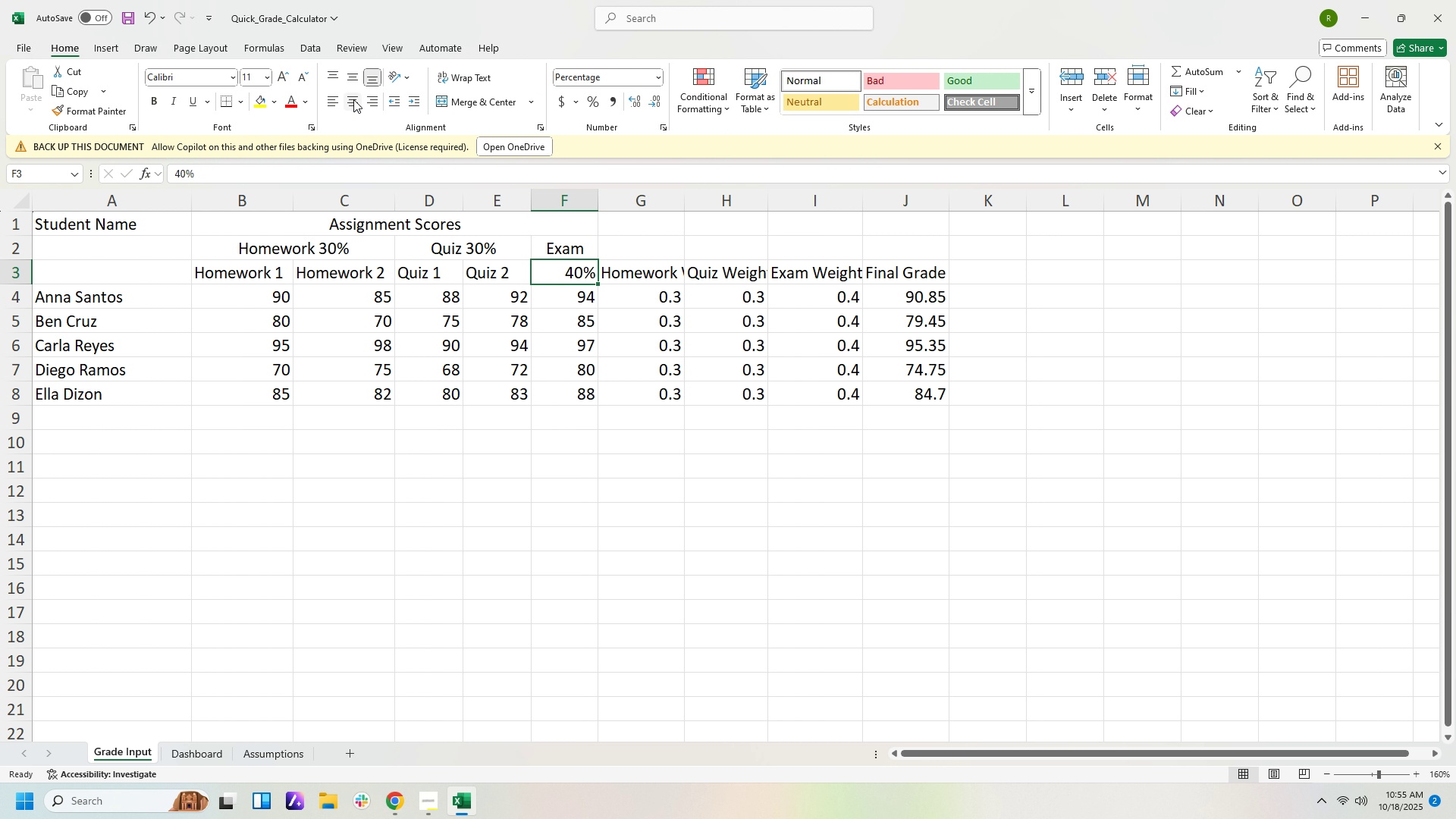 
left_click([352, 99])
 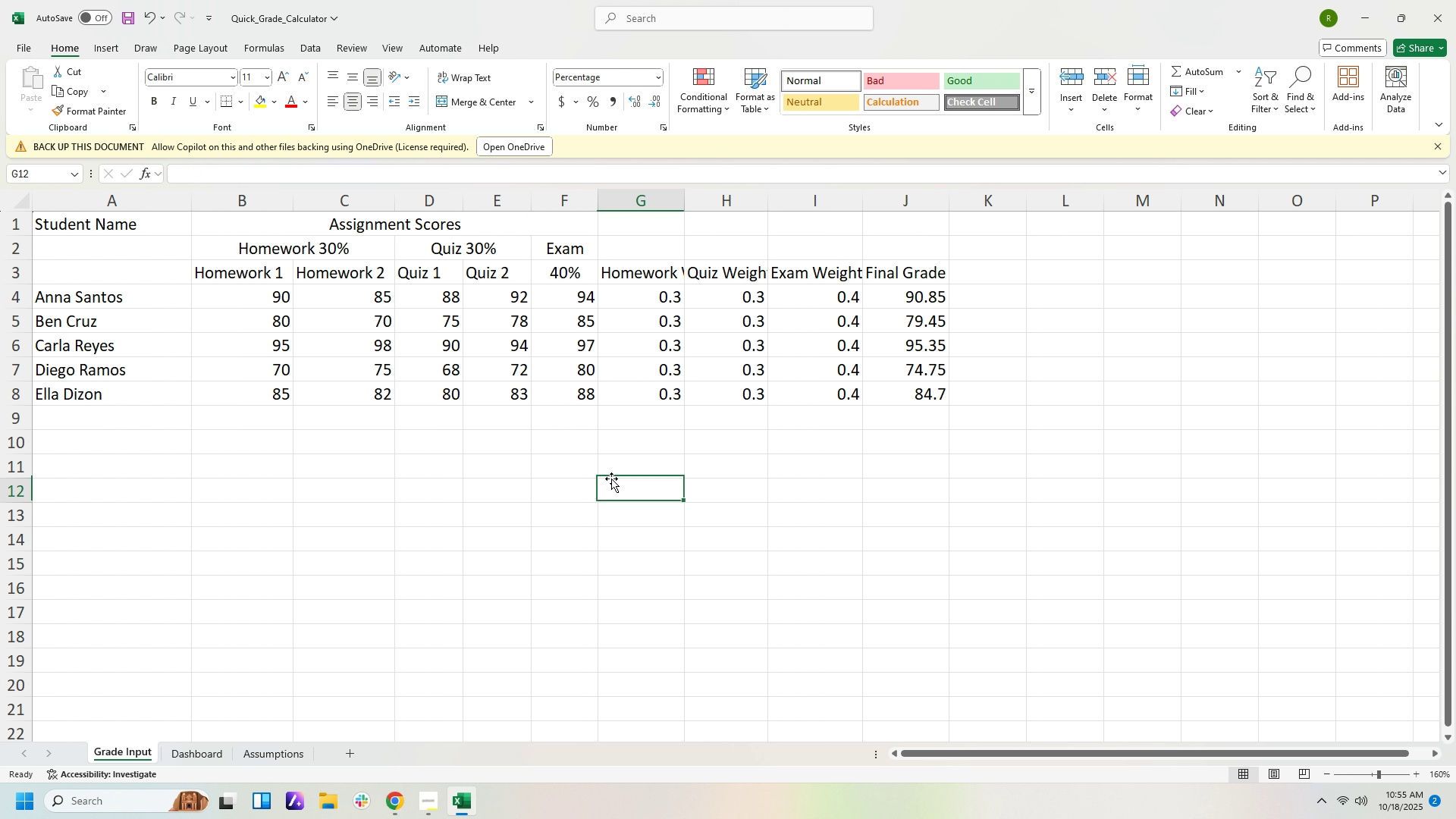 
left_click([611, 479])
 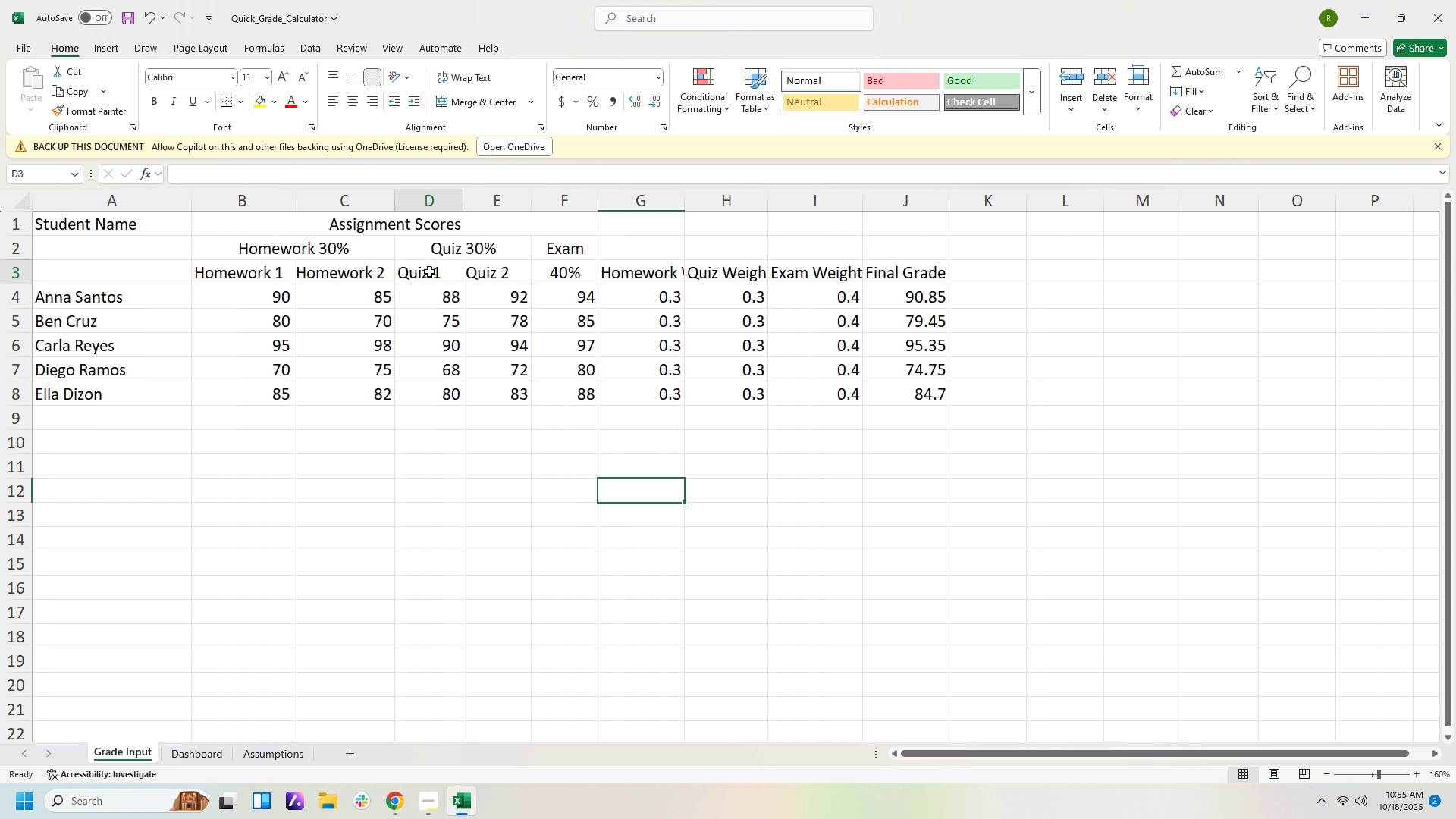 
left_click([429, 271])
 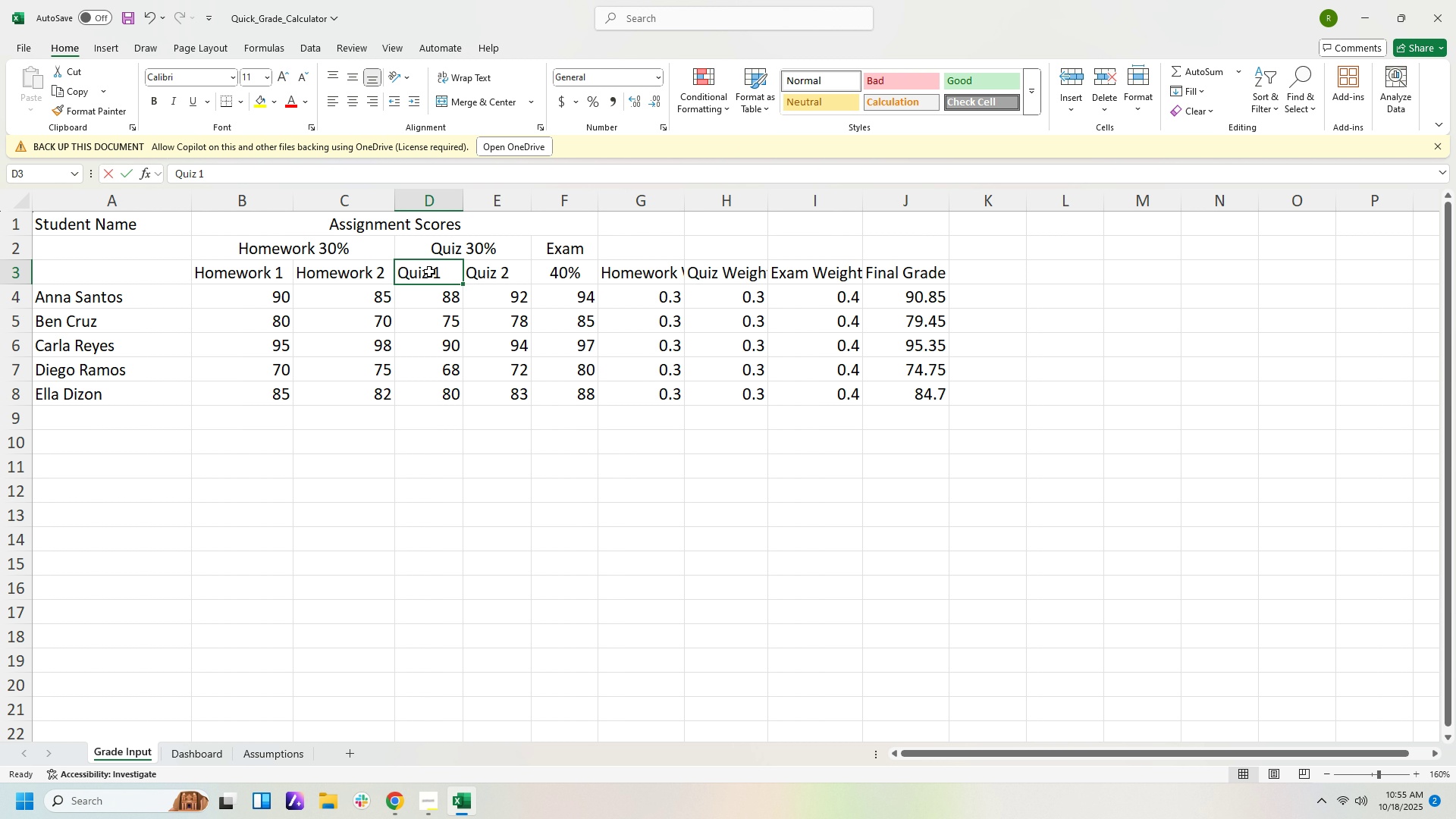 
type(Q1)
 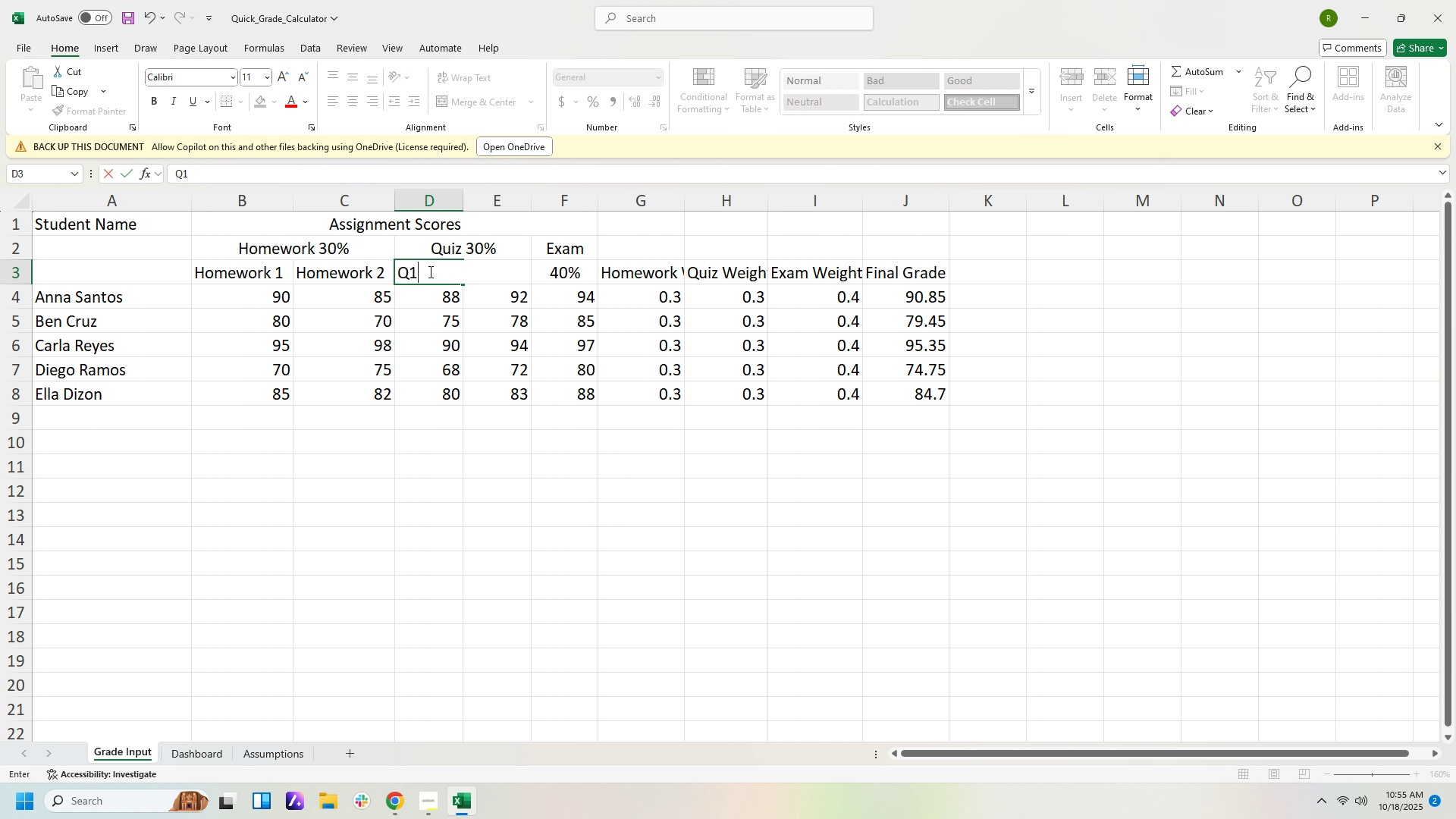 
key(ArrowRight)
 